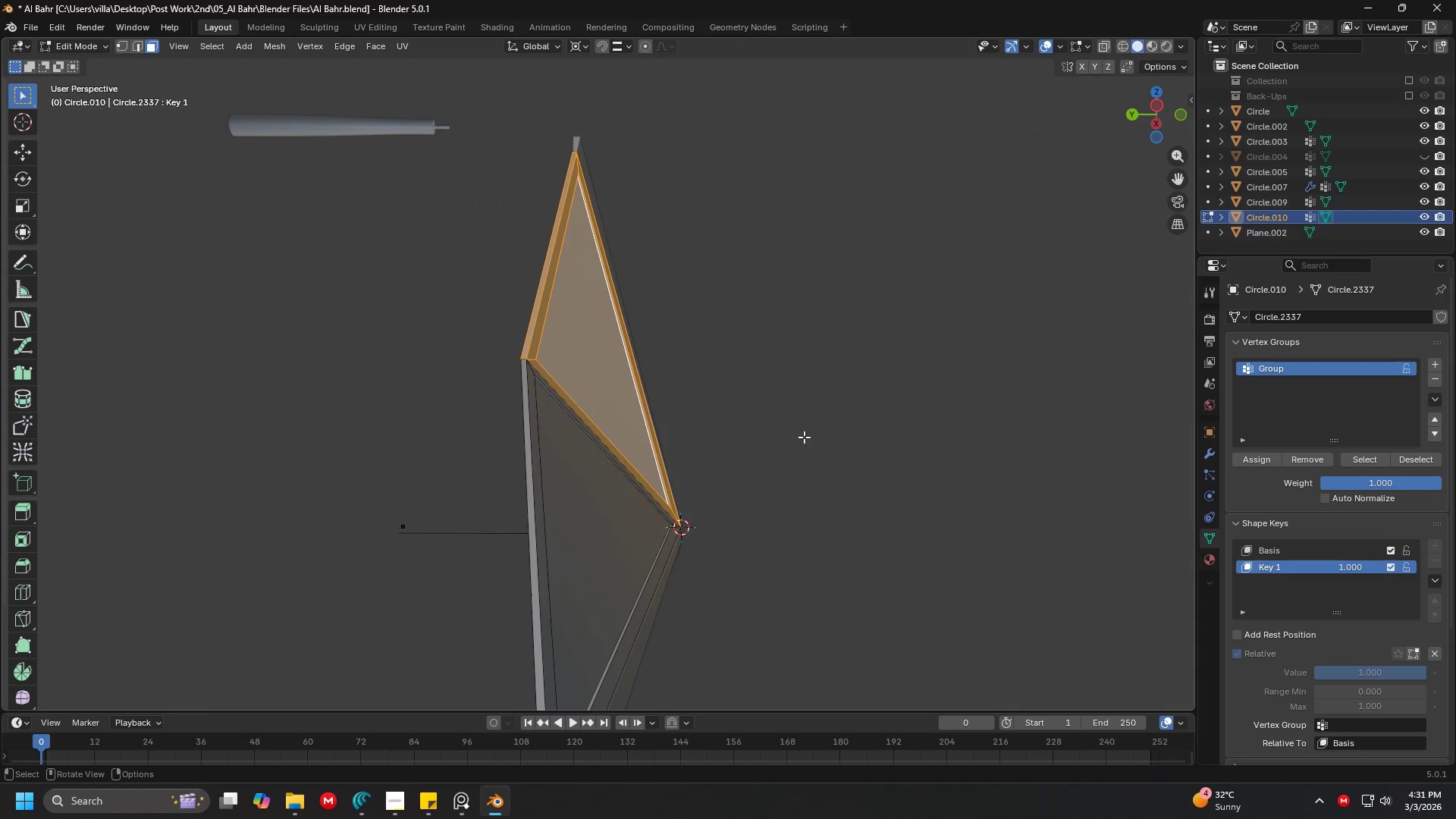 
scroll: coordinate [520, 438], scroll_direction: up, amount: 3.0
 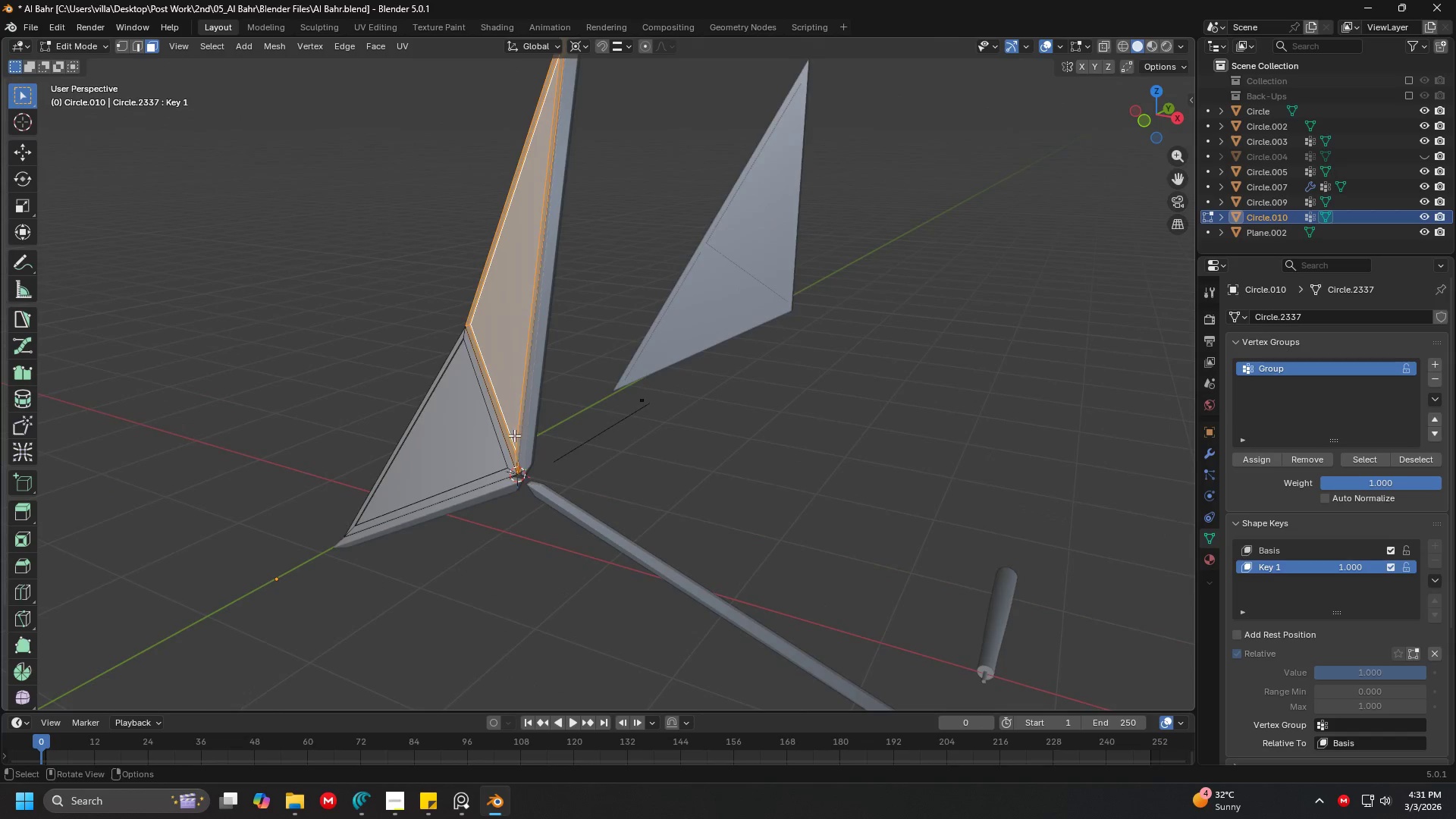 
wait(8.78)
 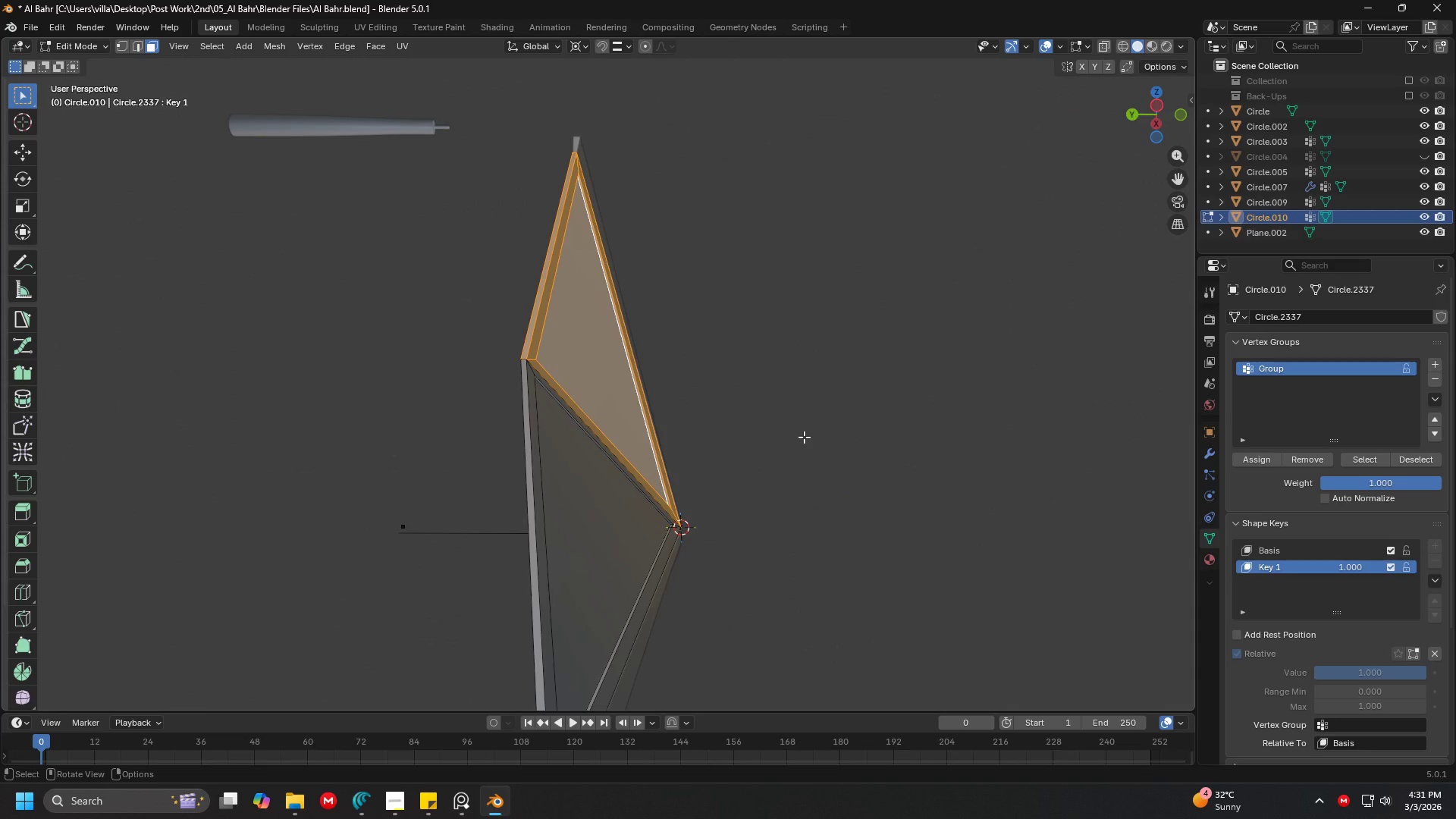 
scroll: coordinate [688, 447], scroll_direction: down, amount: 2.0
 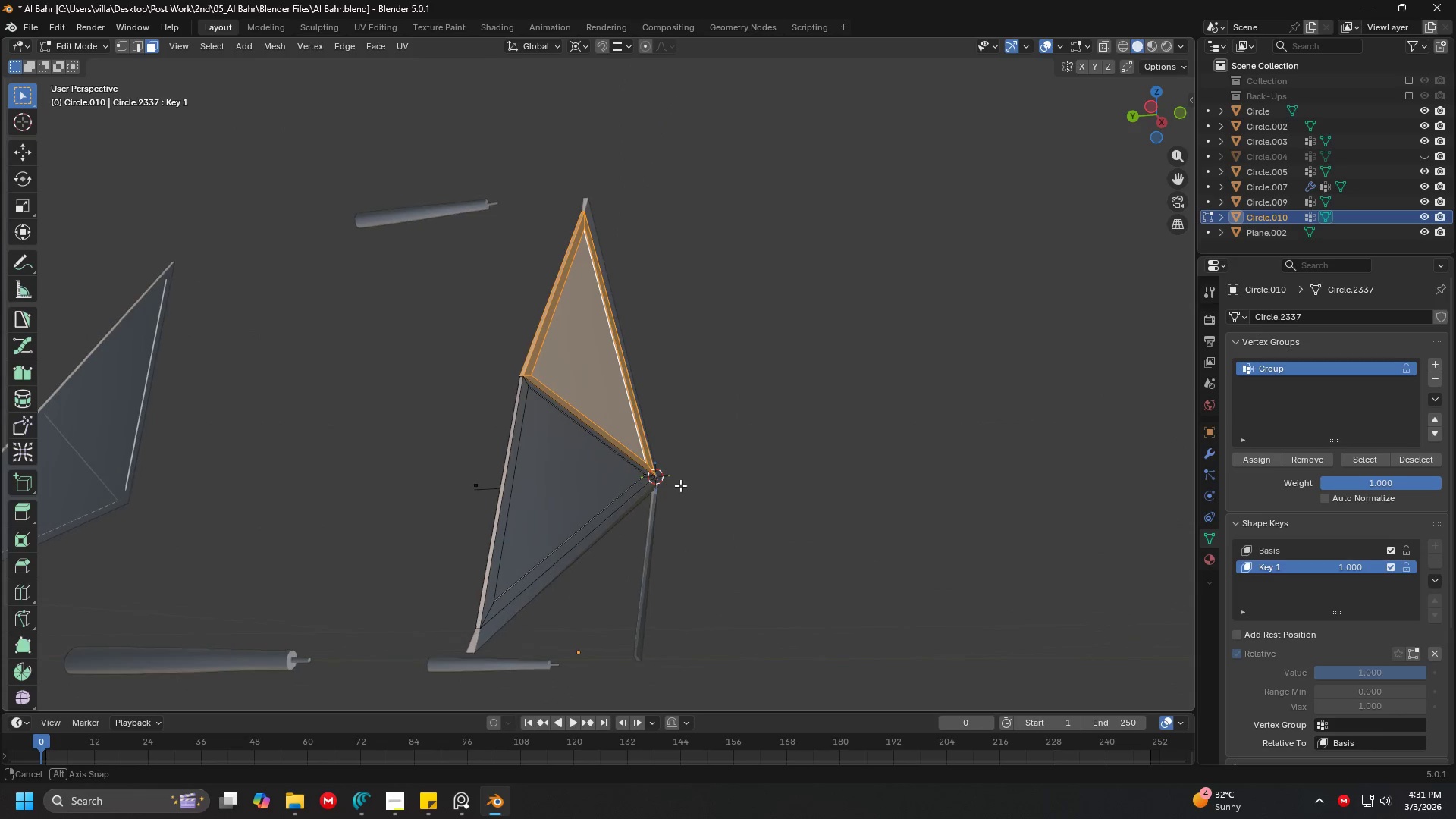 
wait(9.09)
 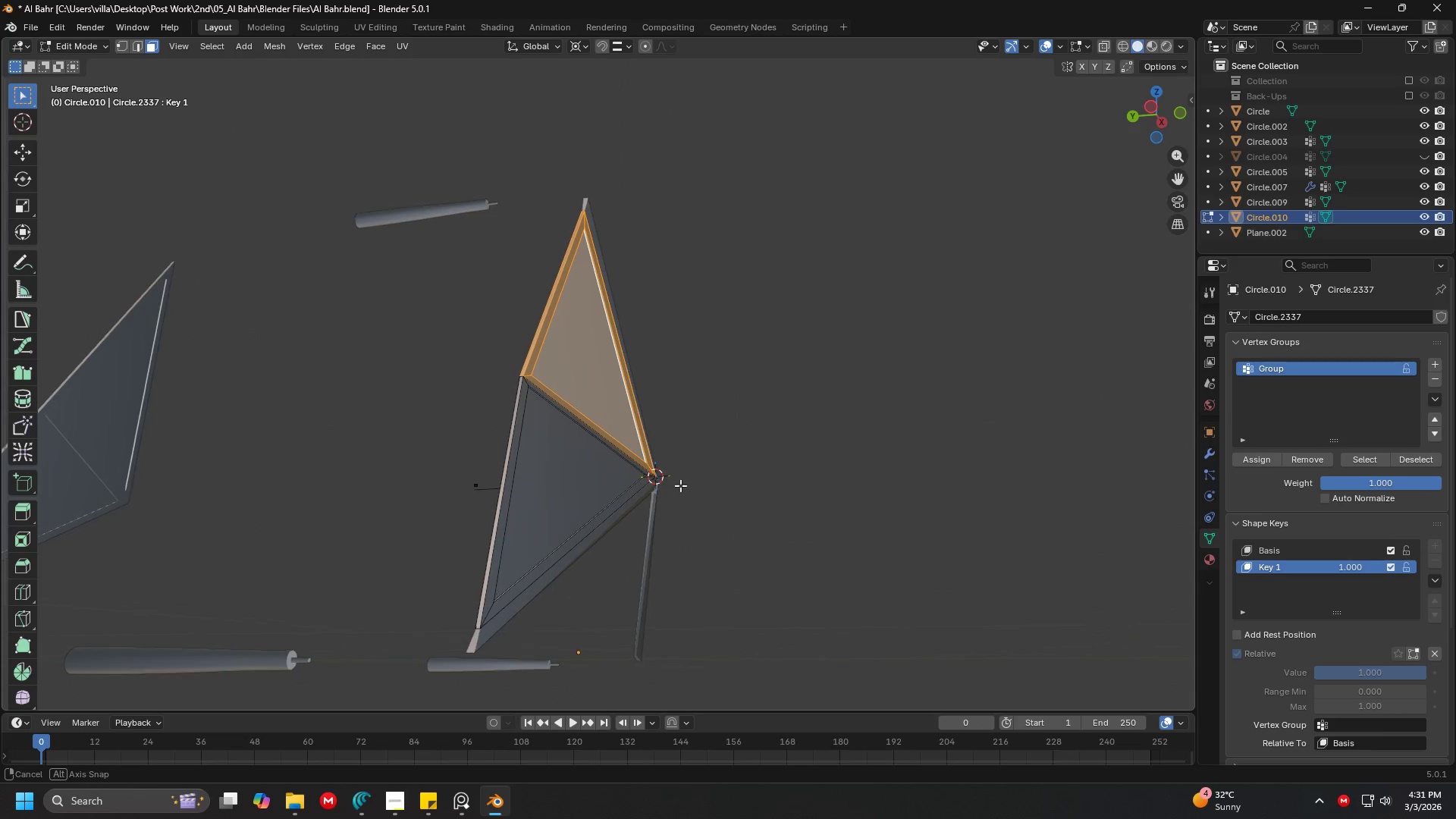 
type(rz)
 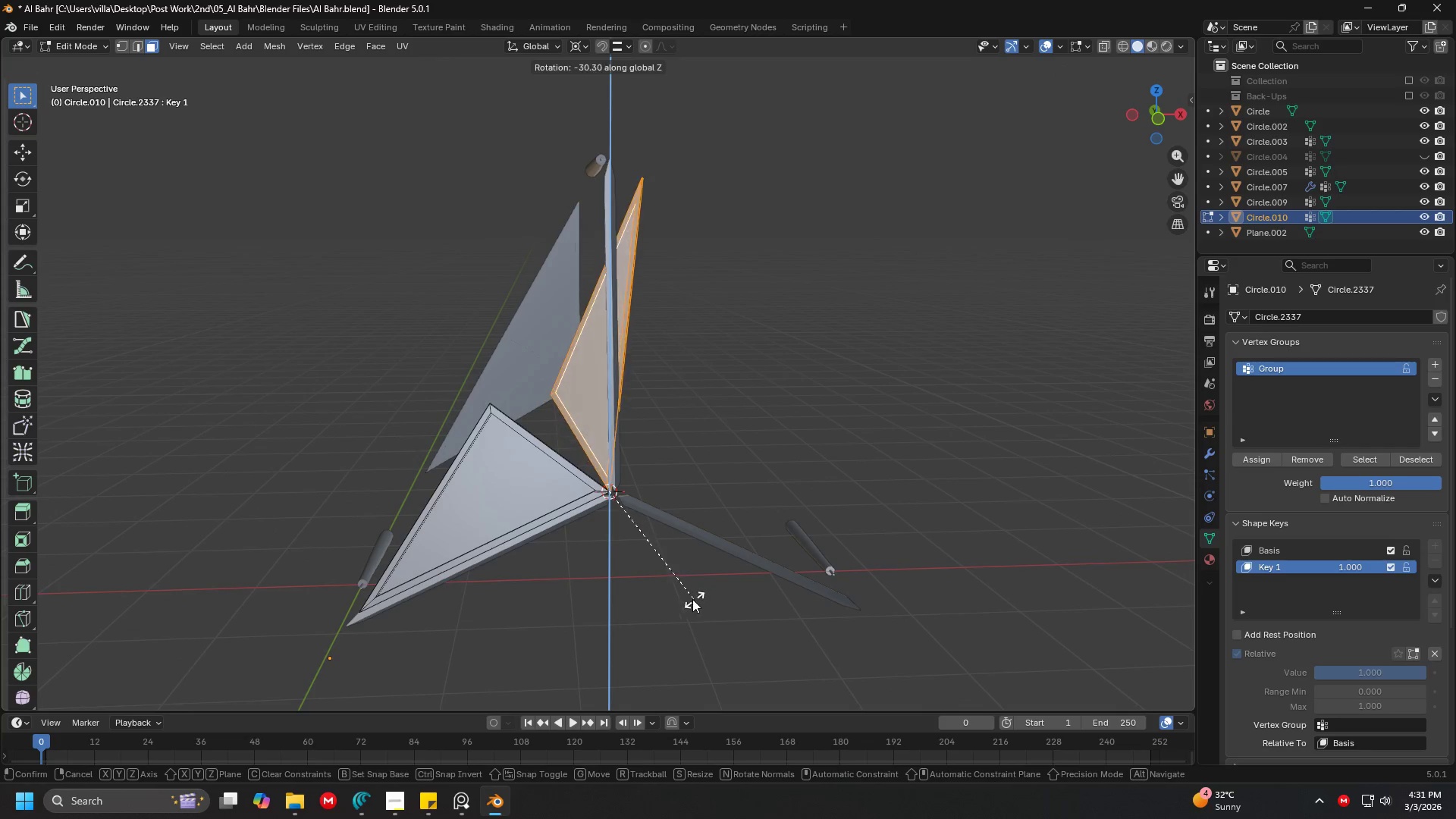 
key(Escape)
 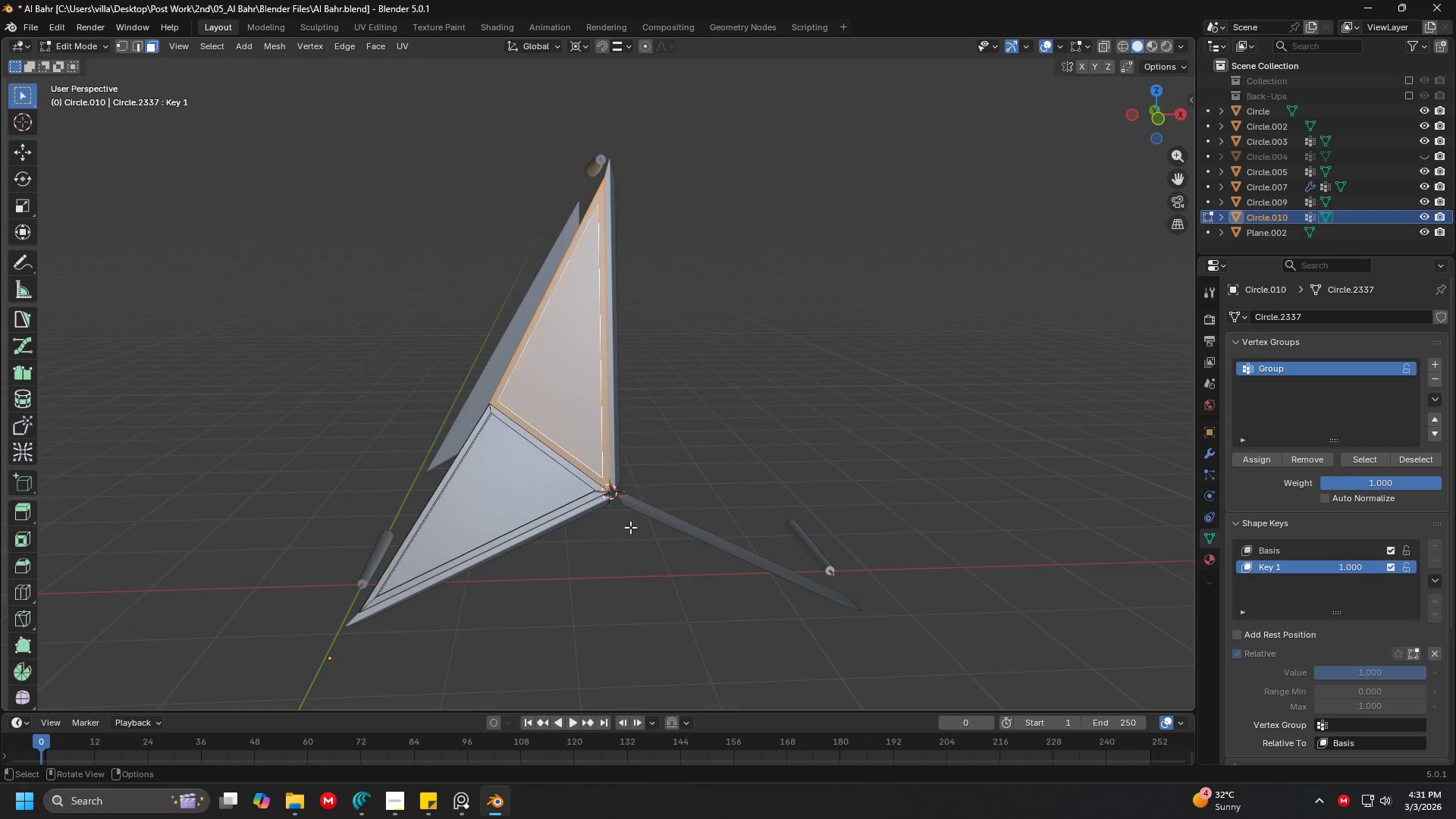 
key(Shift+ShiftLeft)
 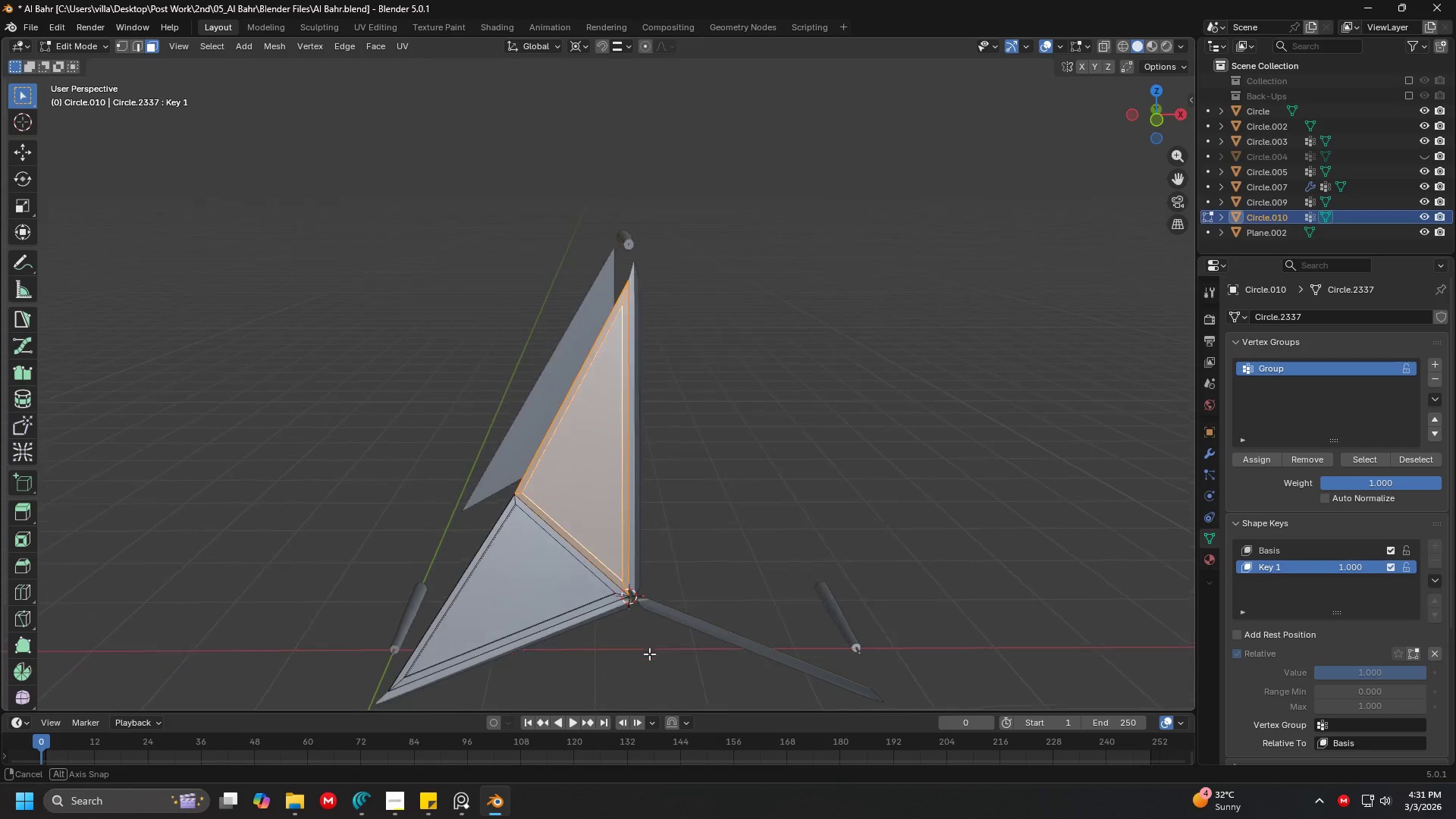 
key(Shift+ShiftLeft)
 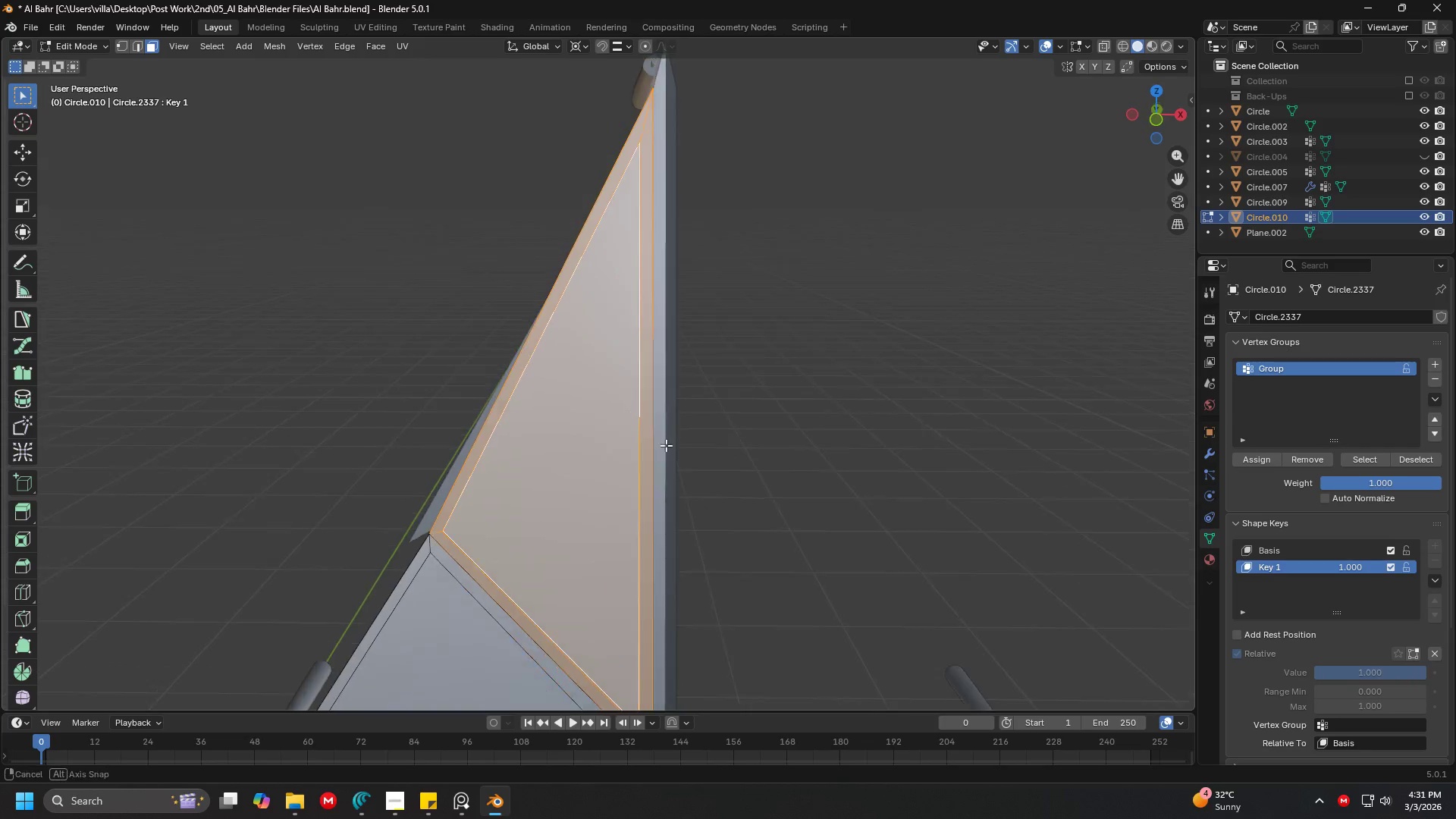 
scroll: coordinate [645, 651], scroll_direction: up, amount: 4.0
 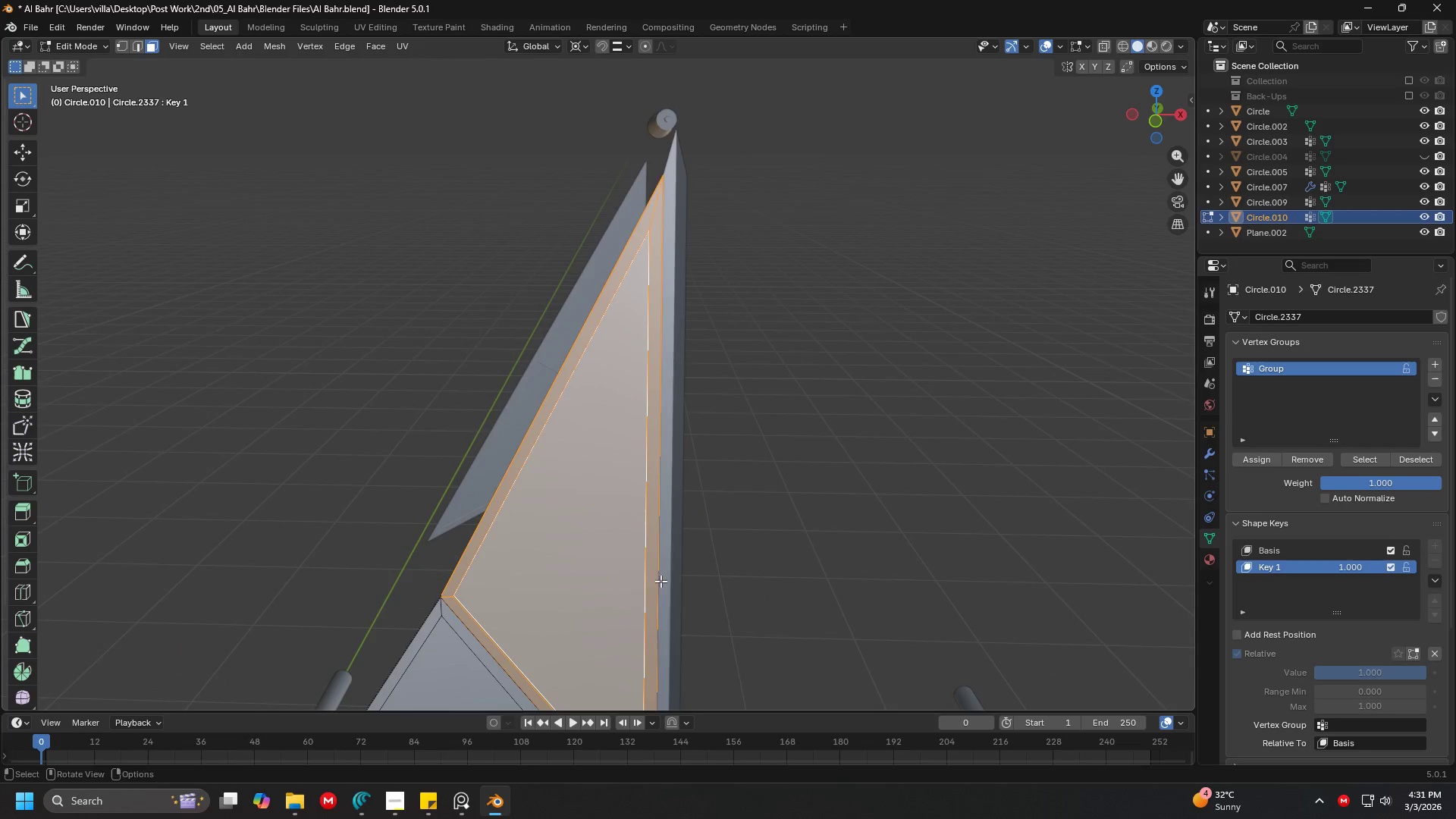 
key(1)
 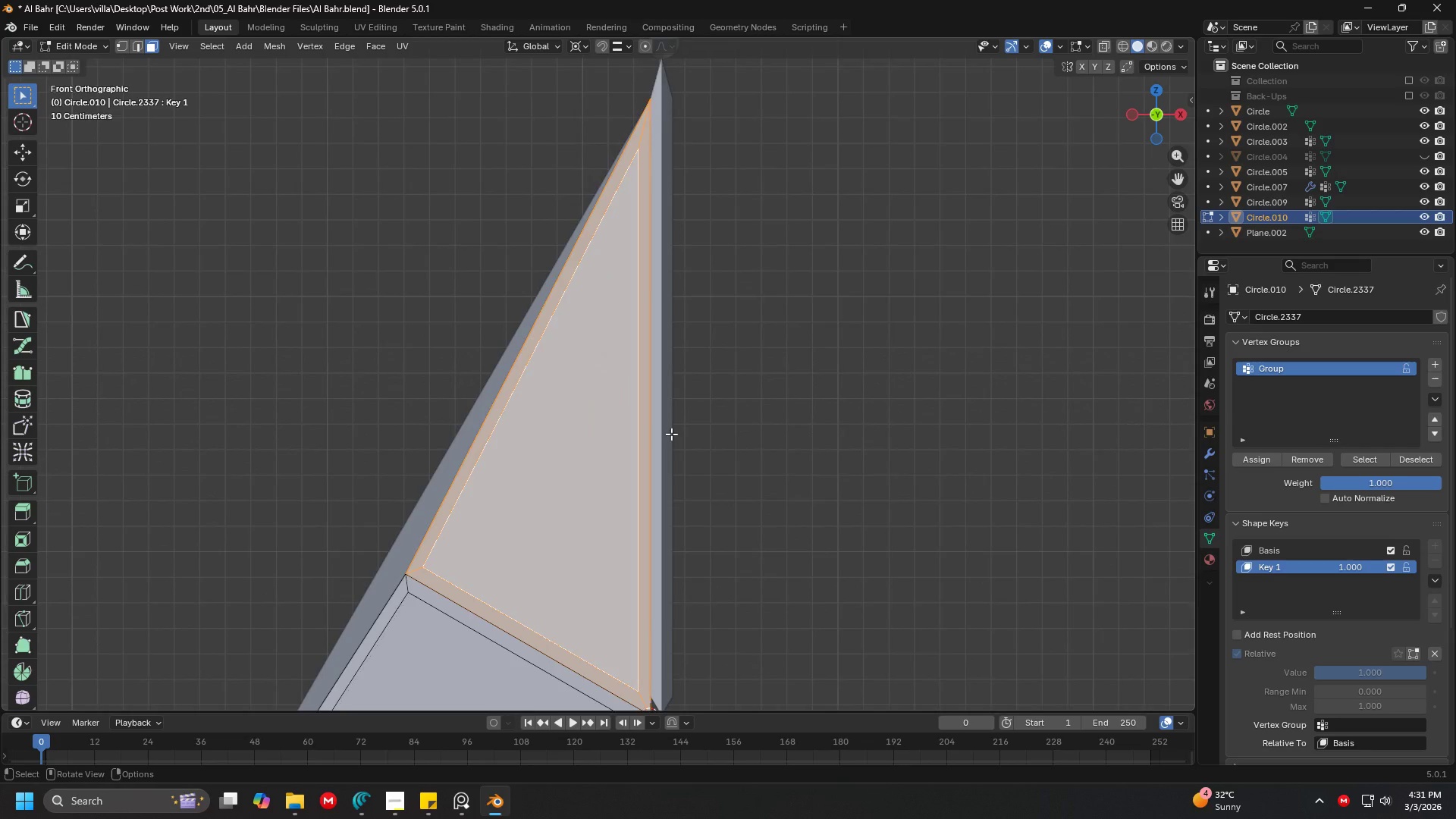 
hold_key(key=ShiftLeft, duration=0.47)
 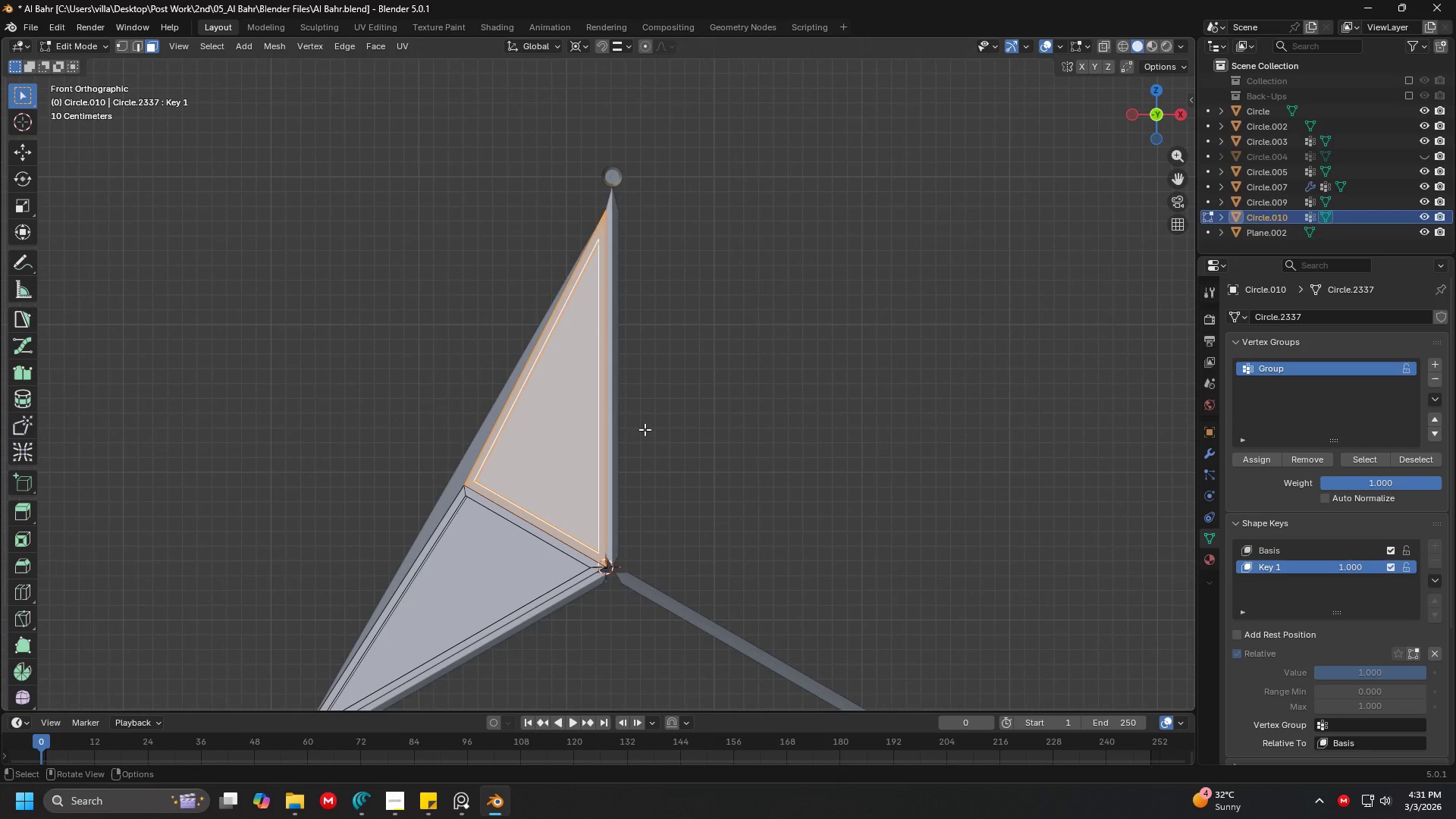 
scroll: coordinate [671, 434], scroll_direction: down, amount: 3.0
 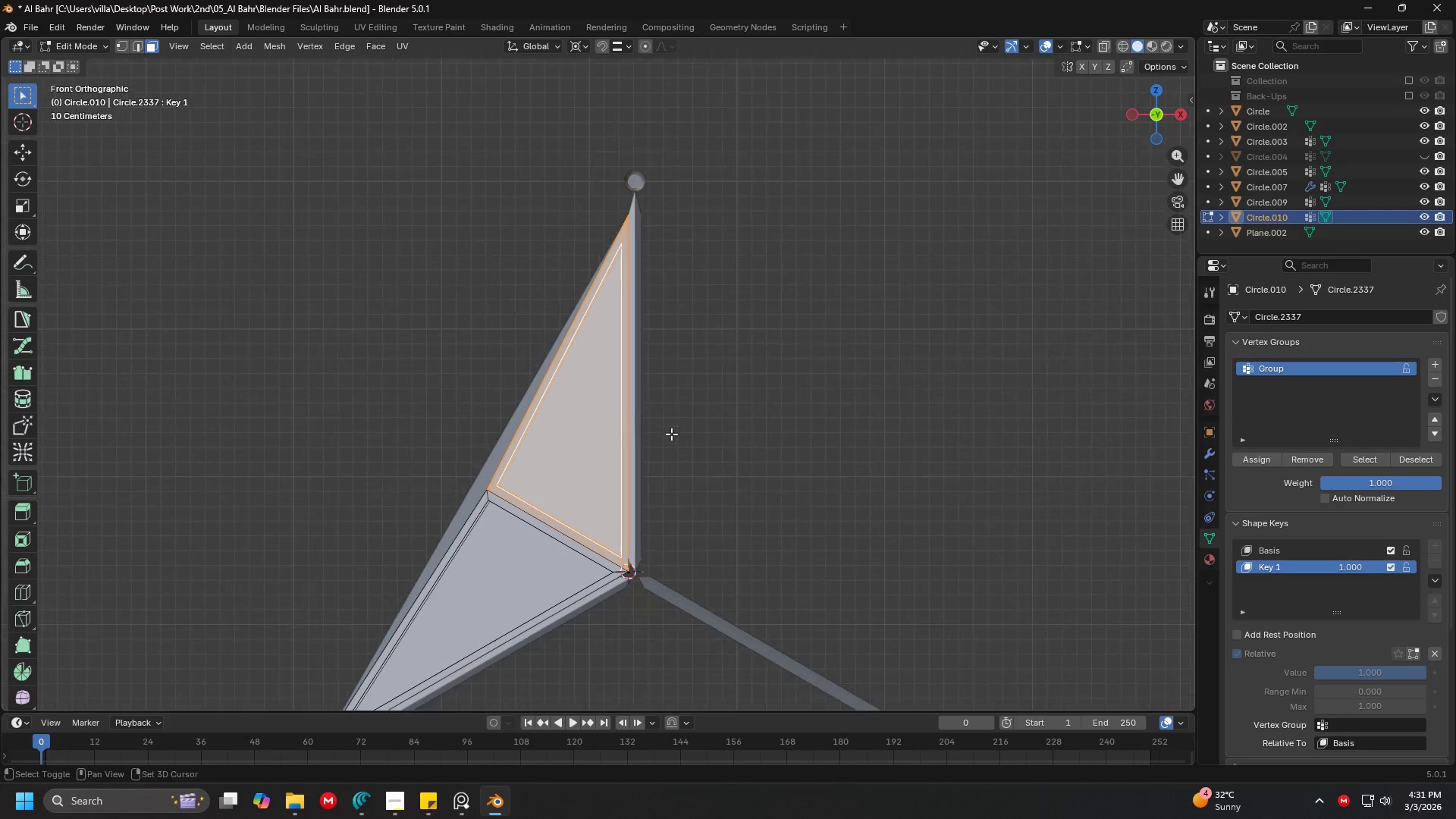 
hold_key(key=ShiftLeft, duration=1.52)
 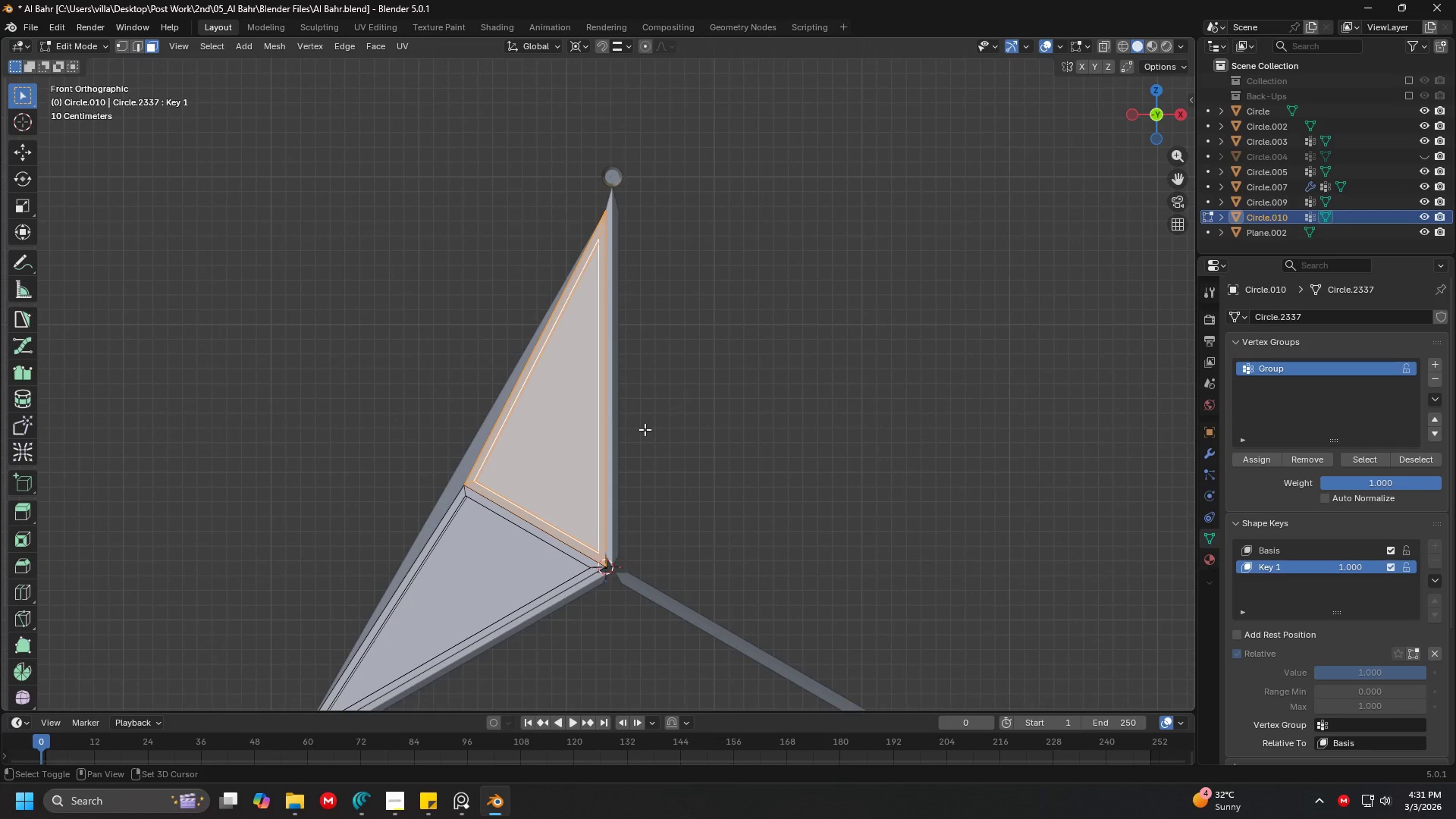 
hold_key(key=ShiftLeft, duration=1.5)
 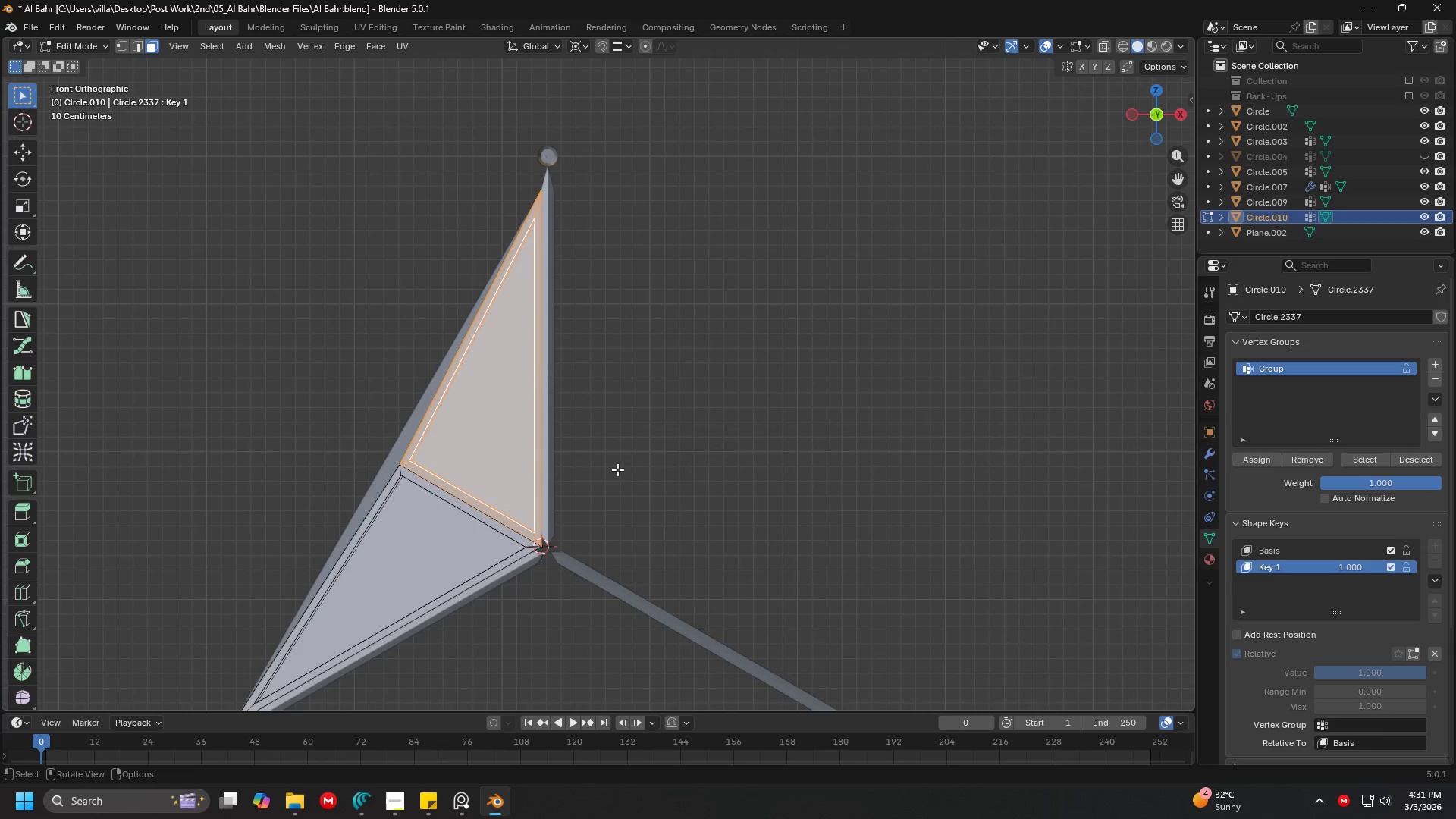 
hold_key(key=ShiftLeft, duration=0.55)
 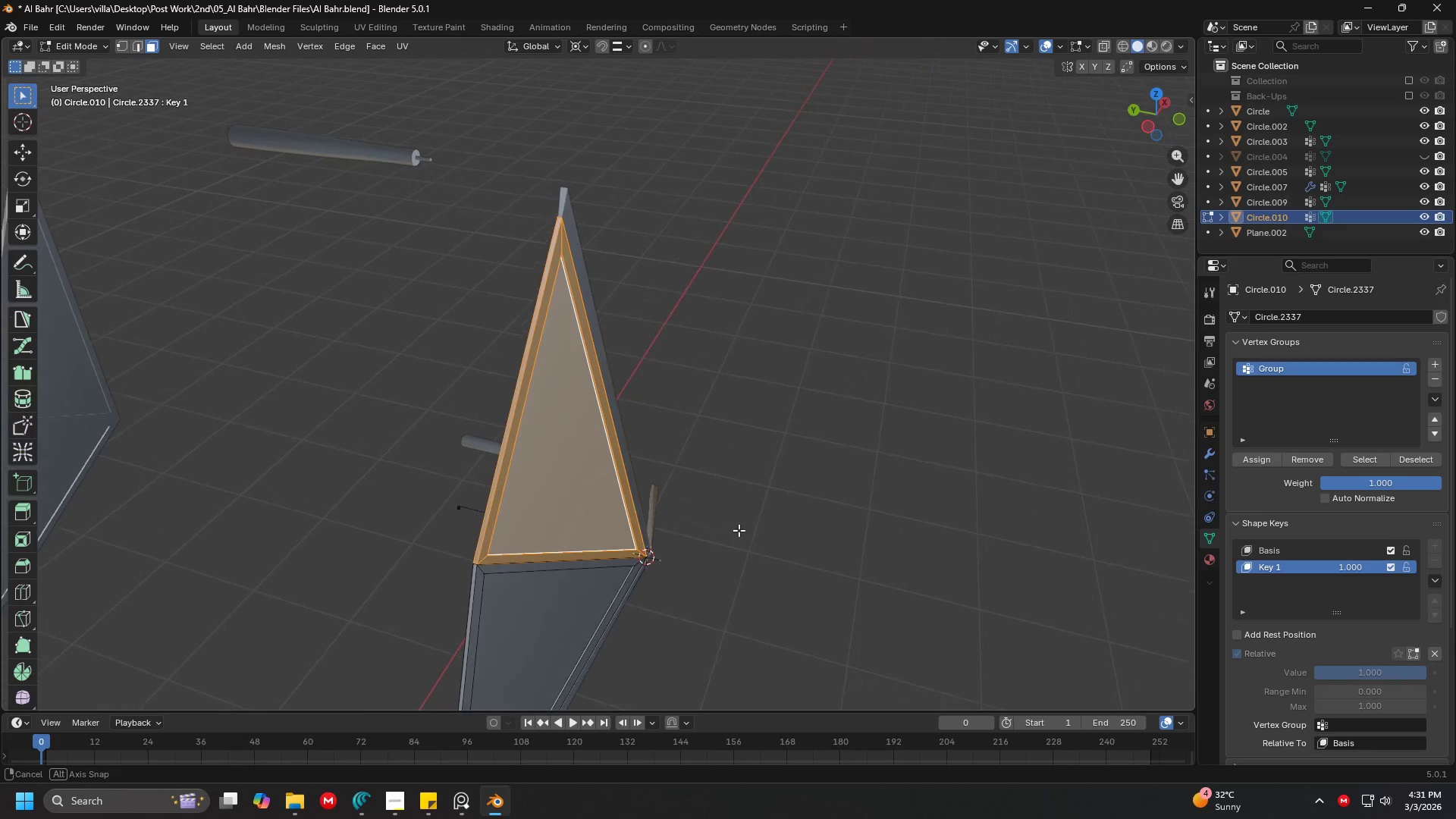 
scroll: coordinate [656, 436], scroll_direction: down, amount: 1.0
 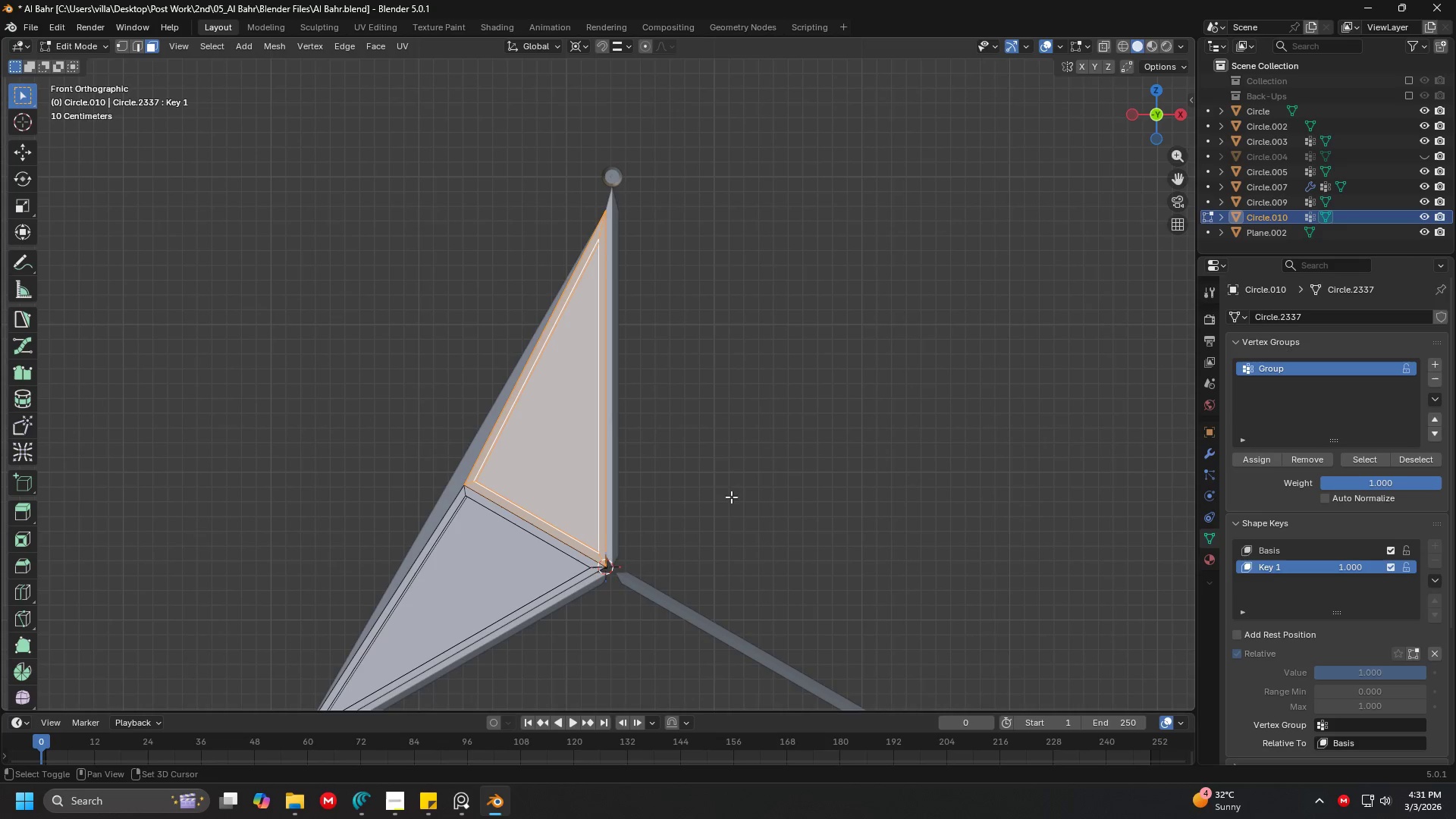 
wait(6.23)
 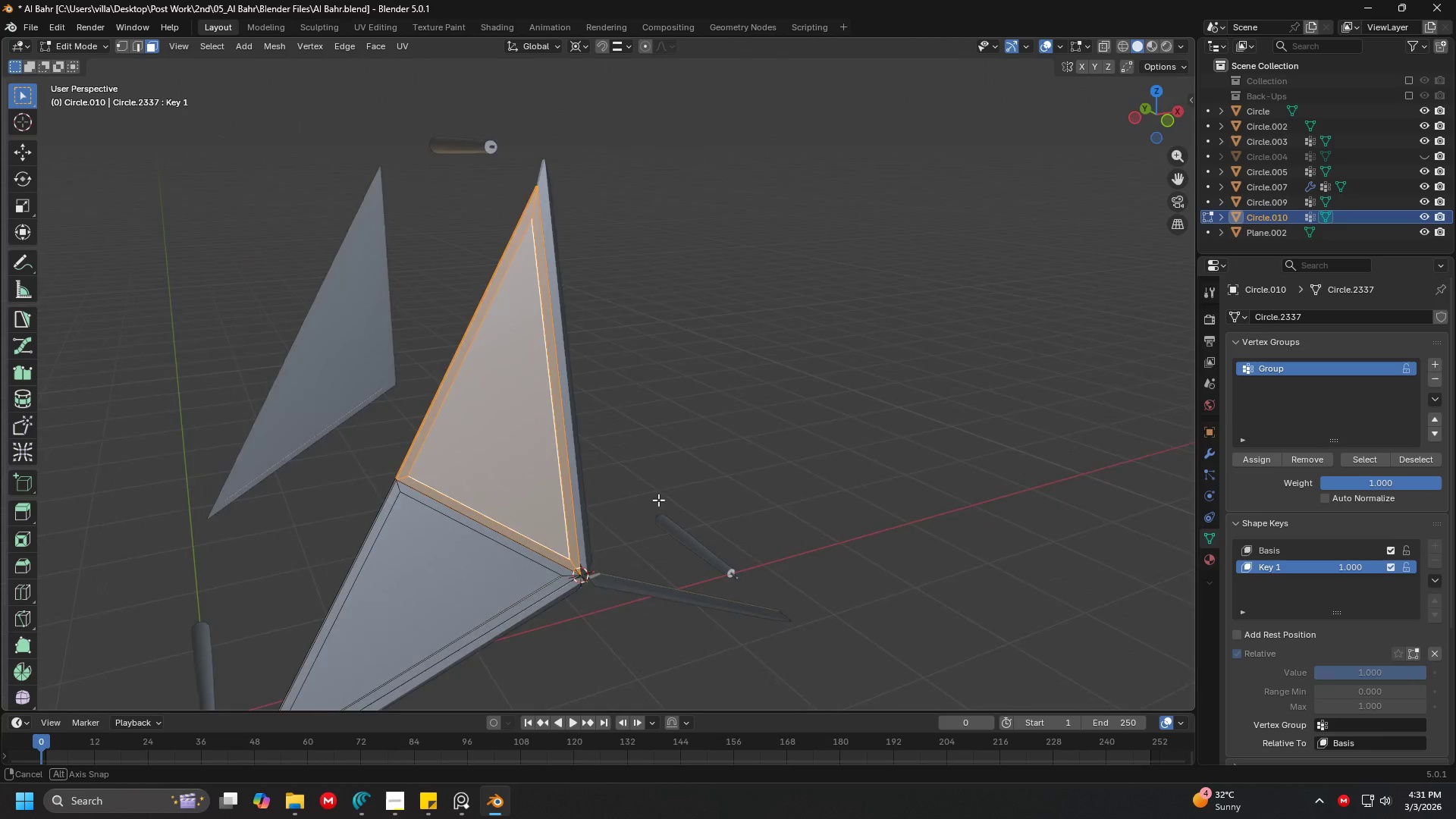 
hold_key(key=ShiftLeft, duration=0.38)
 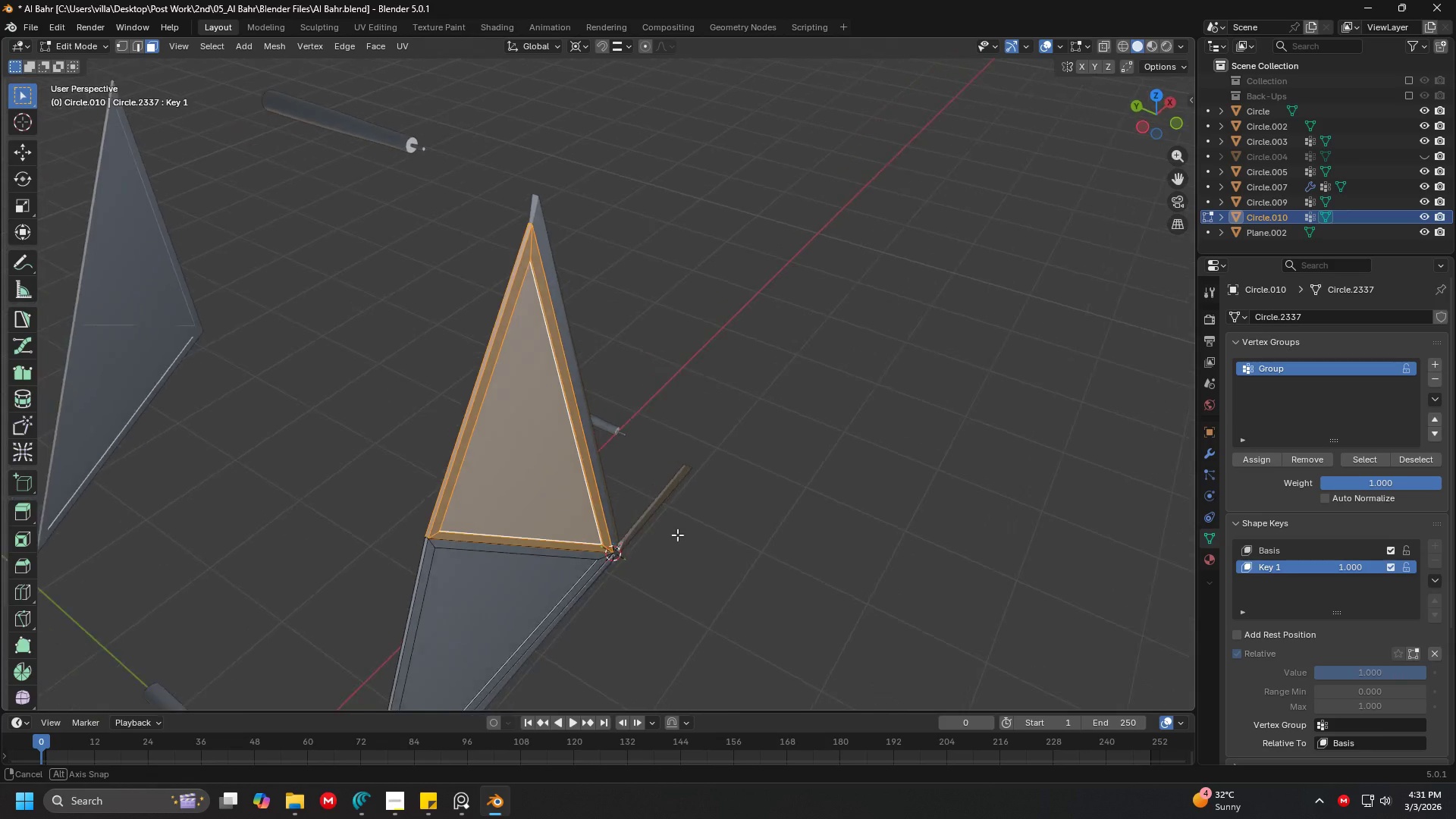 
type(1rz)
 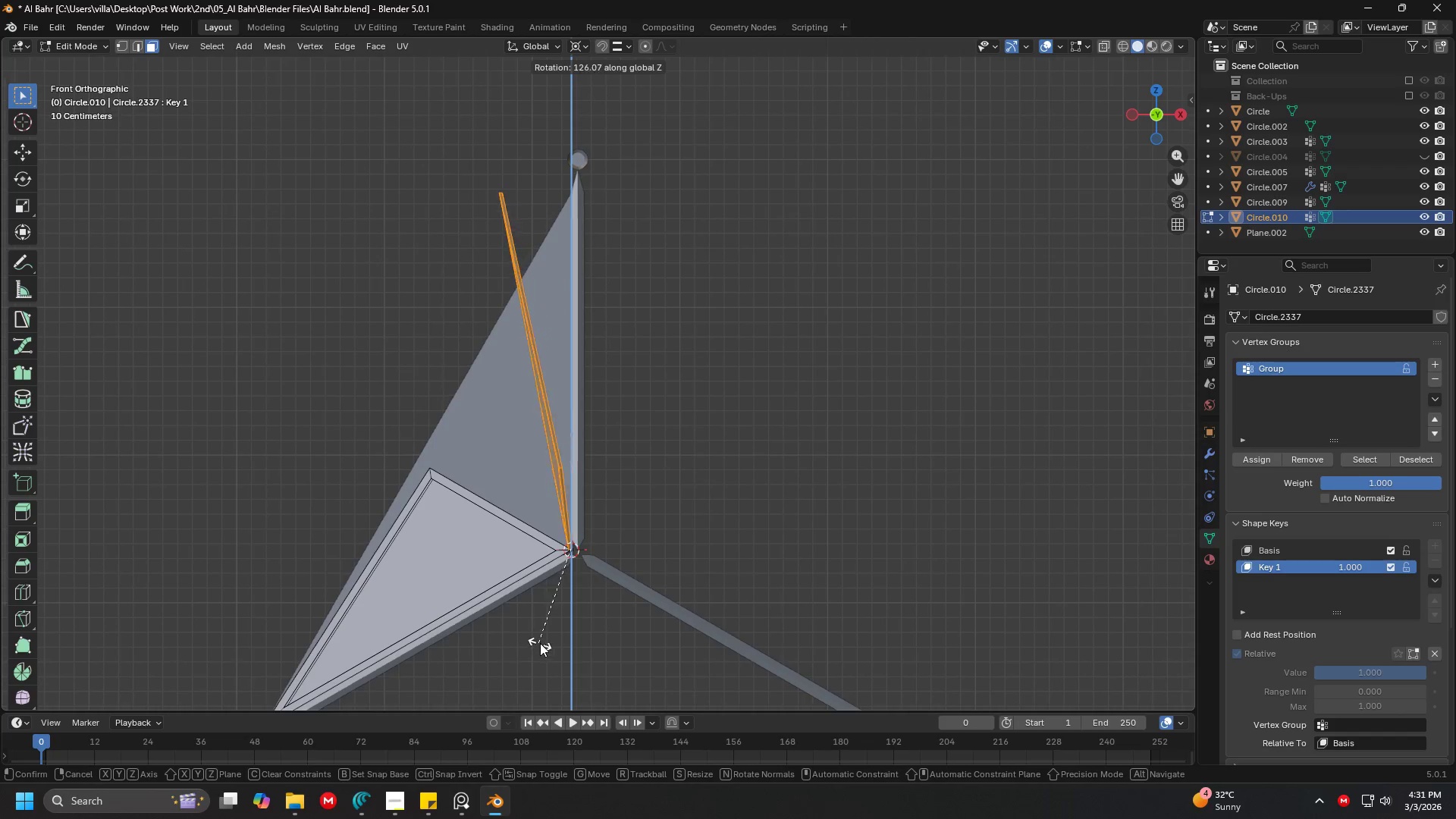 
wait(5.39)
 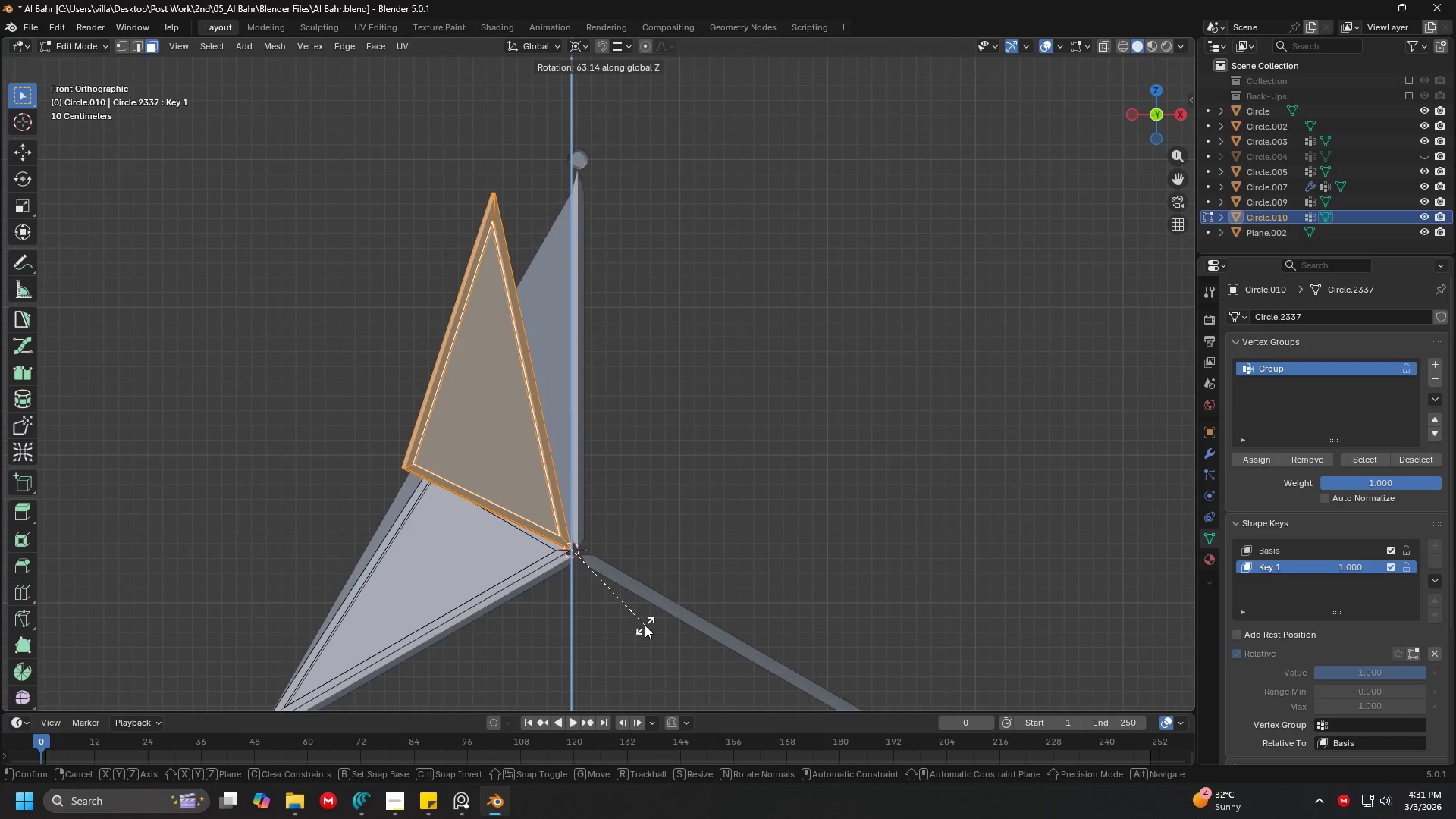 
key(Escape)
 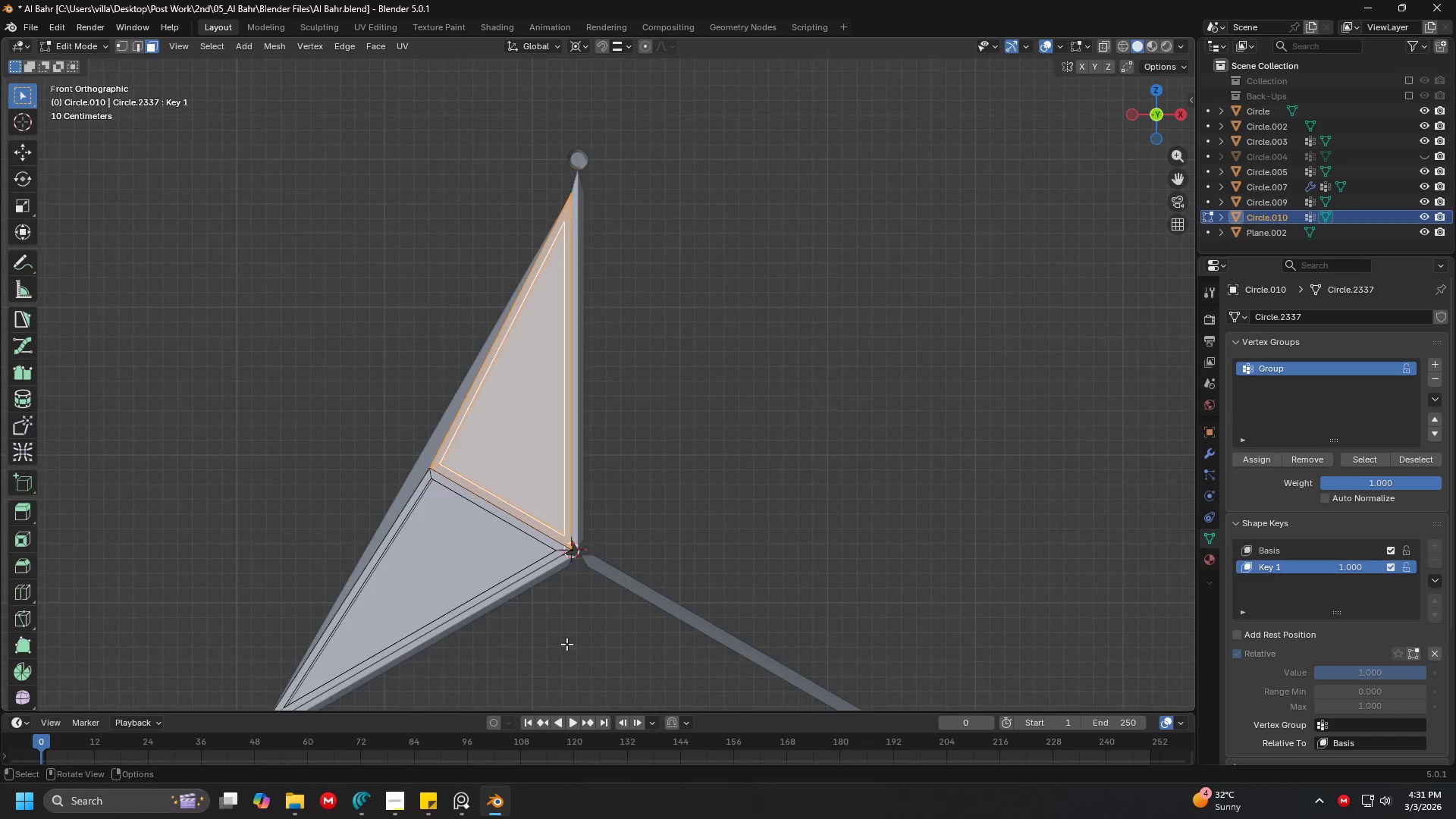 
key(Shift+ShiftLeft)
 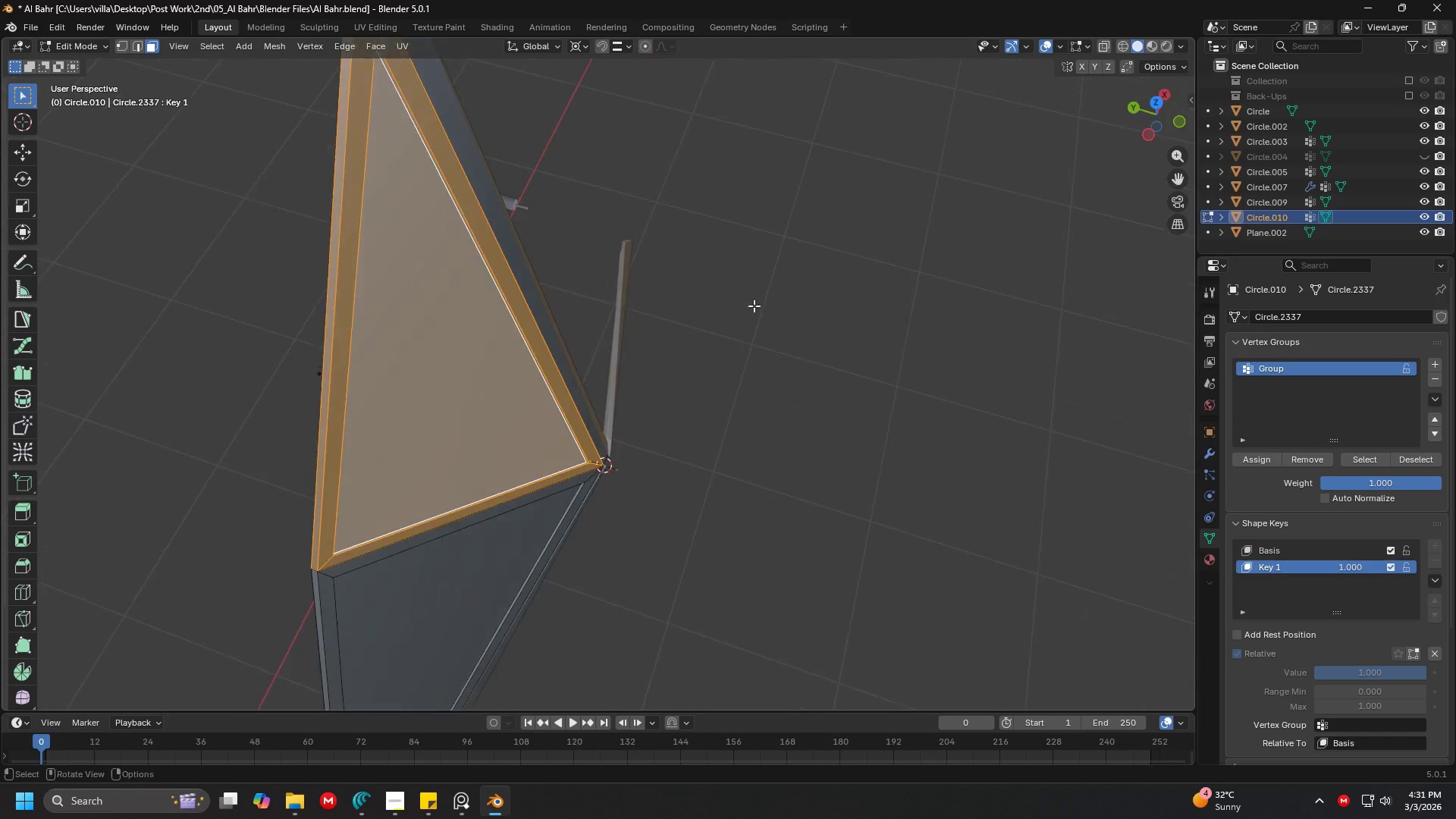 
scroll: coordinate [728, 373], scroll_direction: up, amount: 5.0
 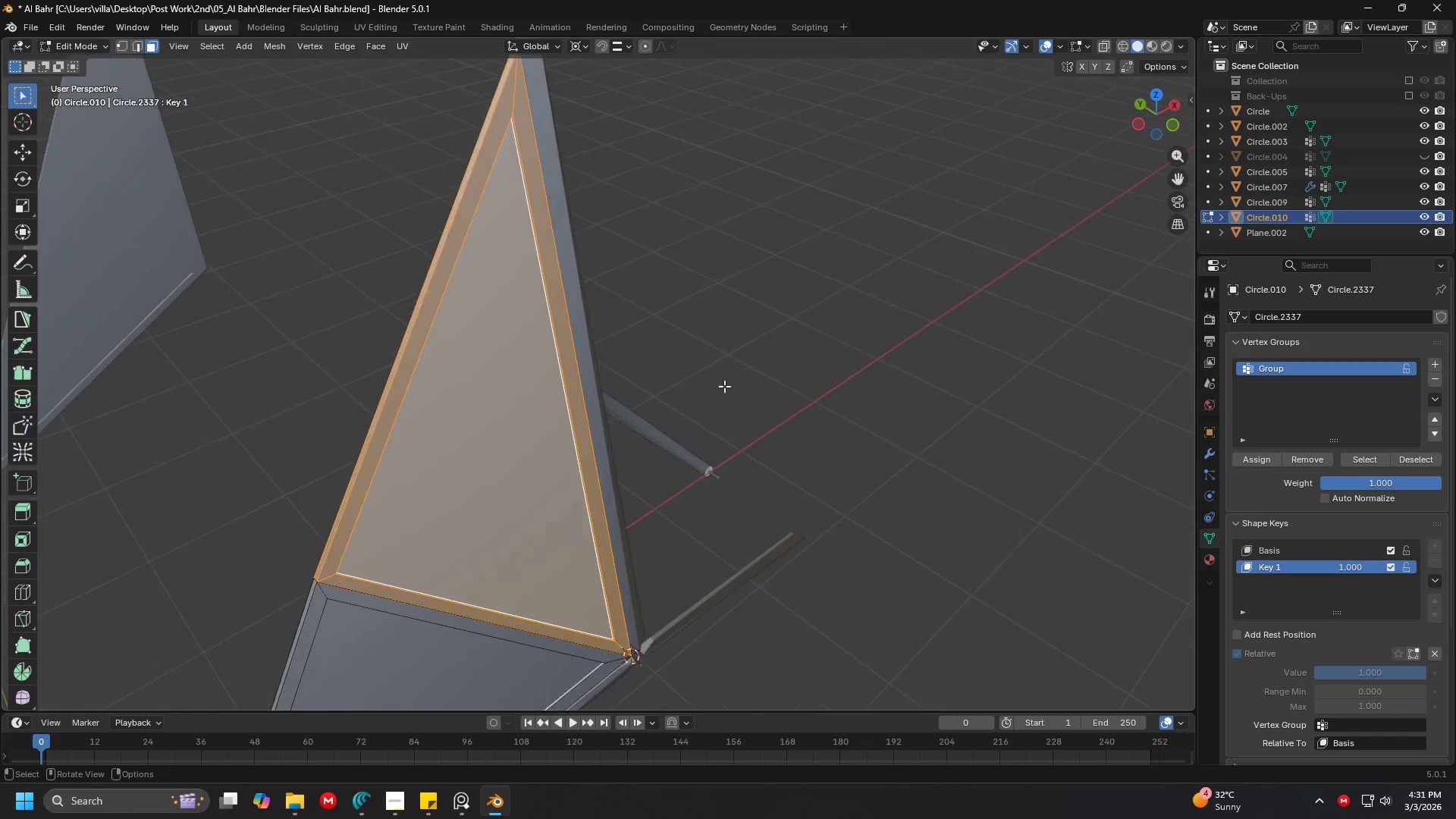 
type(rz)
 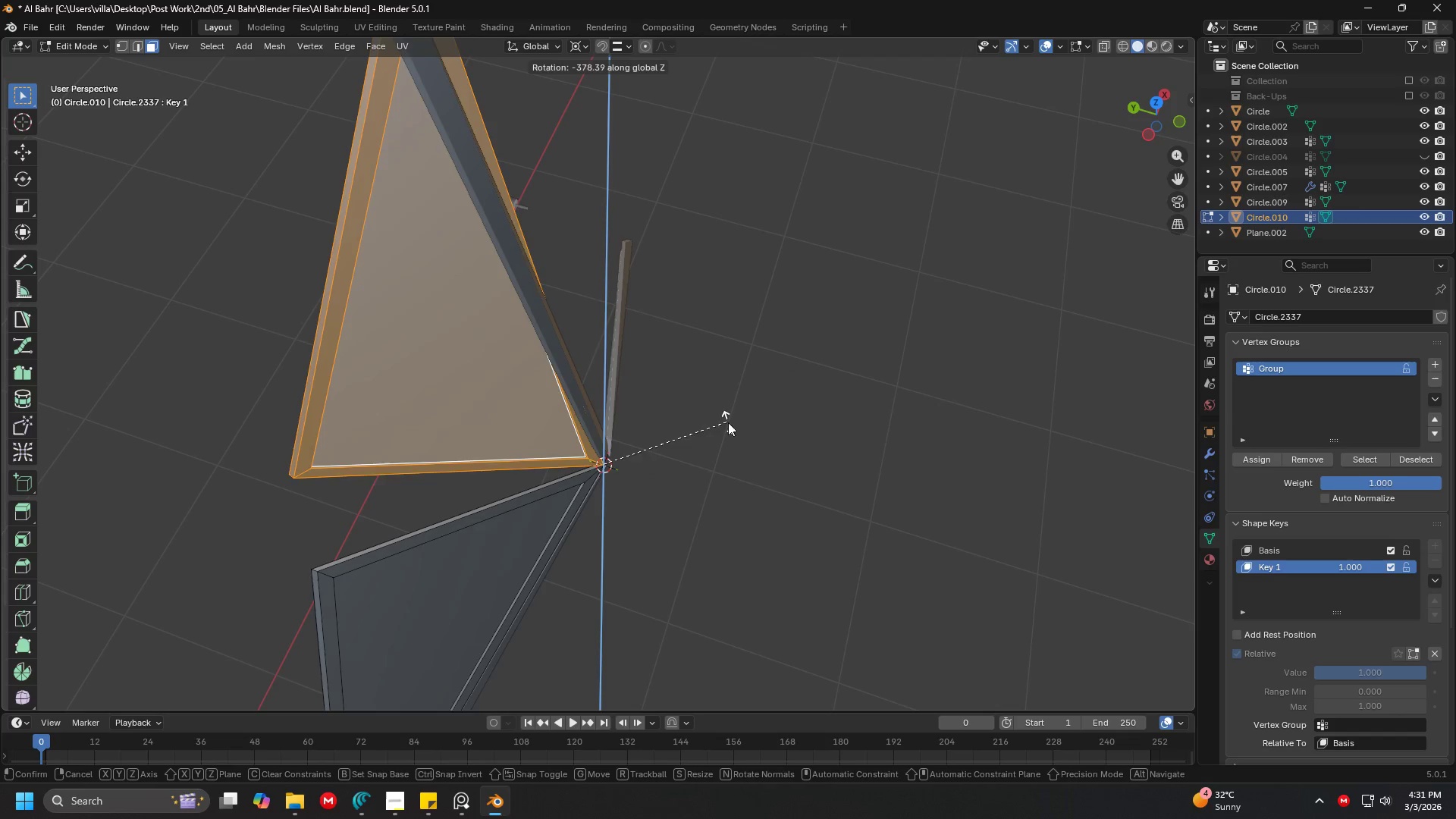 
wait(5.66)
 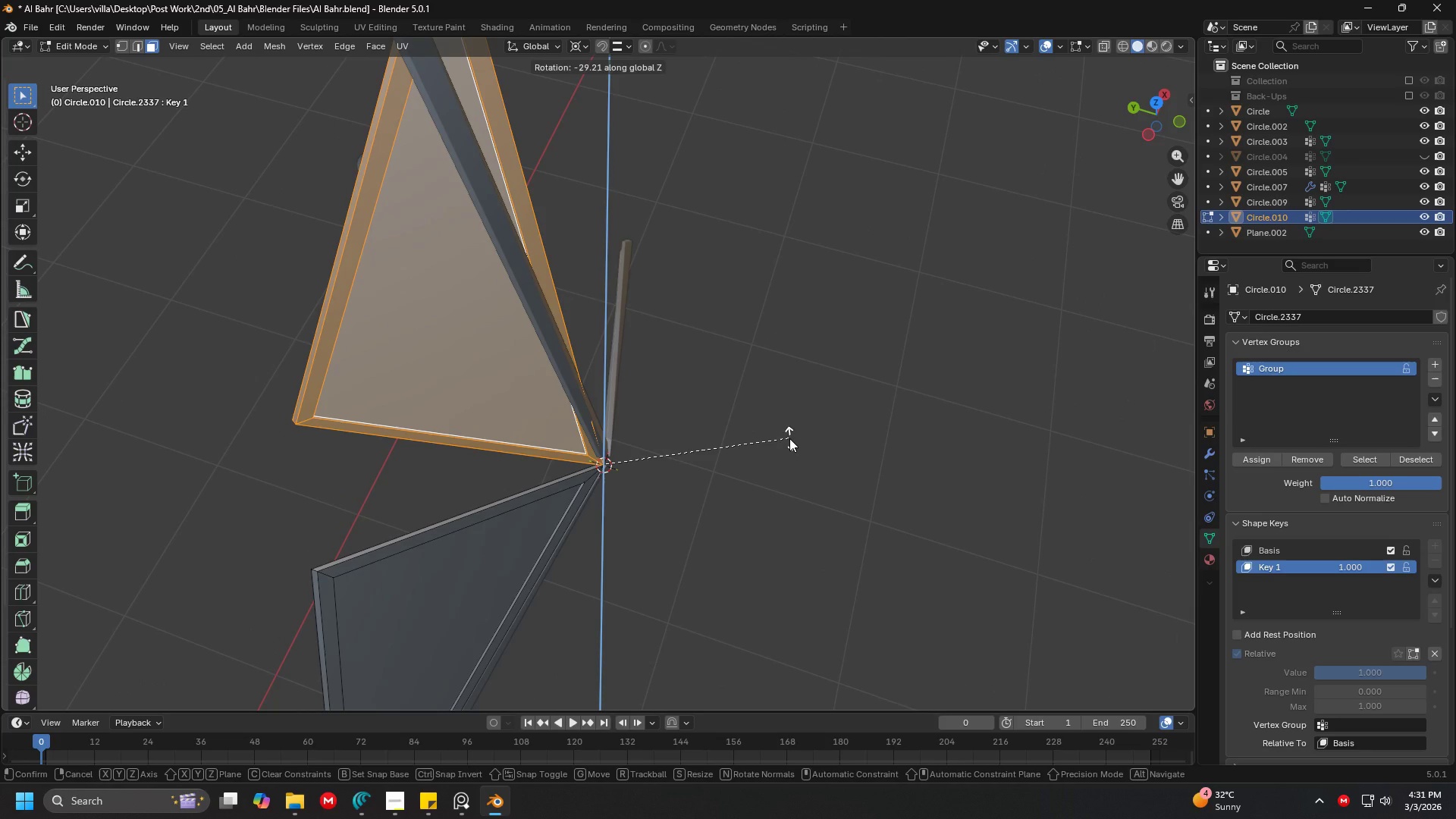 
key(Escape)
 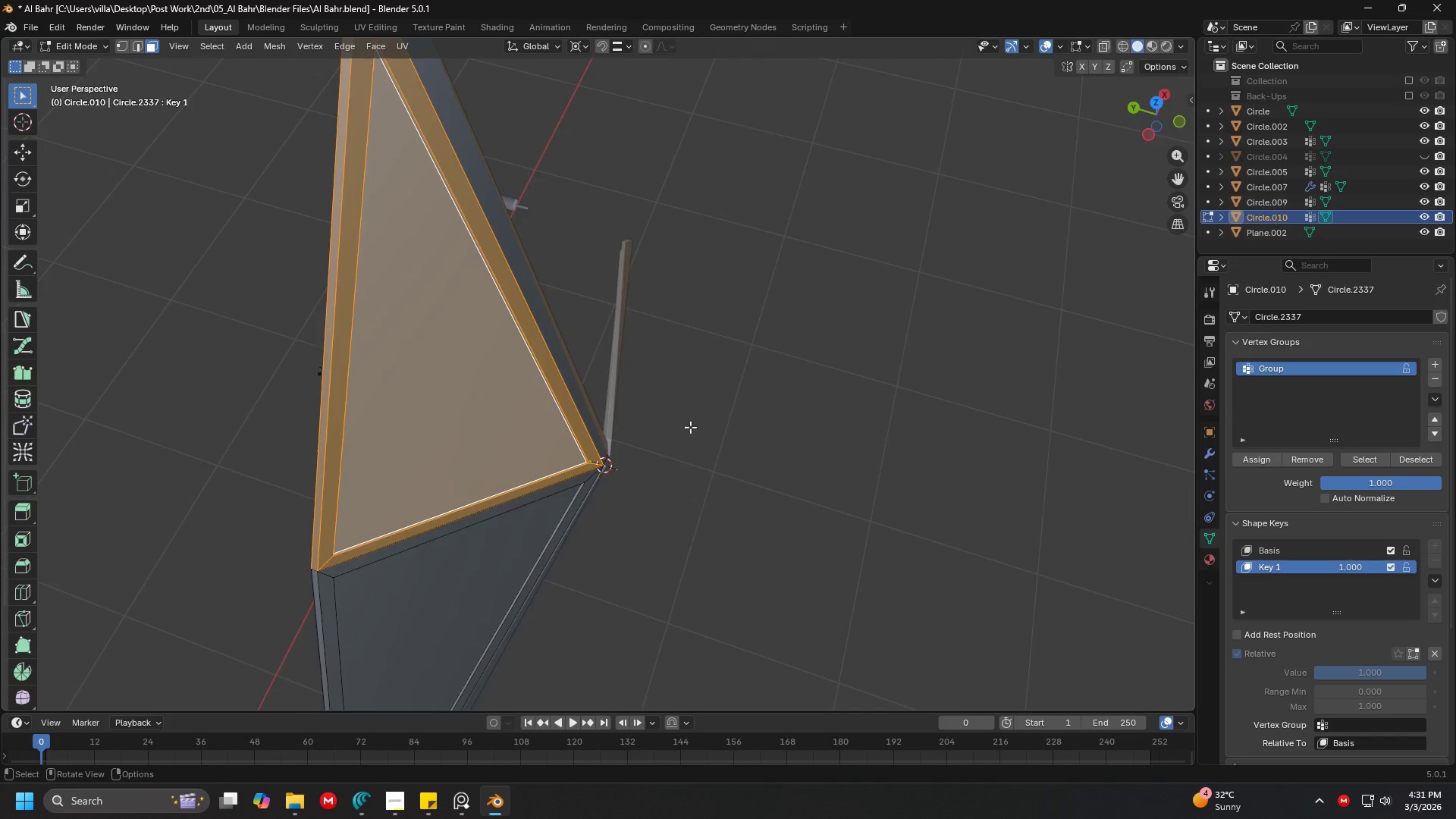 
key(7)
 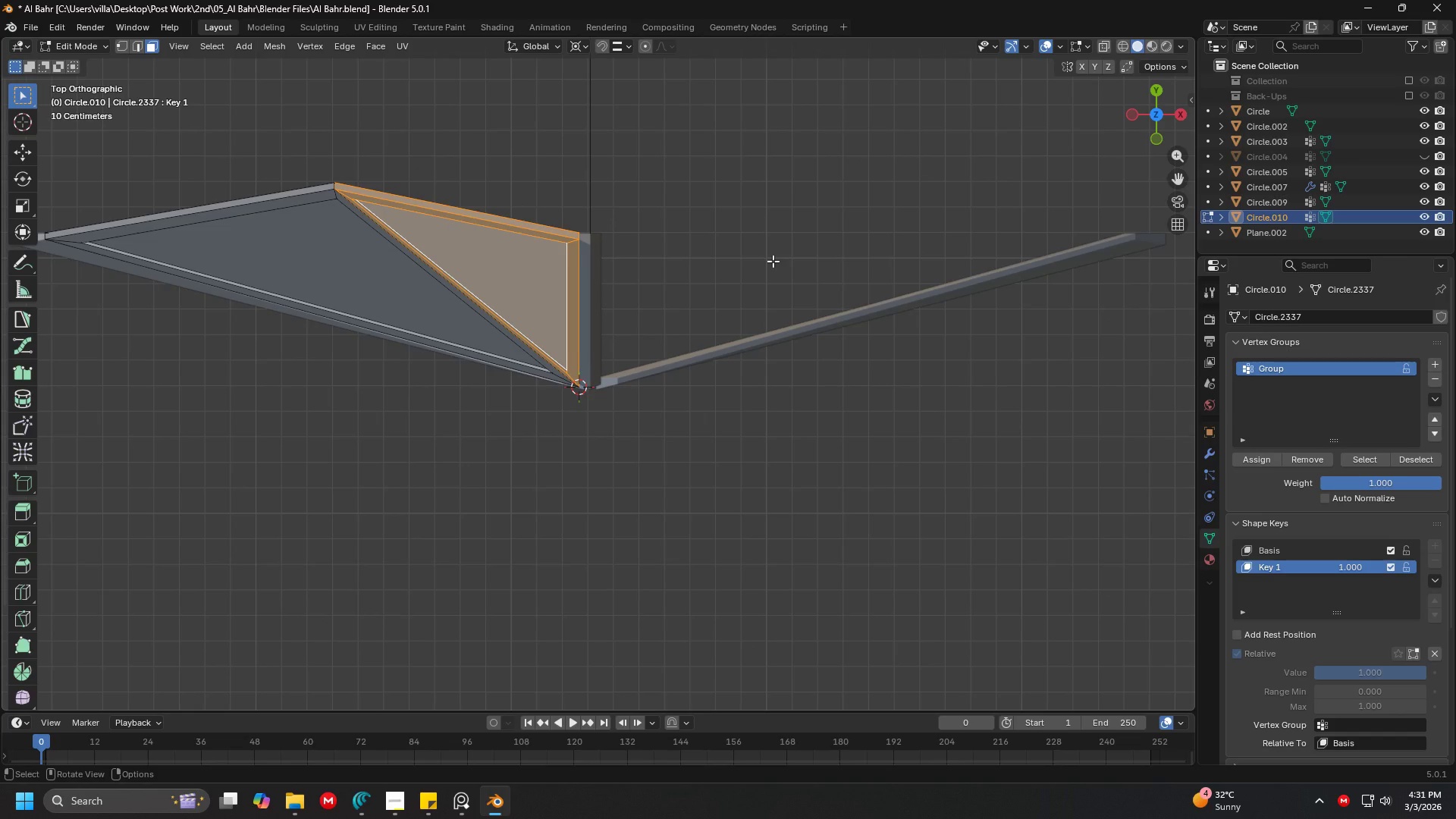 
type(rz)
 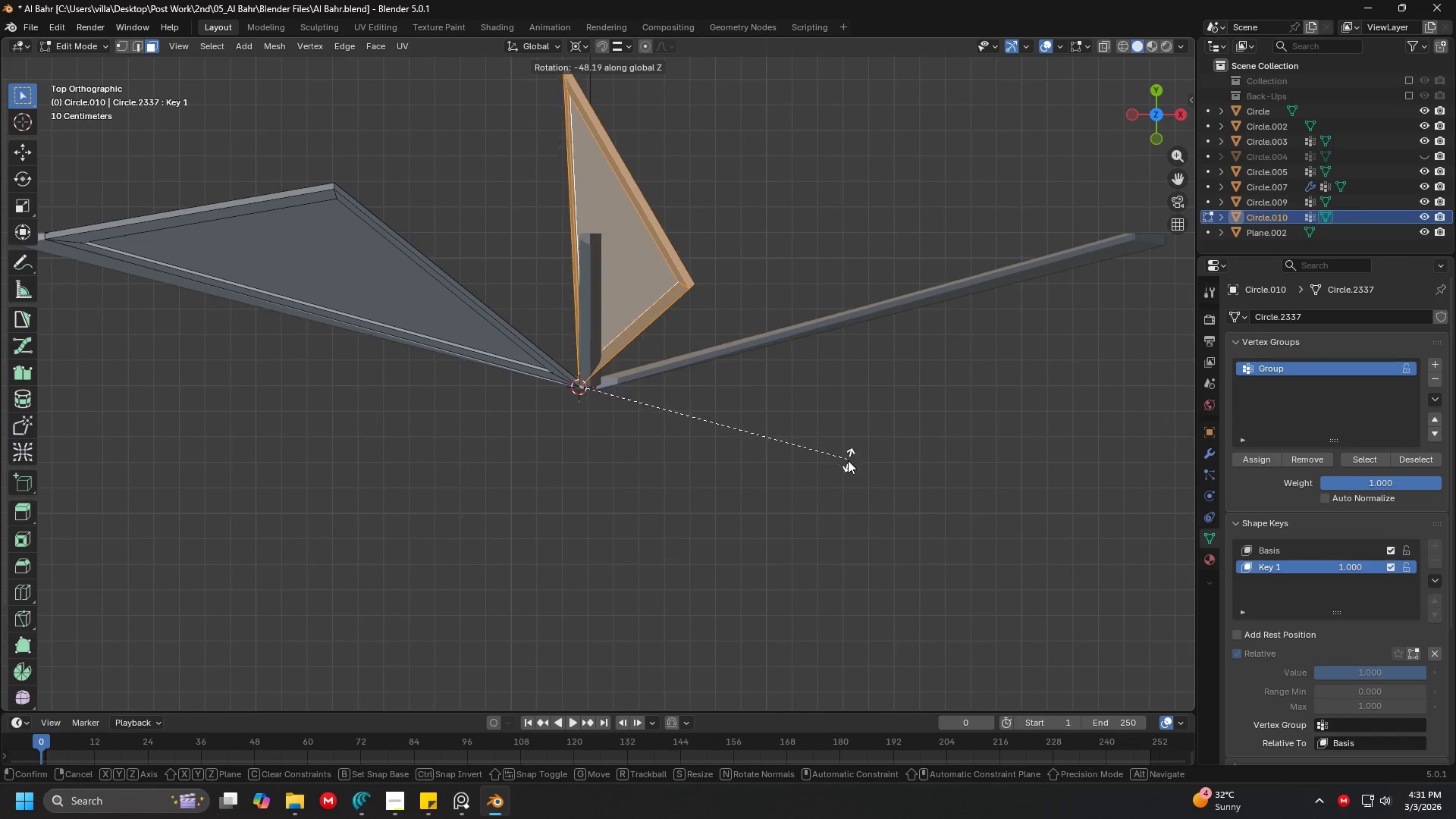 
left_click([848, 468])
 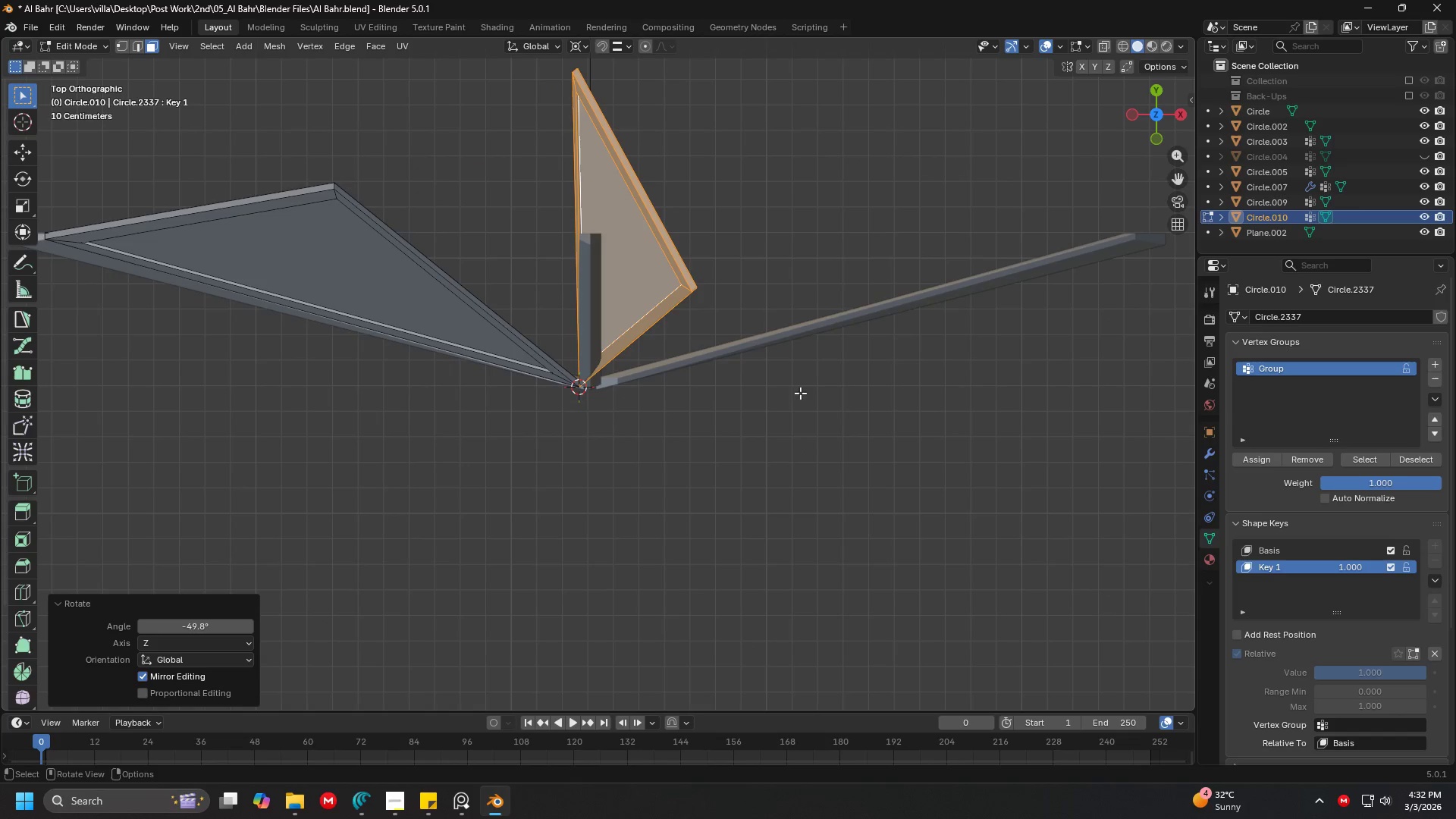 
hold_key(key=ShiftLeft, duration=0.36)
 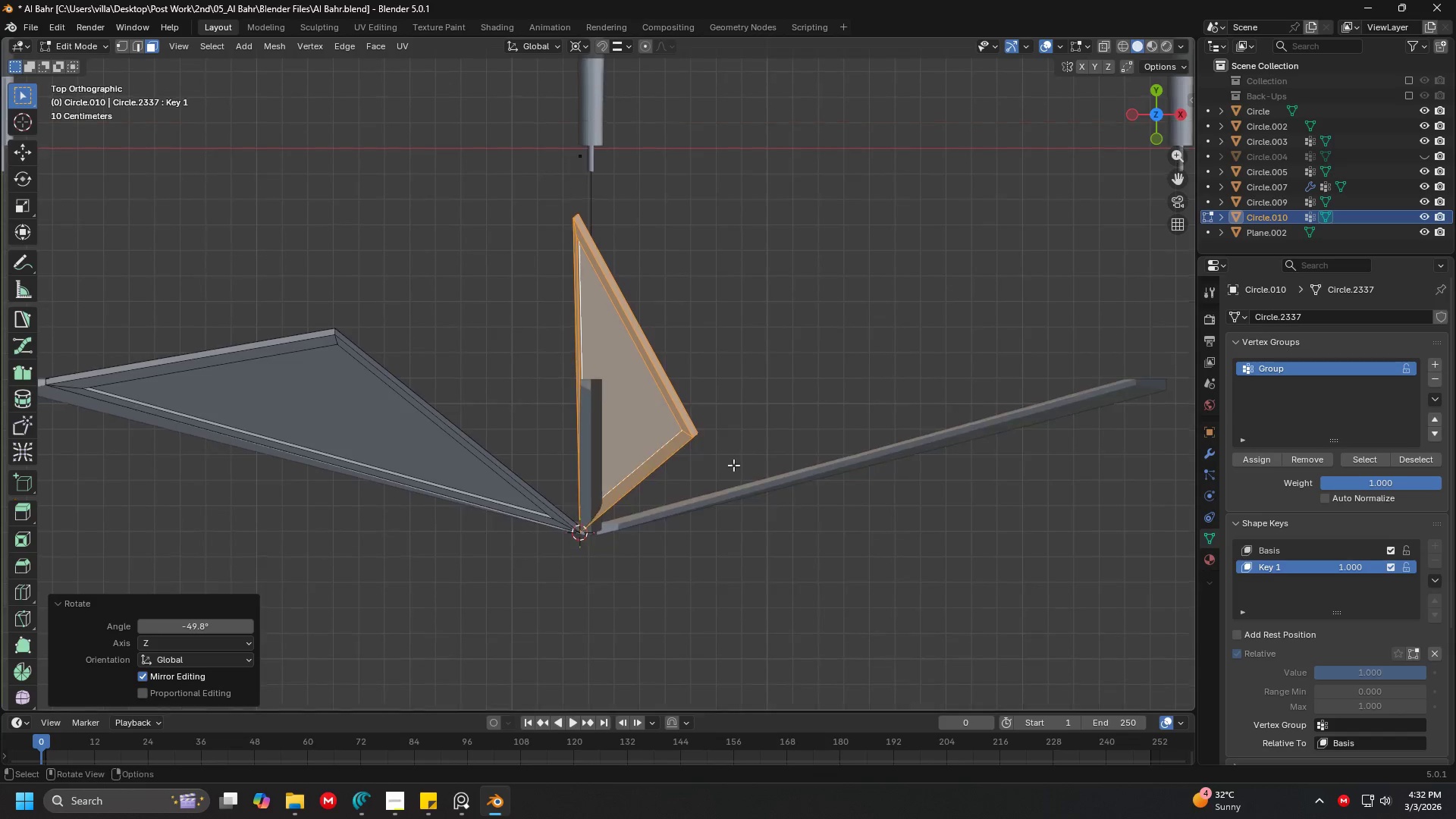 
scroll: coordinate [733, 465], scroll_direction: down, amount: 3.0
 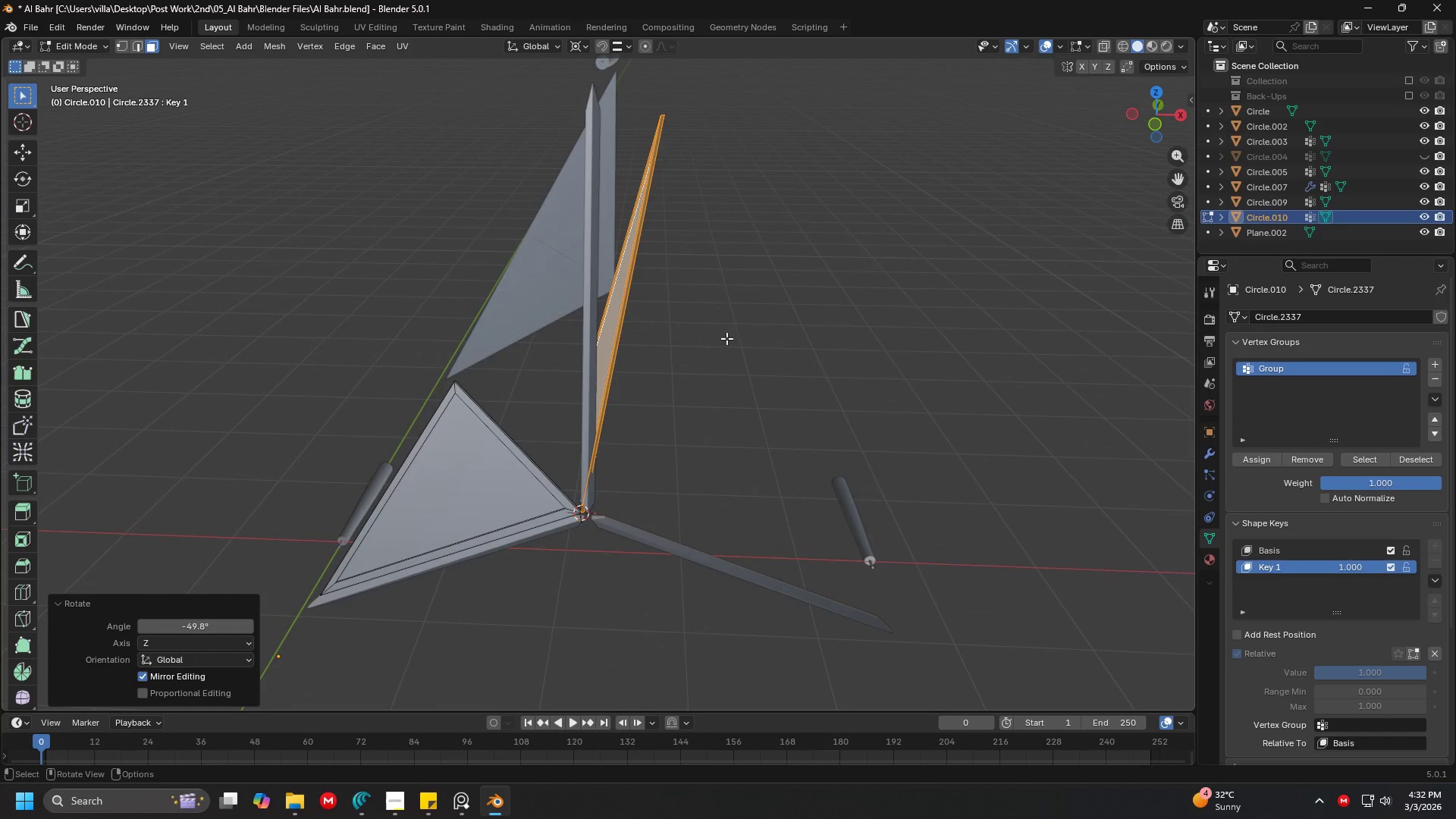 
key(7)
 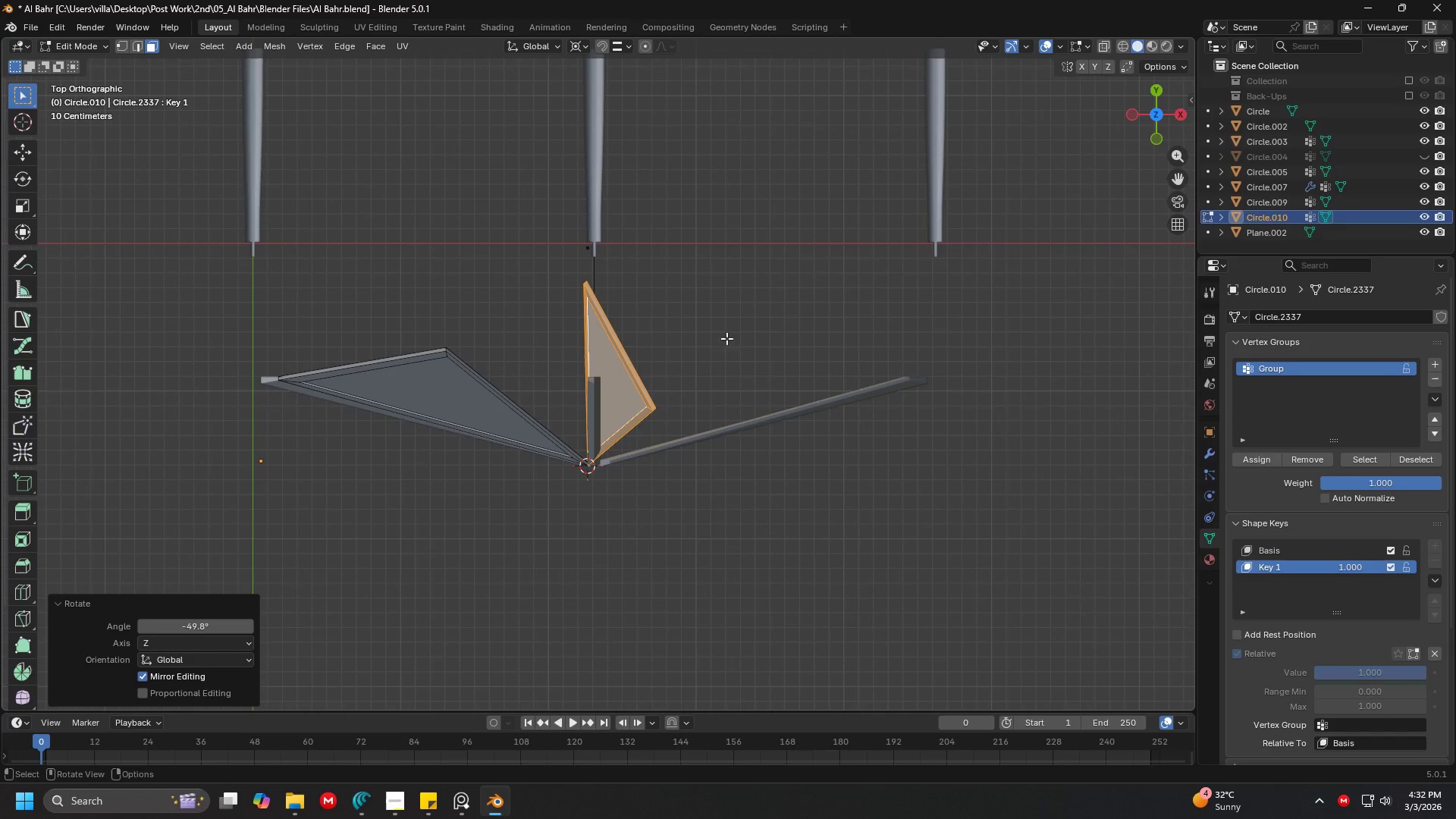 
key(Shift+ShiftLeft)
 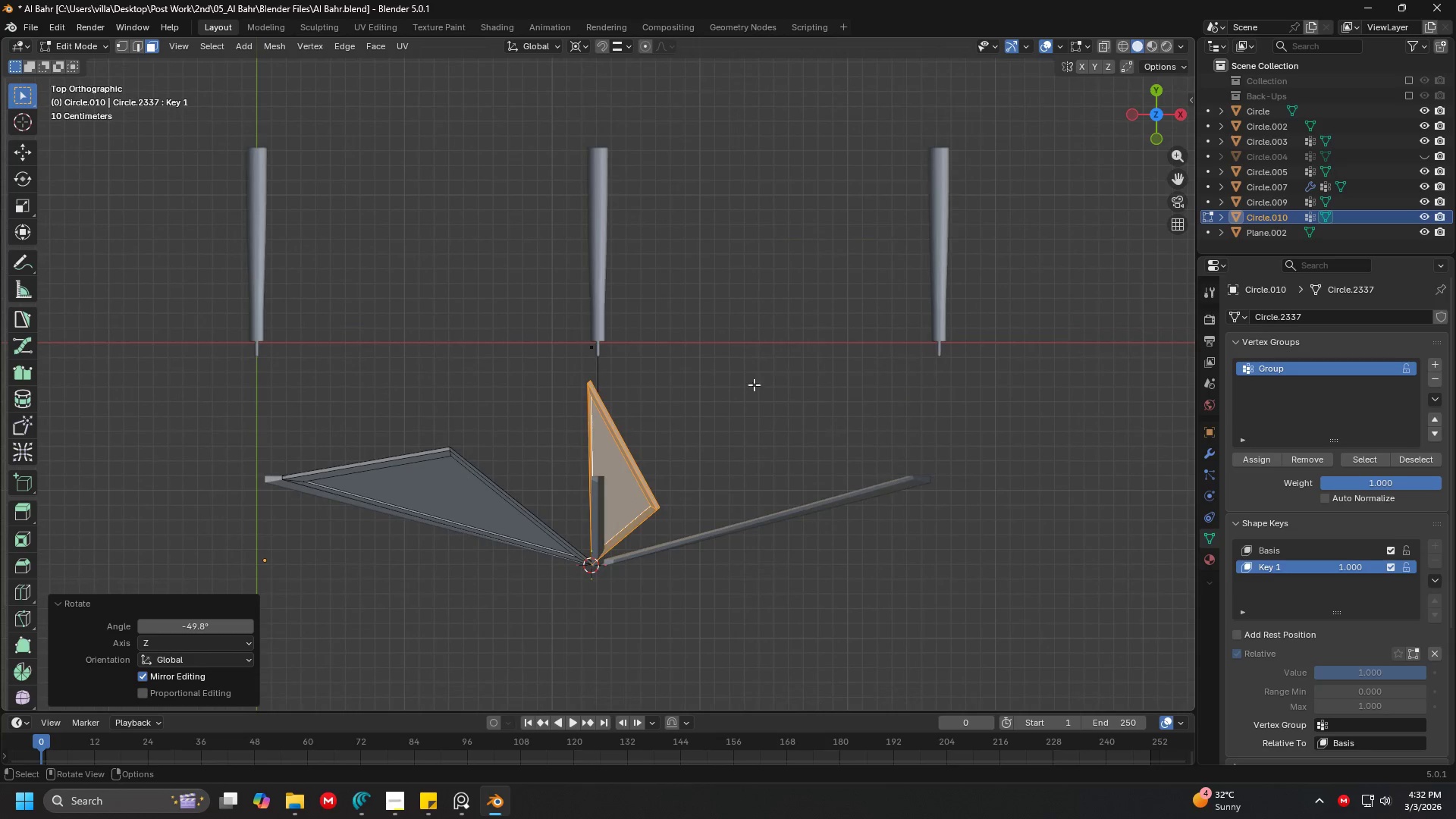 
key(R)
 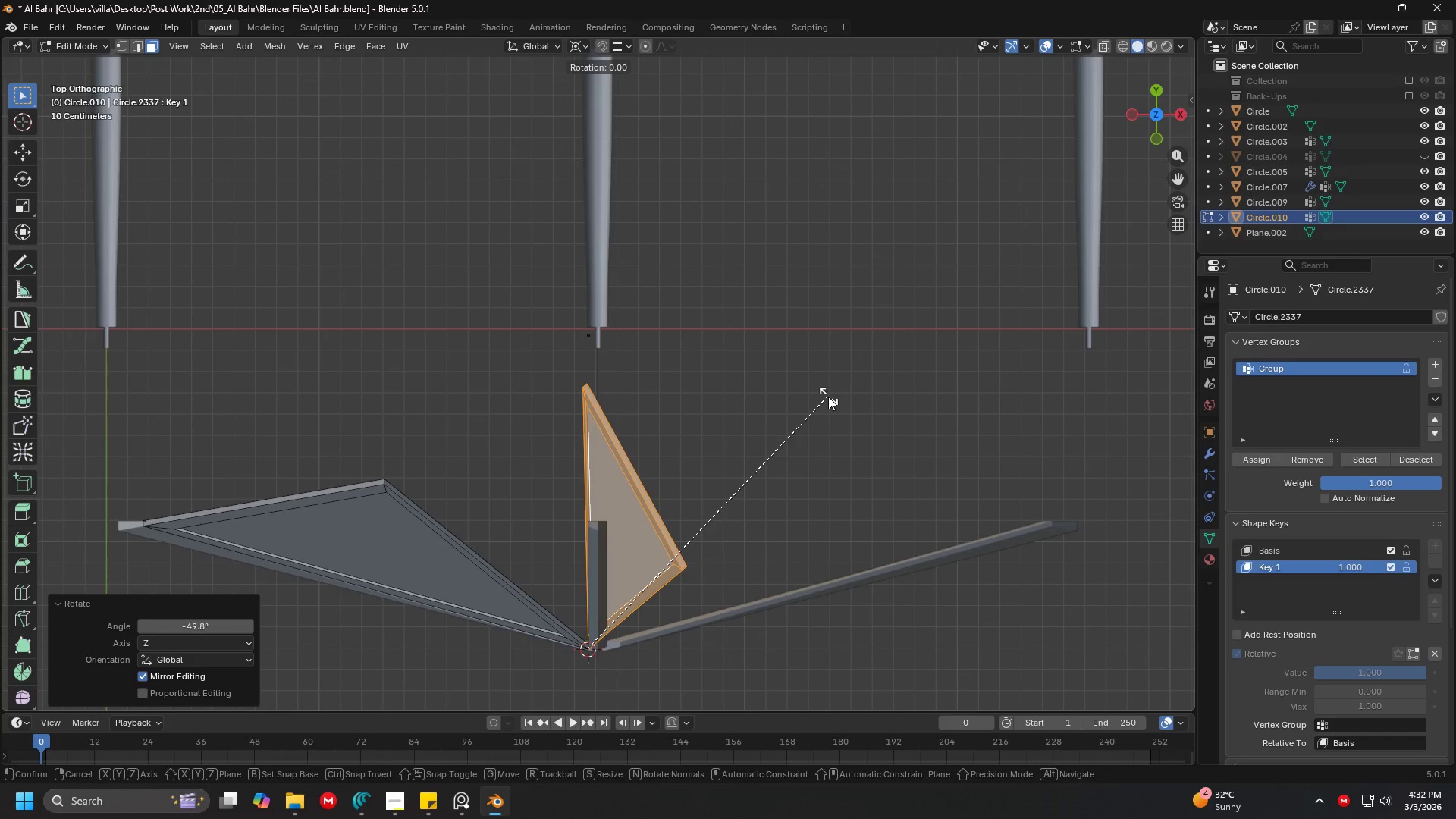 
scroll: coordinate [828, 397], scroll_direction: up, amount: 2.0
 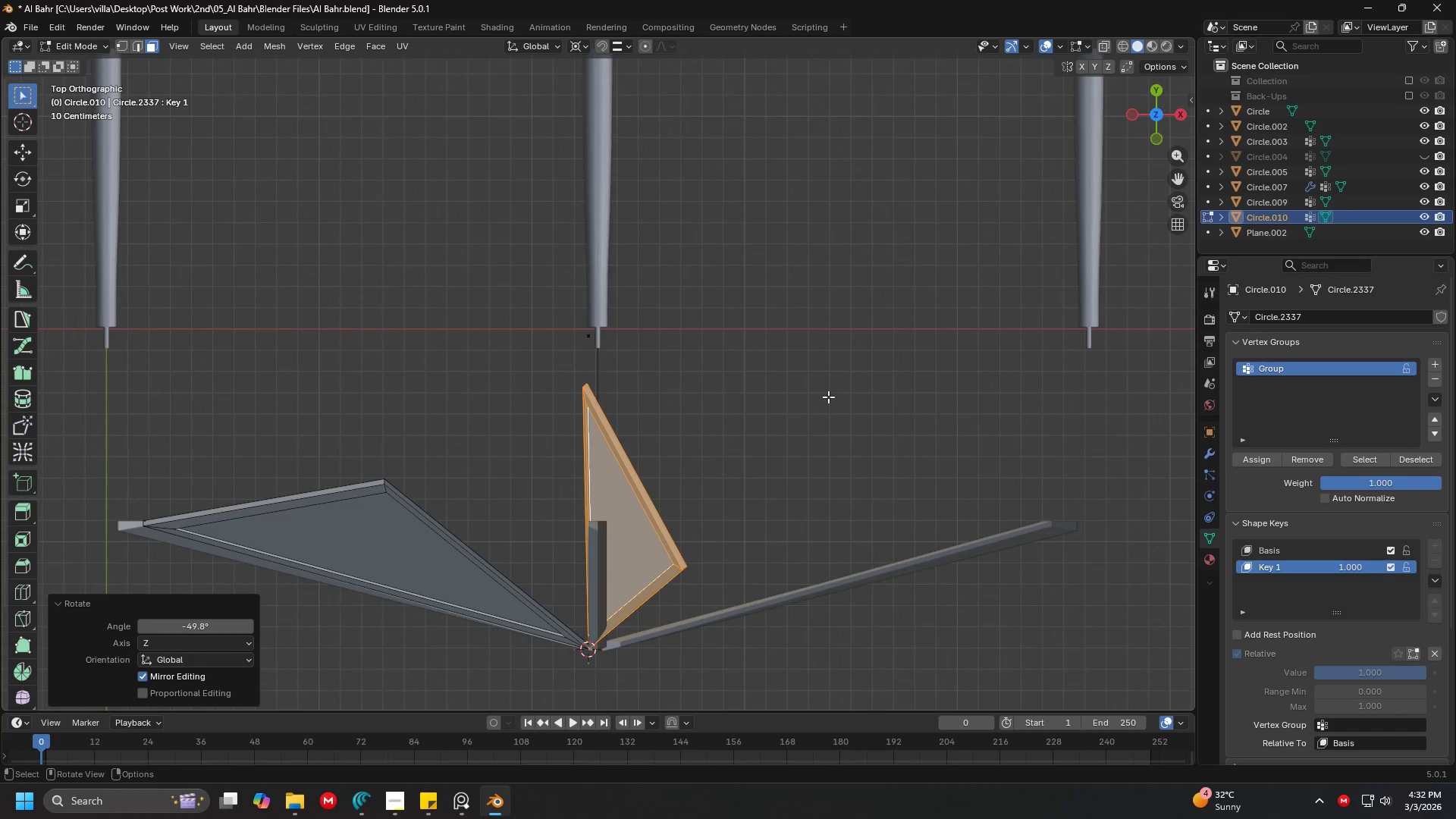 
key(Y)
 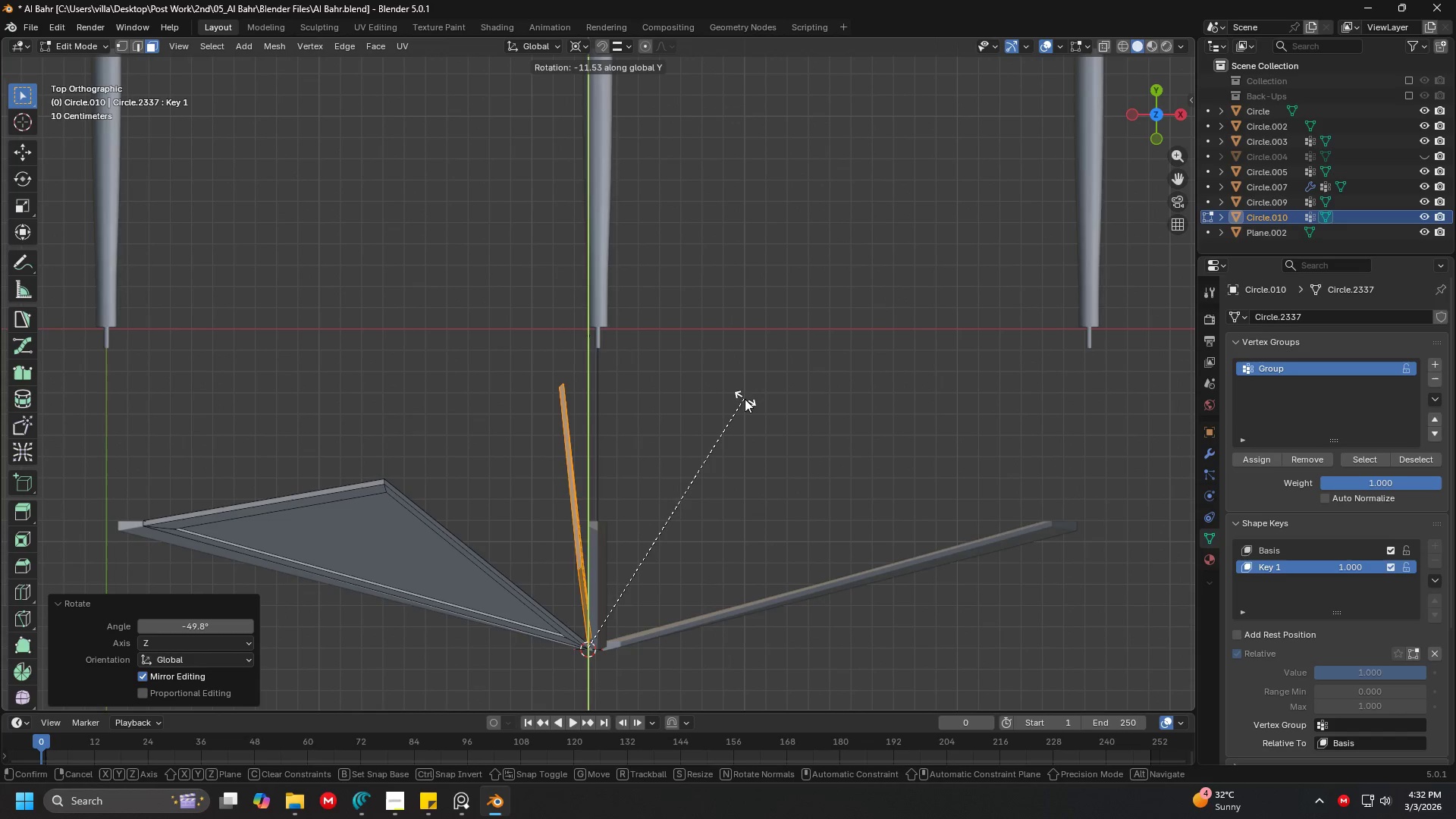 
left_click([751, 400])
 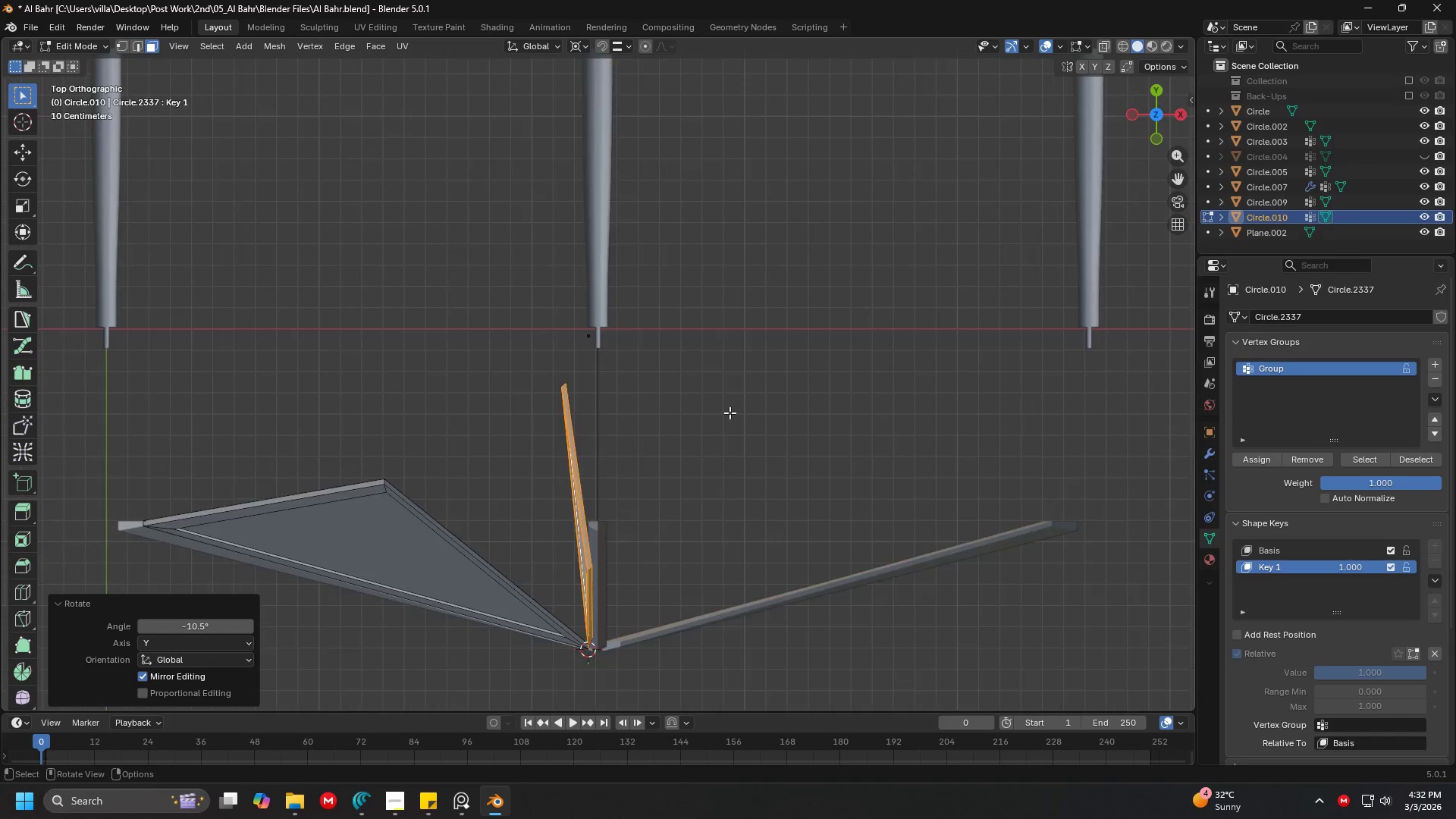 
scroll: coordinate [711, 422], scroll_direction: down, amount: 4.0
 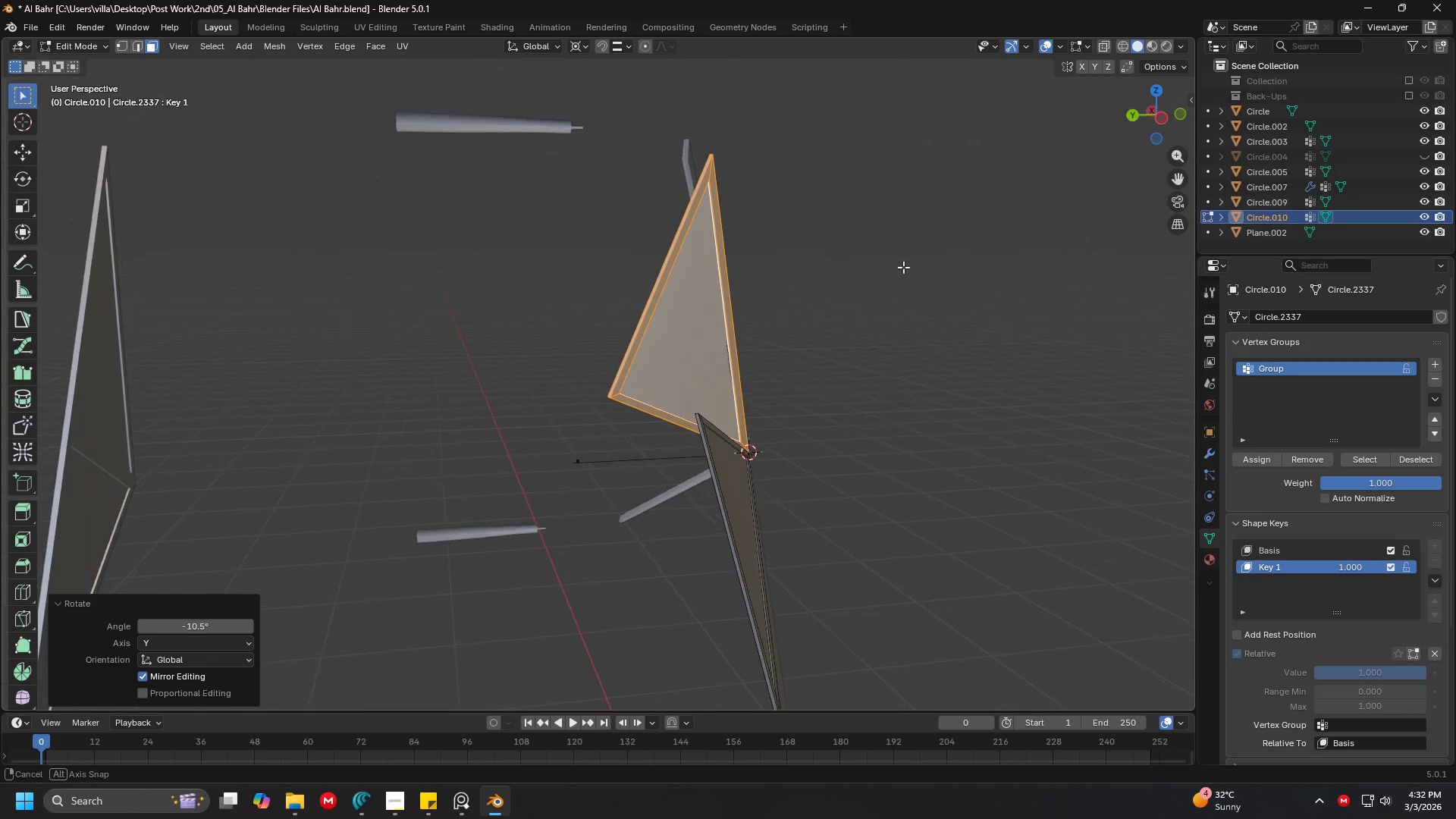 
key(Shift+ShiftLeft)
 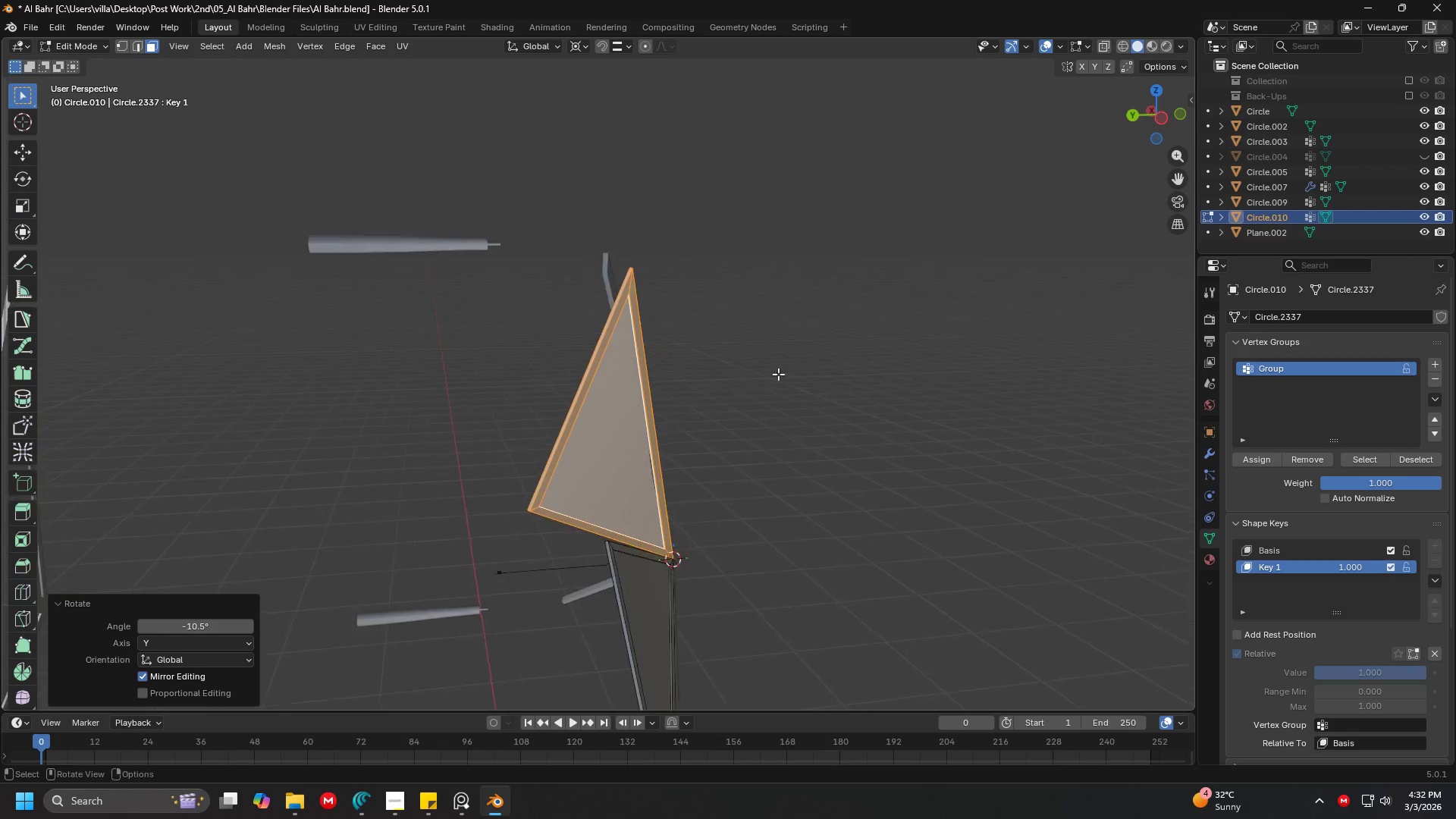 
scroll: coordinate [778, 374], scroll_direction: up, amount: 1.0
 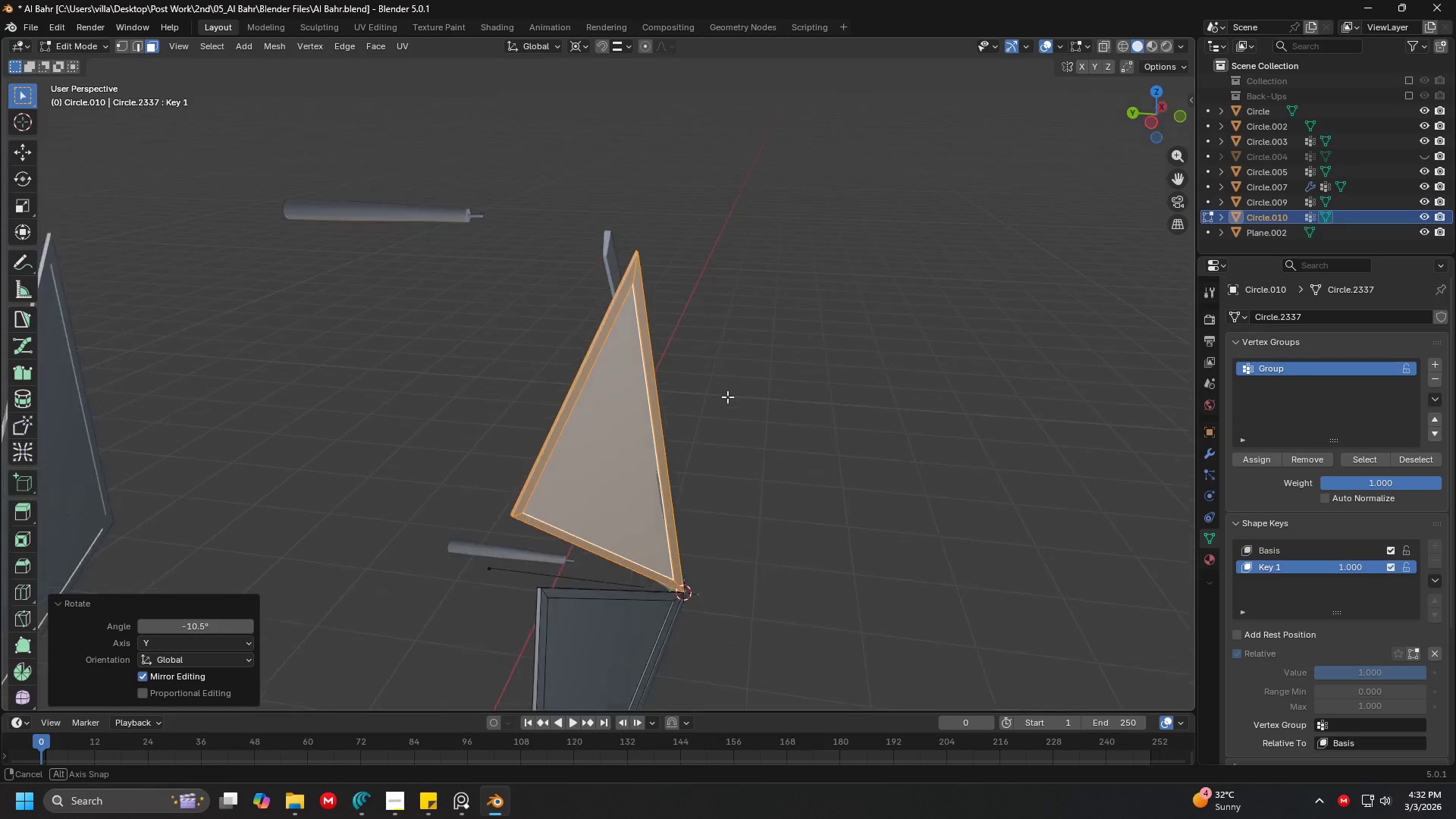 
key(Shift+ShiftLeft)
 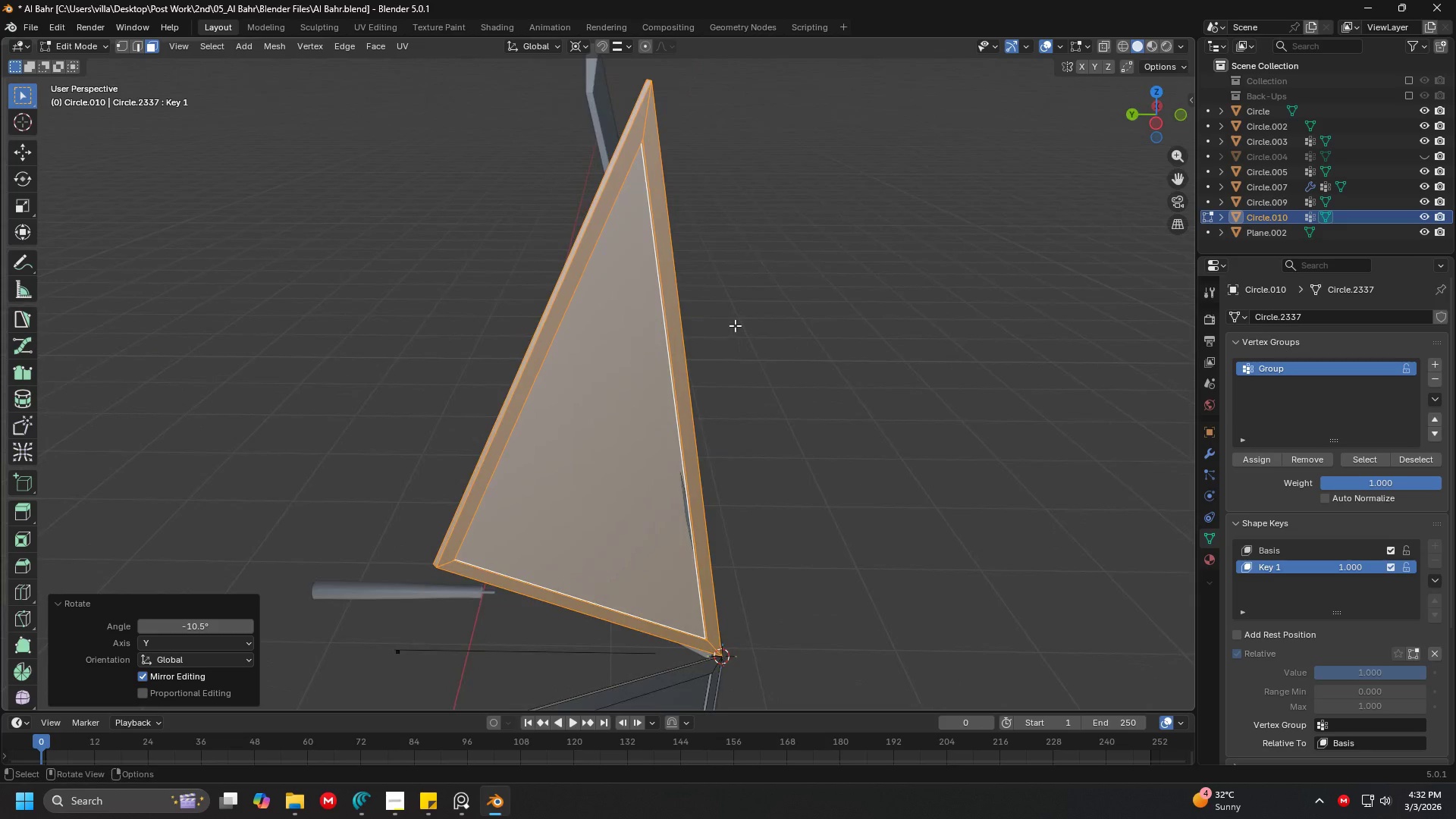 
scroll: coordinate [721, 401], scroll_direction: up, amount: 4.0
 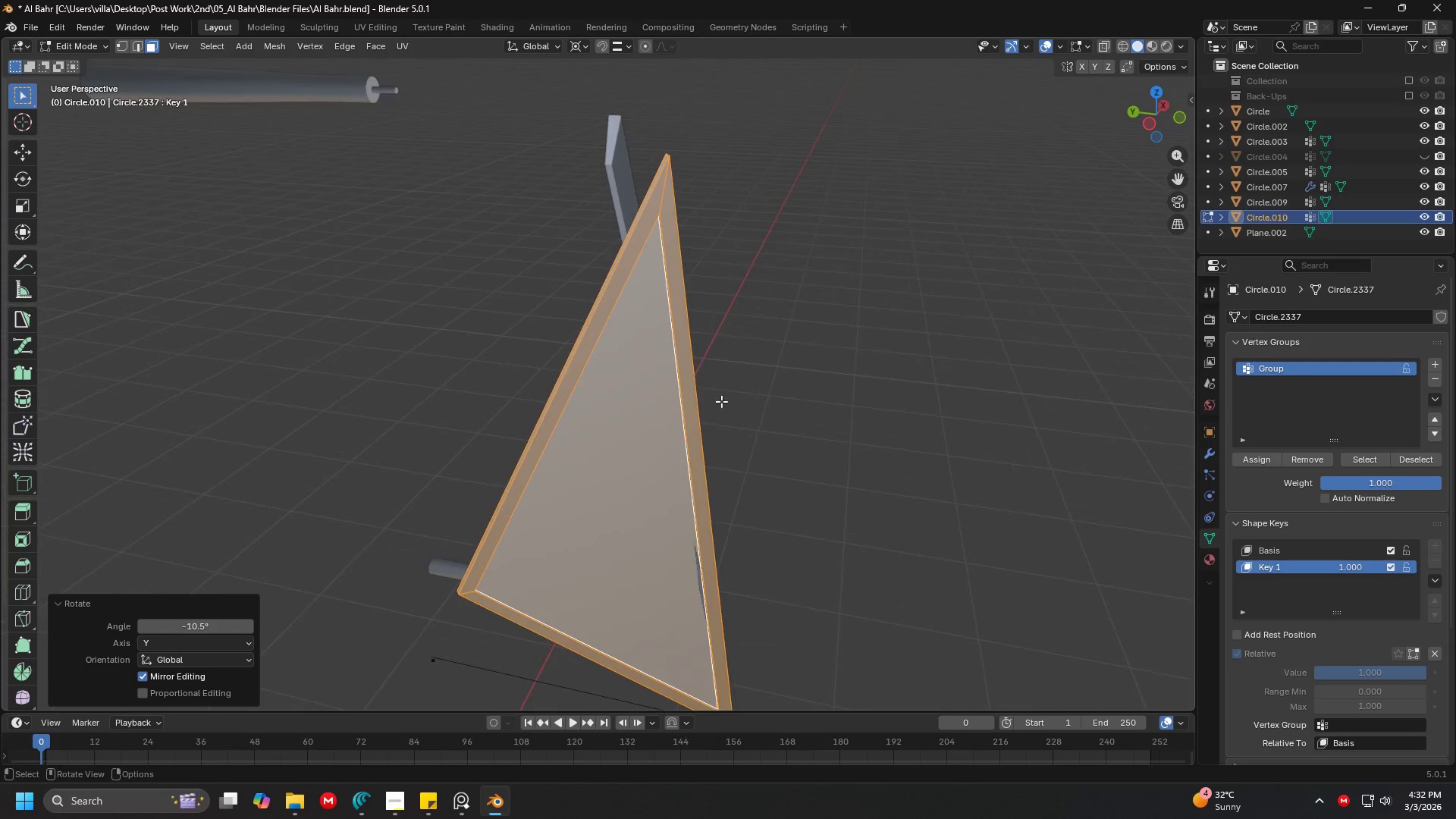 
type(13)
 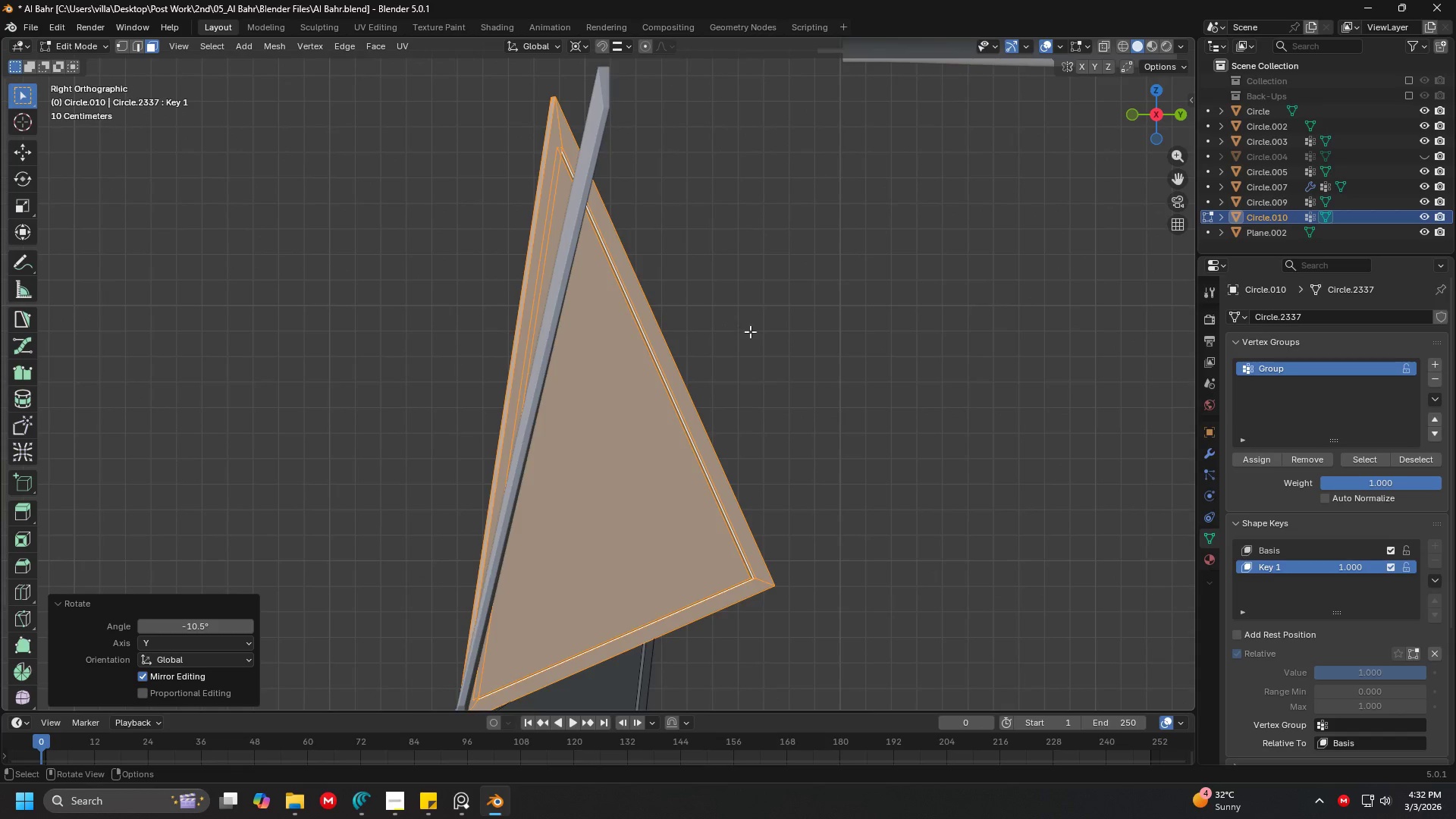 
key(1)
 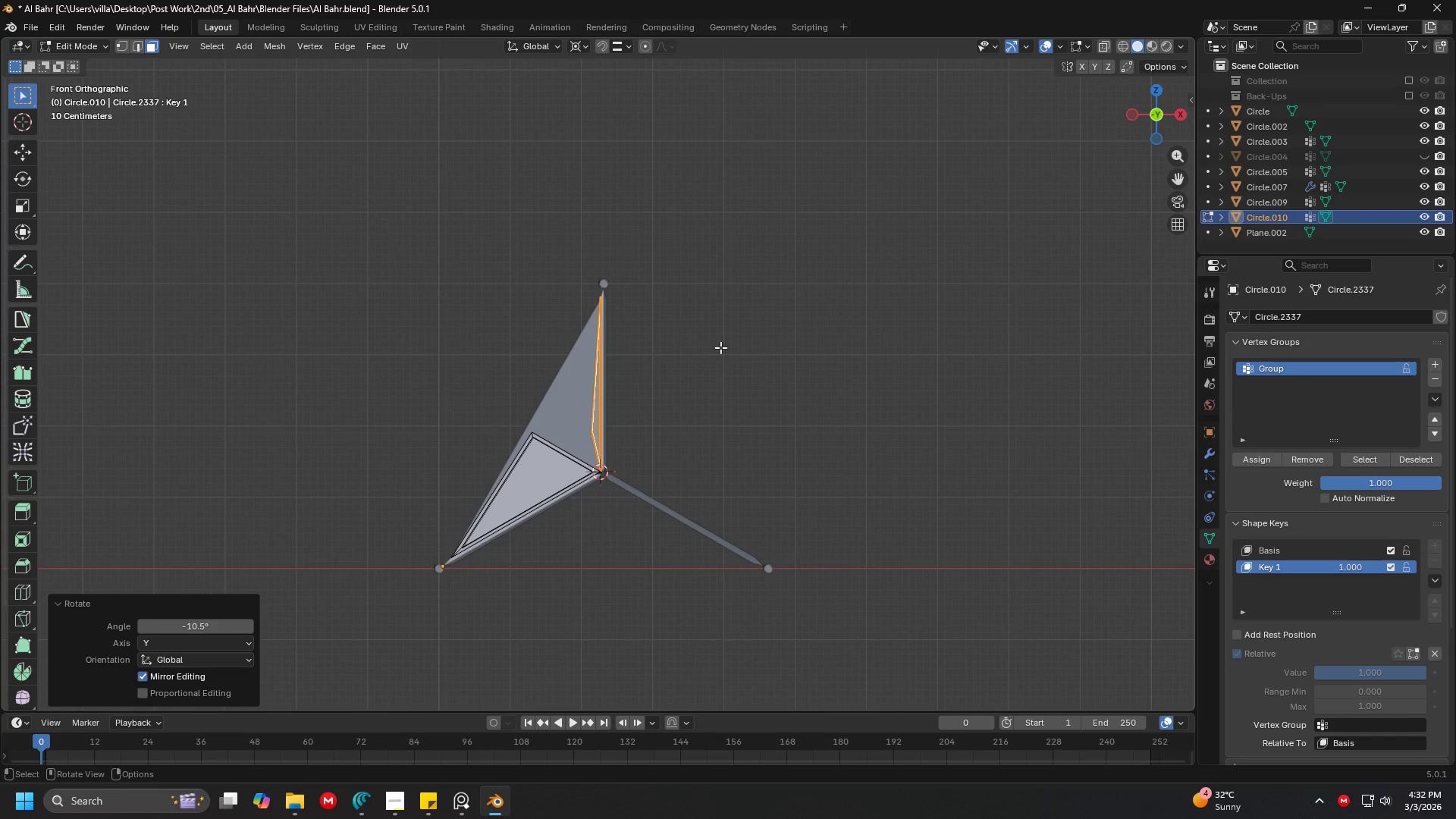 
scroll: coordinate [721, 347], scroll_direction: down, amount: 7.0
 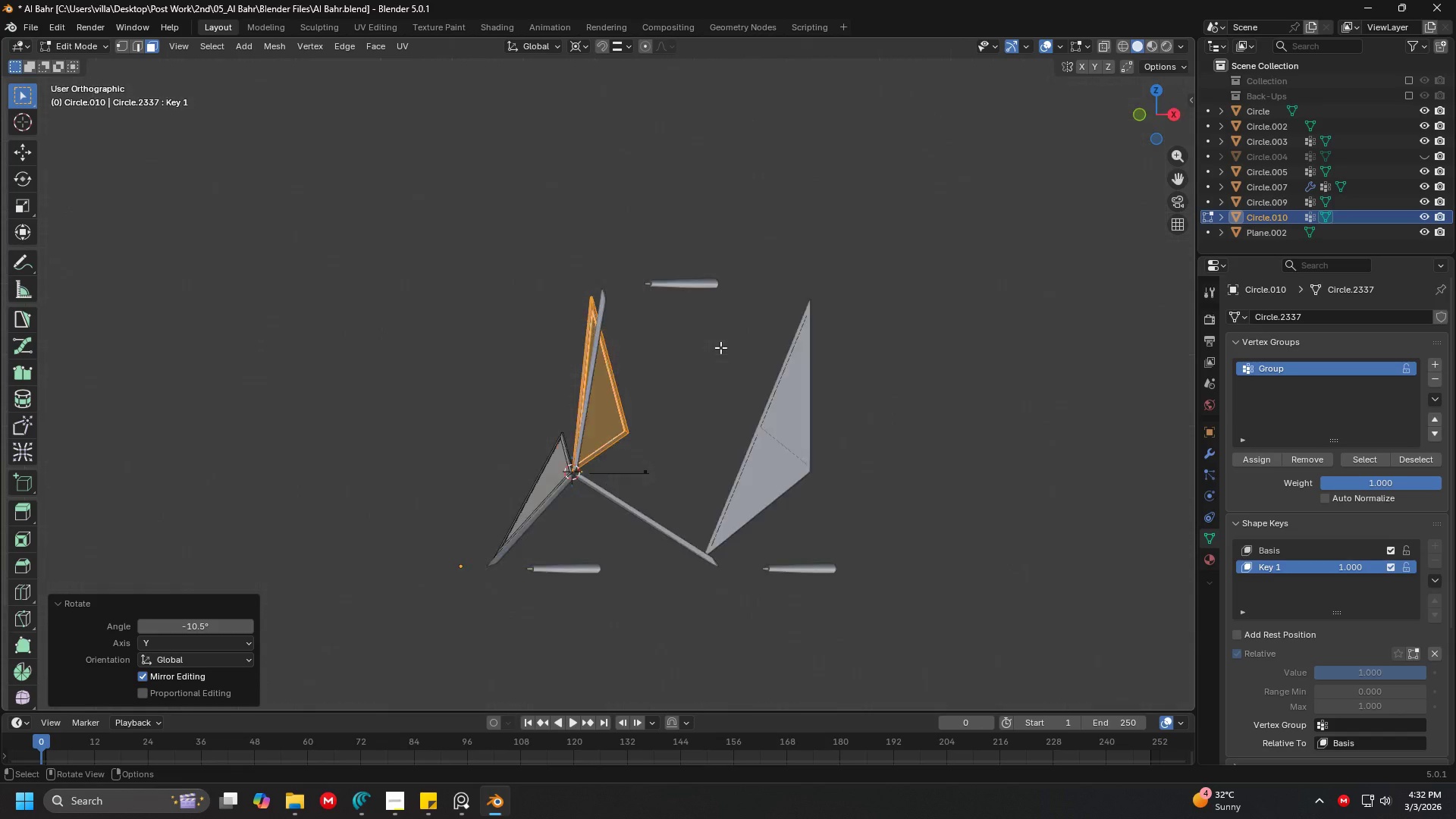 
key(Control+3)
 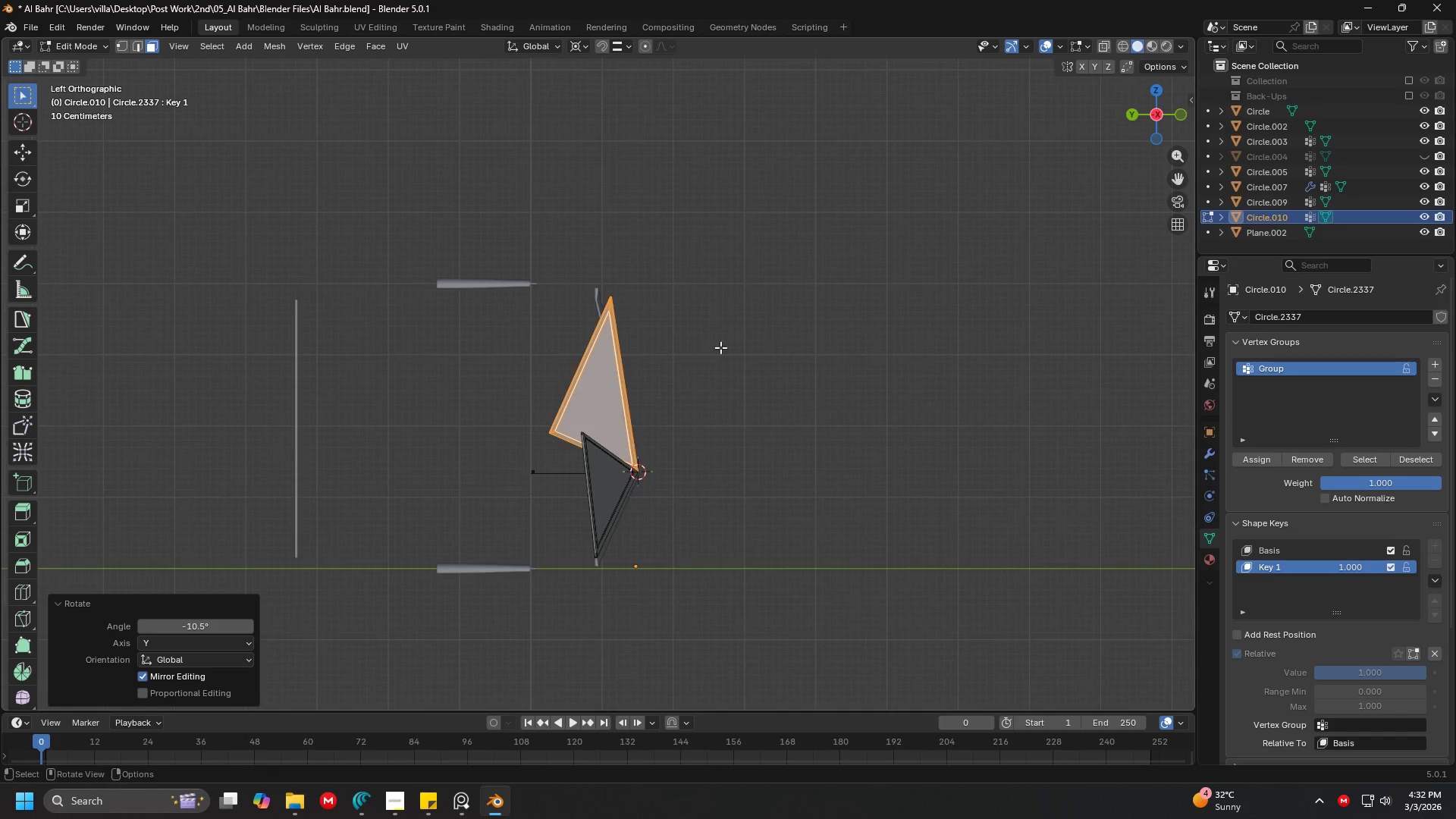 
scroll: coordinate [722, 348], scroll_direction: up, amount: 5.0
 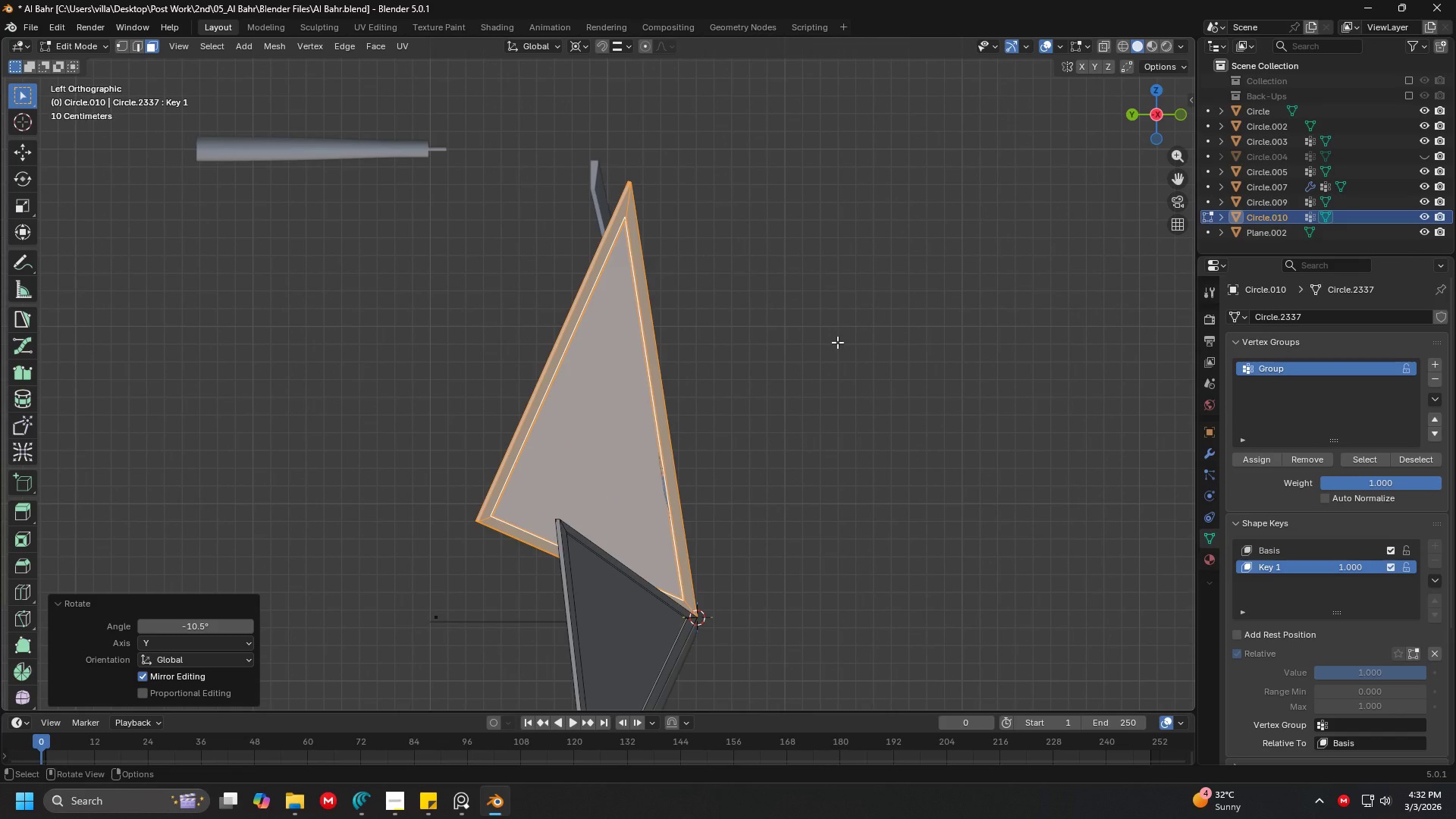 
type(rx)
 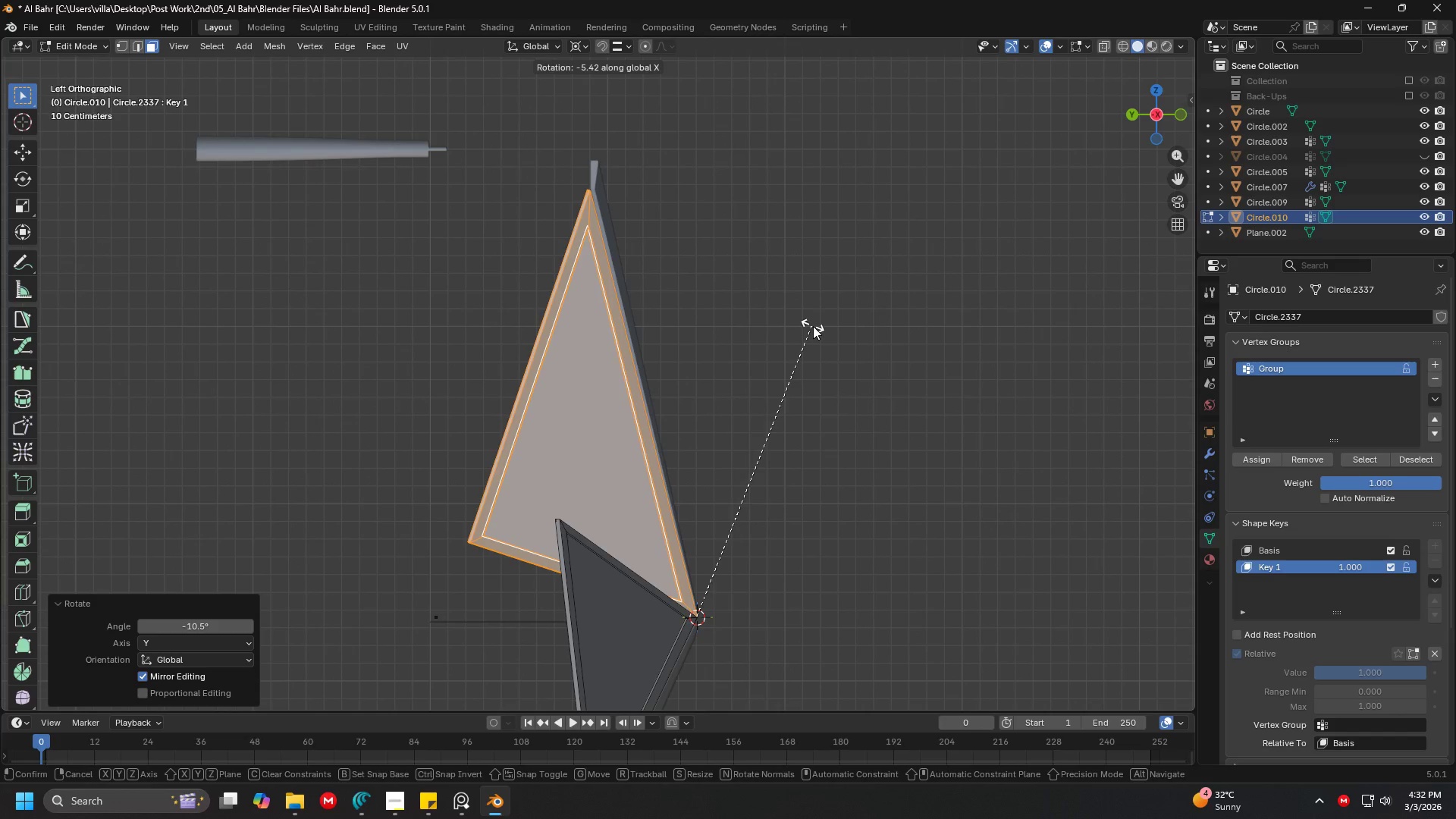 
left_click([814, 326])
 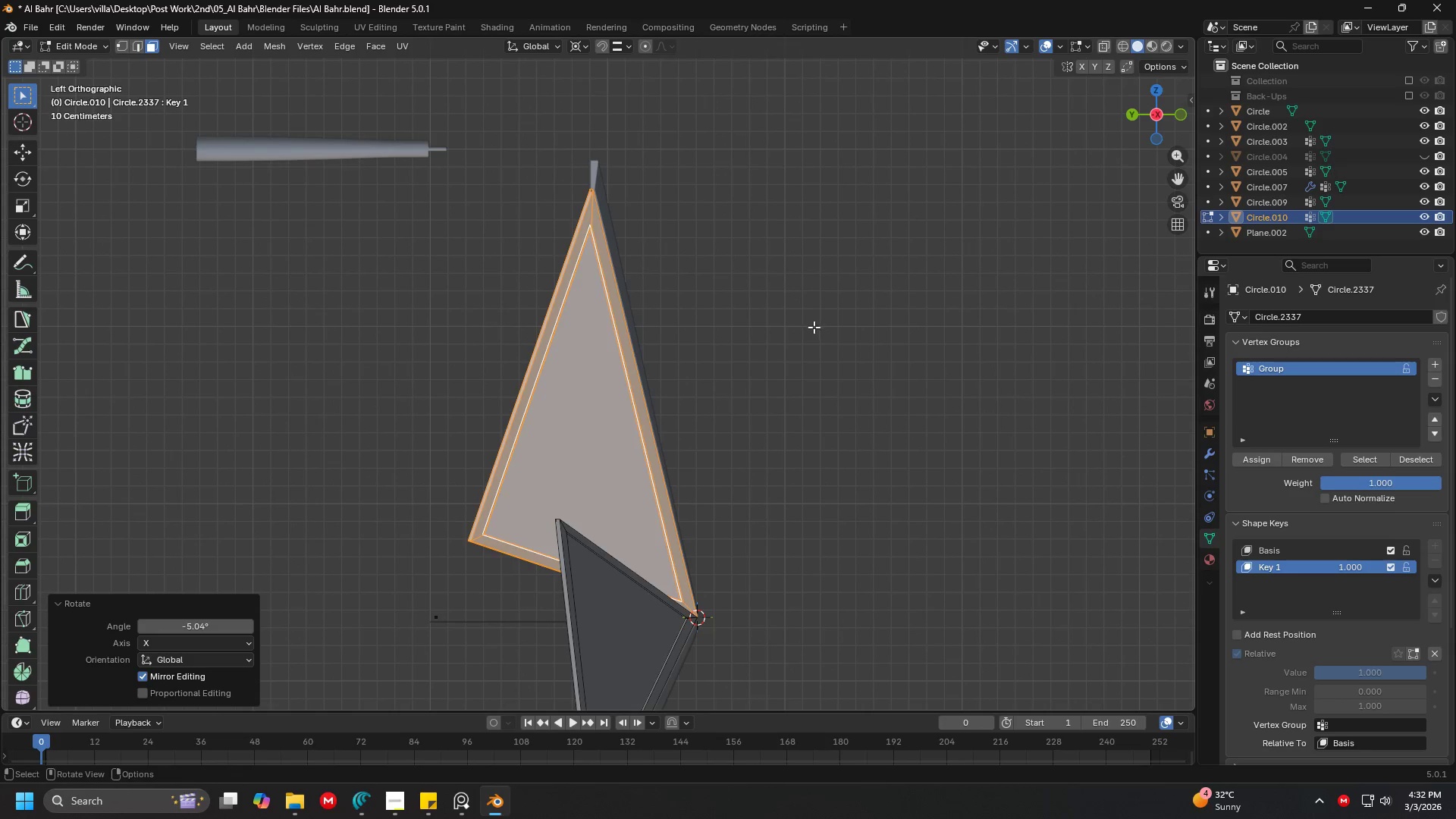 
key(Tab)
 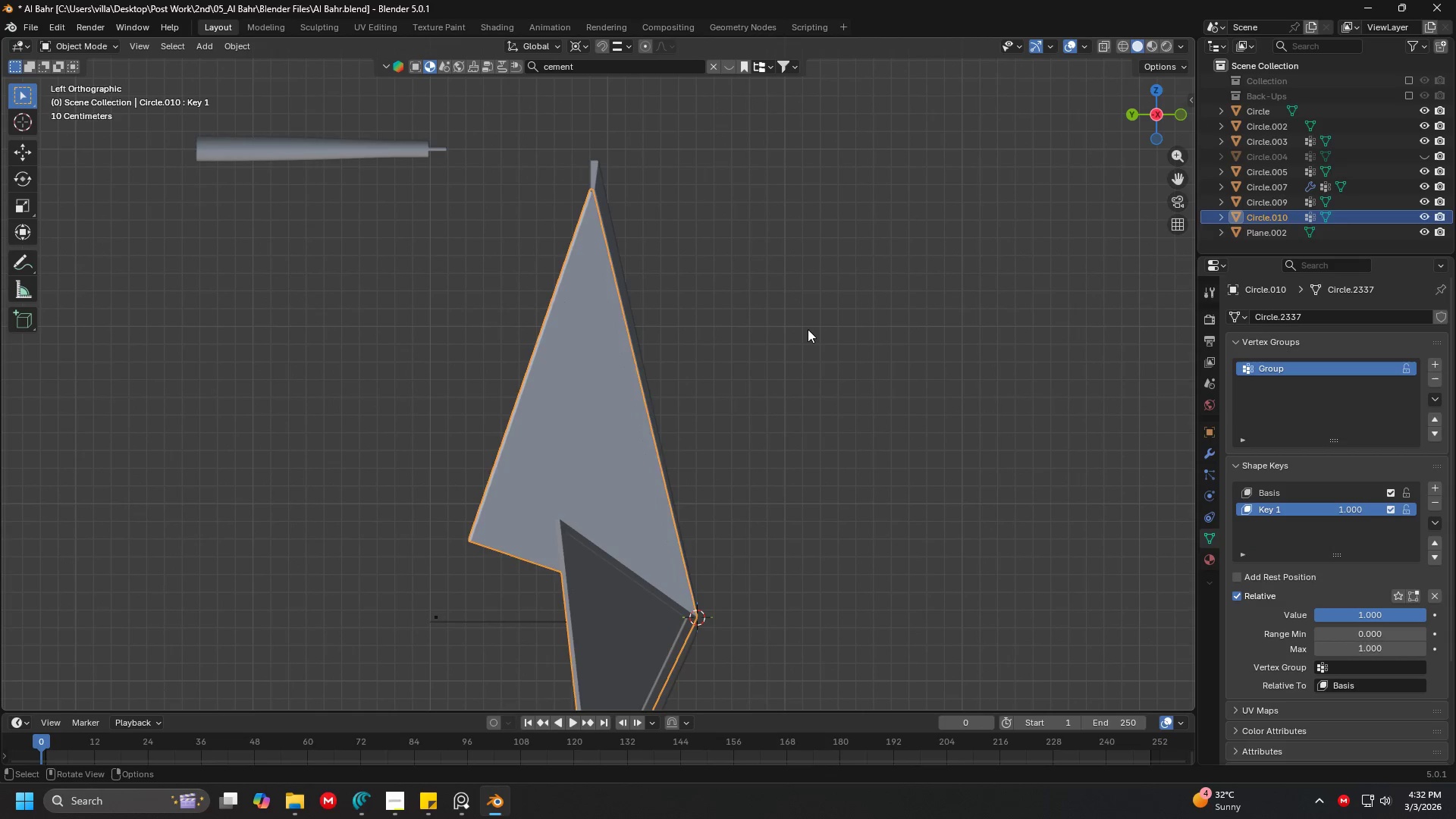 
left_click([808, 329])
 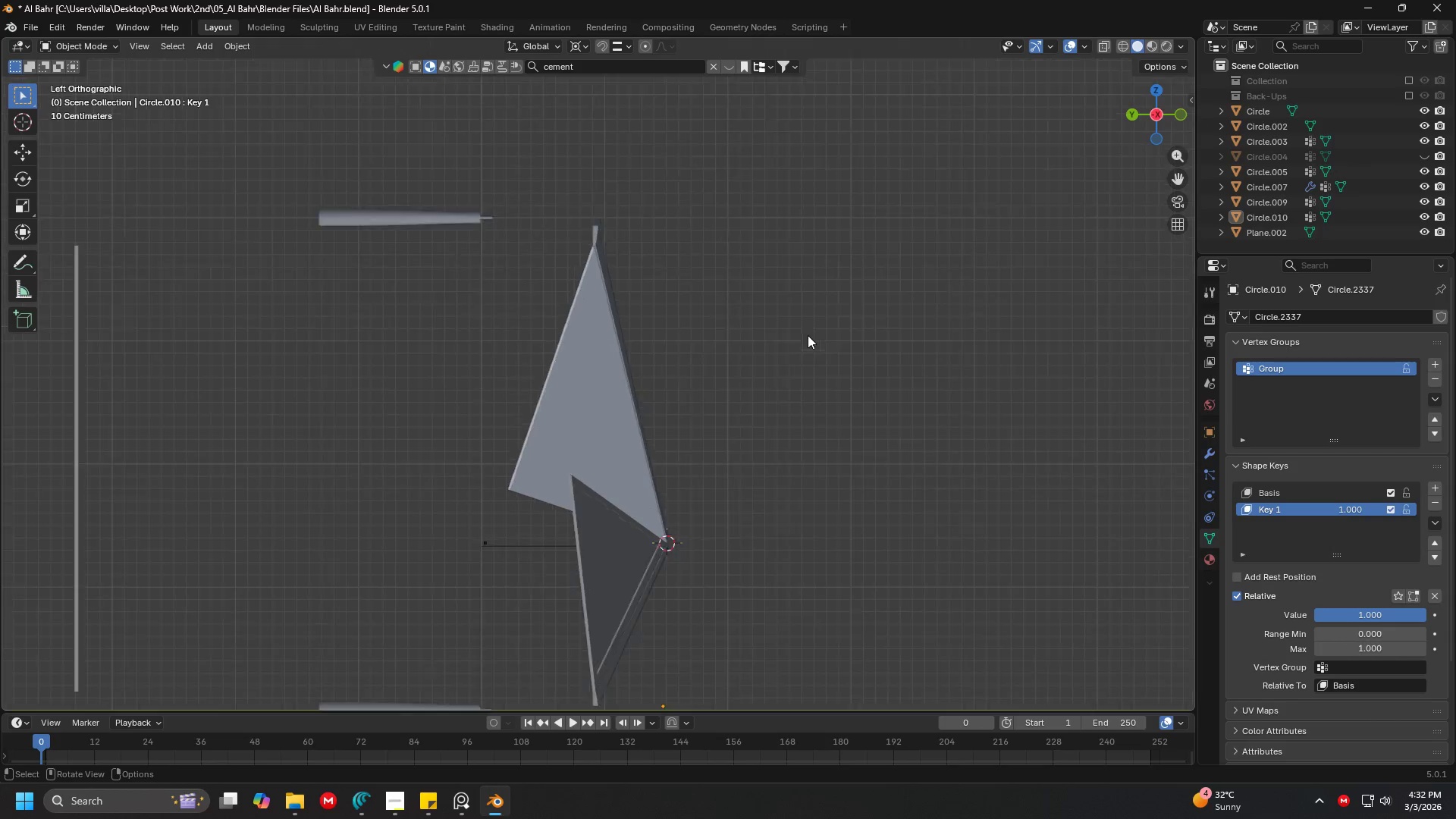 
left_click([594, 422])
 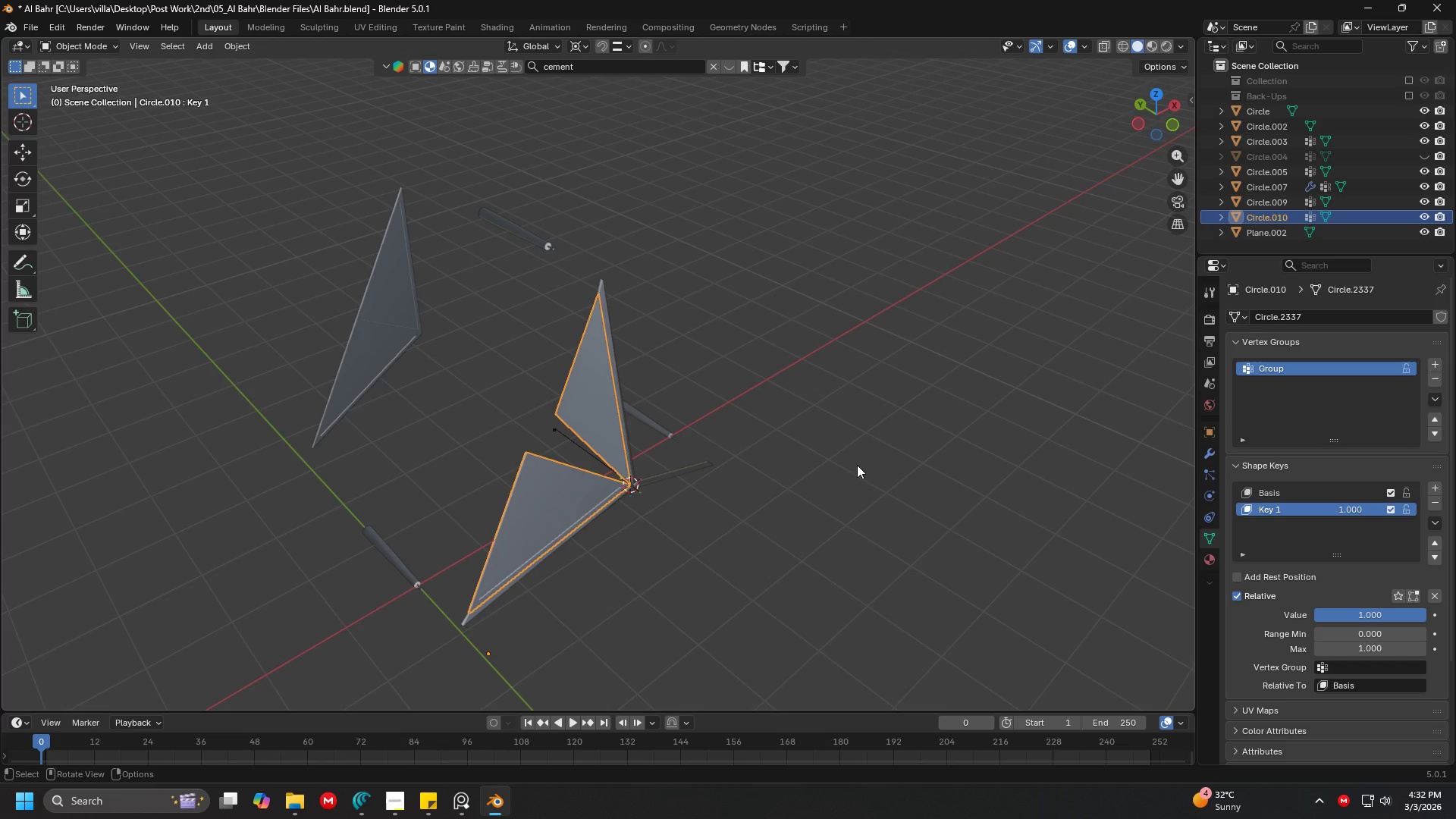 
scroll: coordinate [804, 341], scroll_direction: down, amount: 4.0
 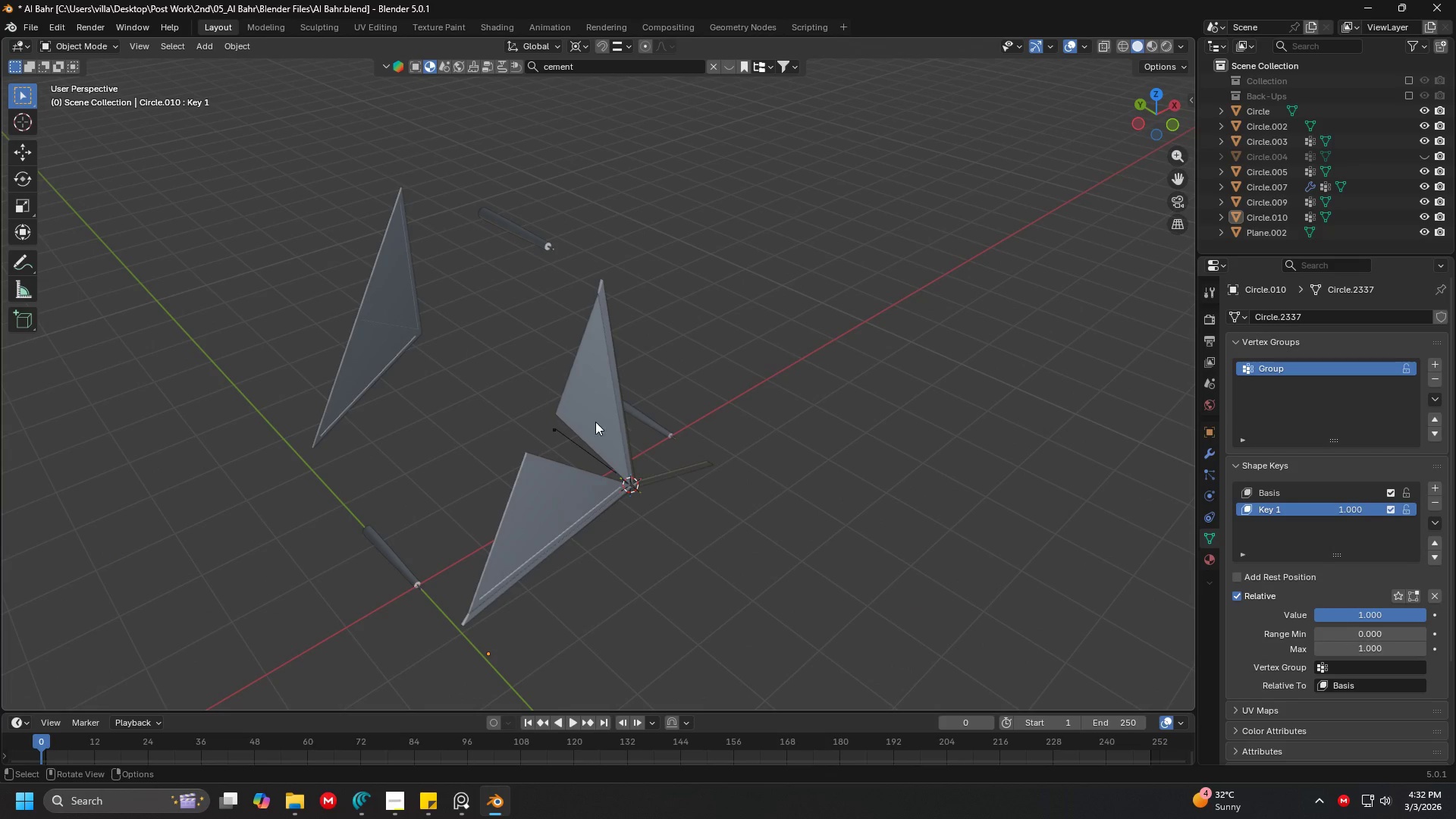 
left_click([859, 466])
 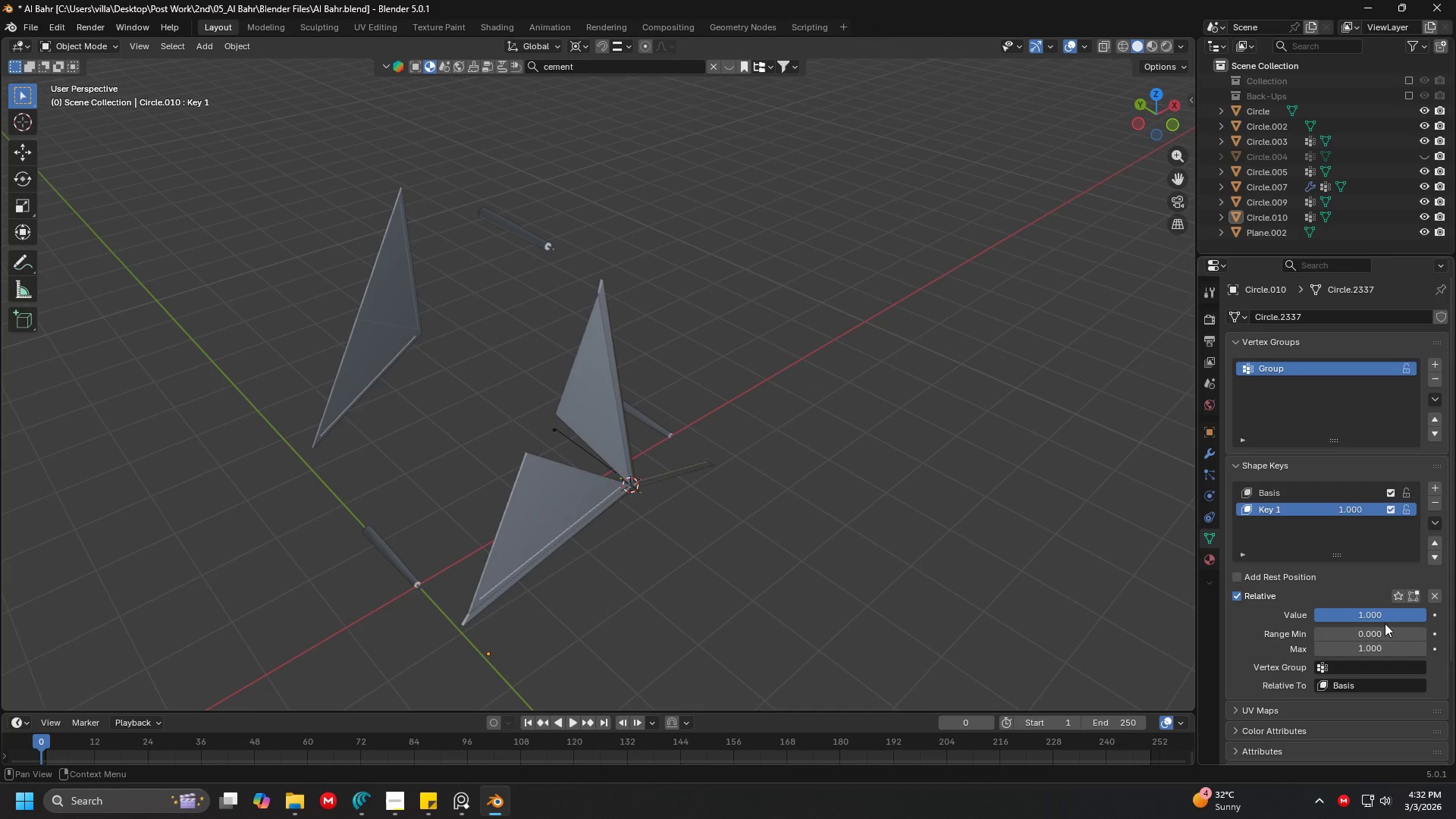 
left_click_drag(start_coordinate=[1379, 610], to_coordinate=[365, 171])
 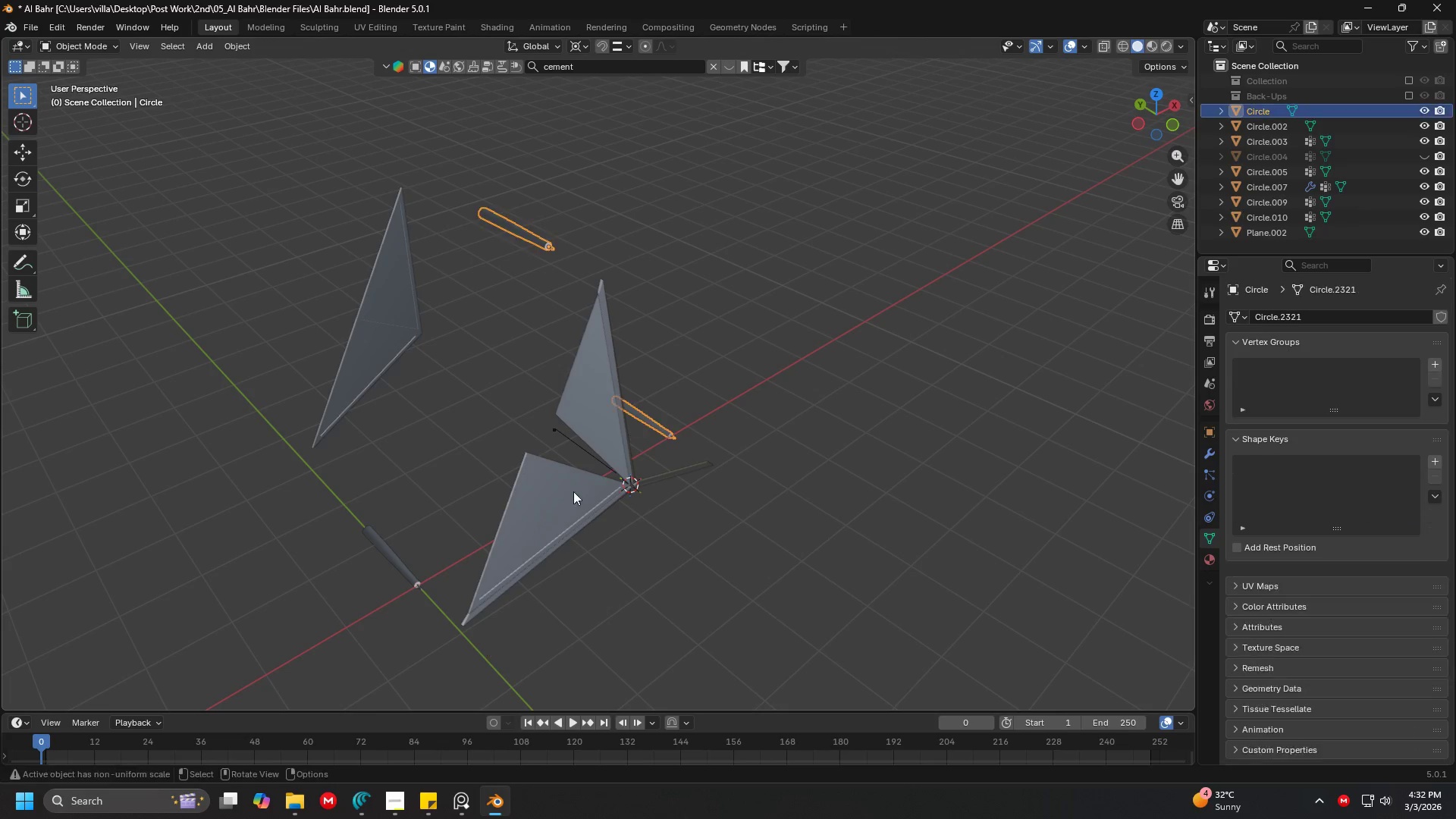 
double_click([529, 498])
 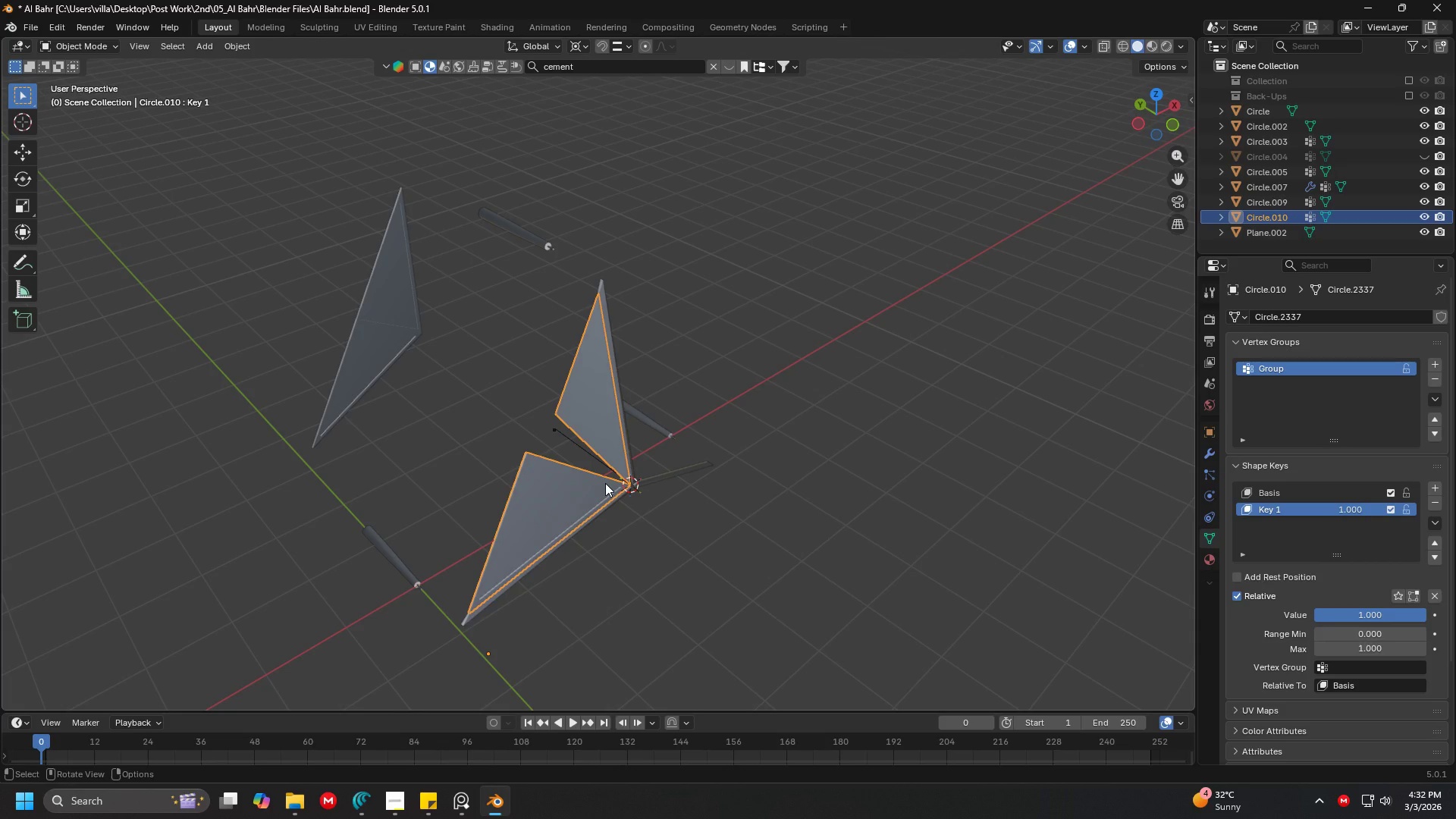 
wait(5.39)
 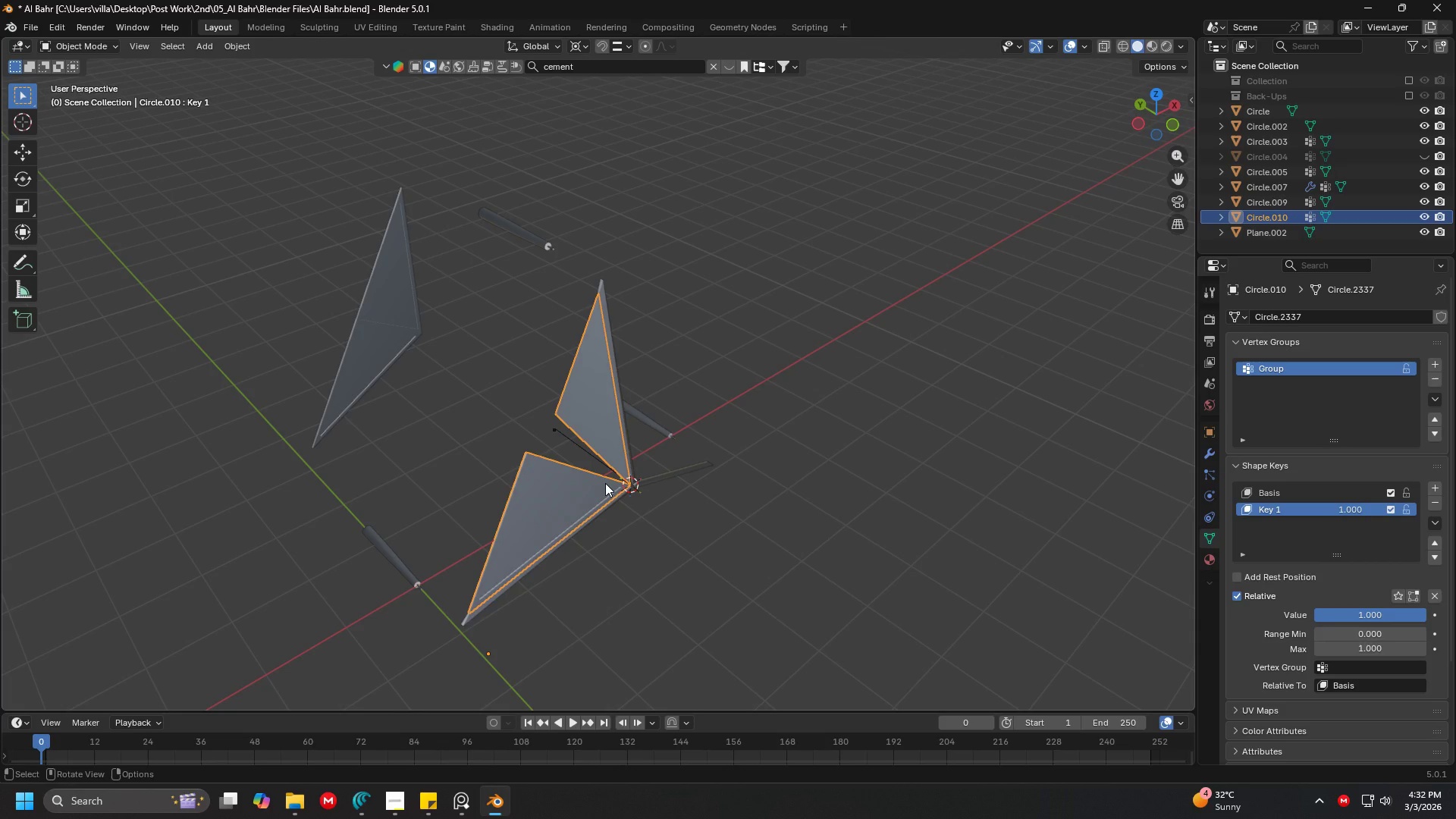 
hold_key(key=ShiftLeft, duration=0.89)
 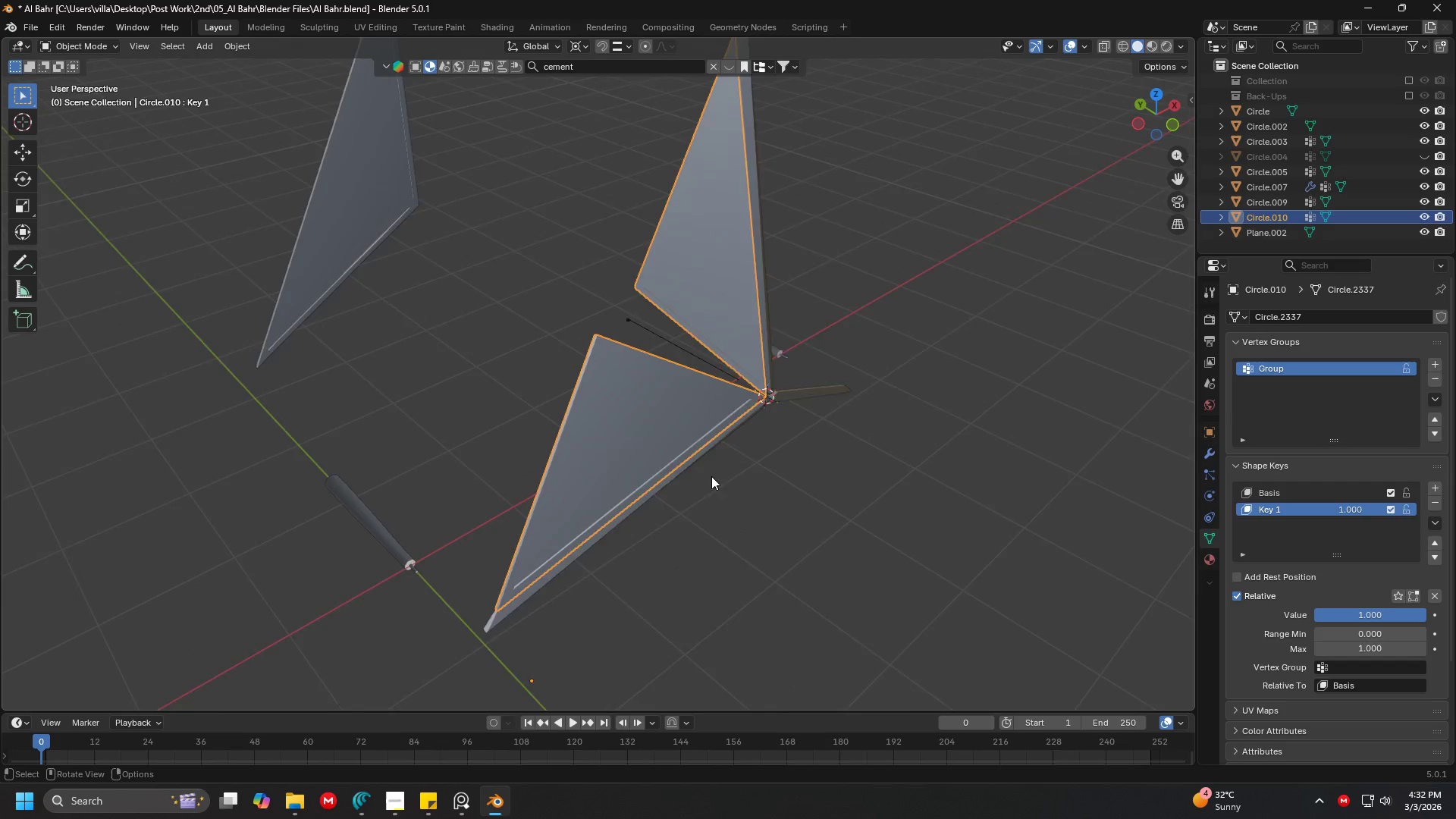 
key(Tab)
 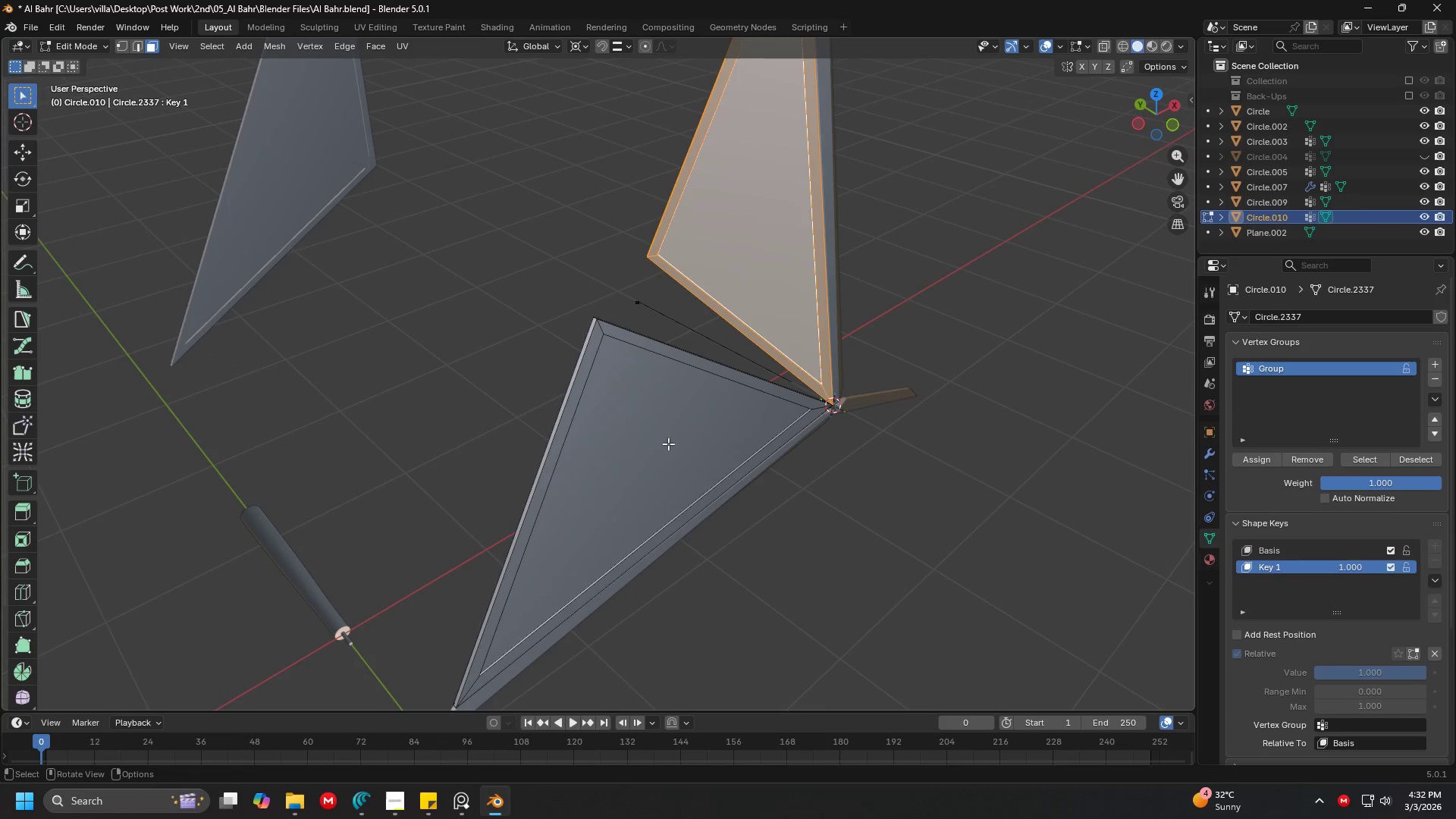 
left_click([668, 444])
 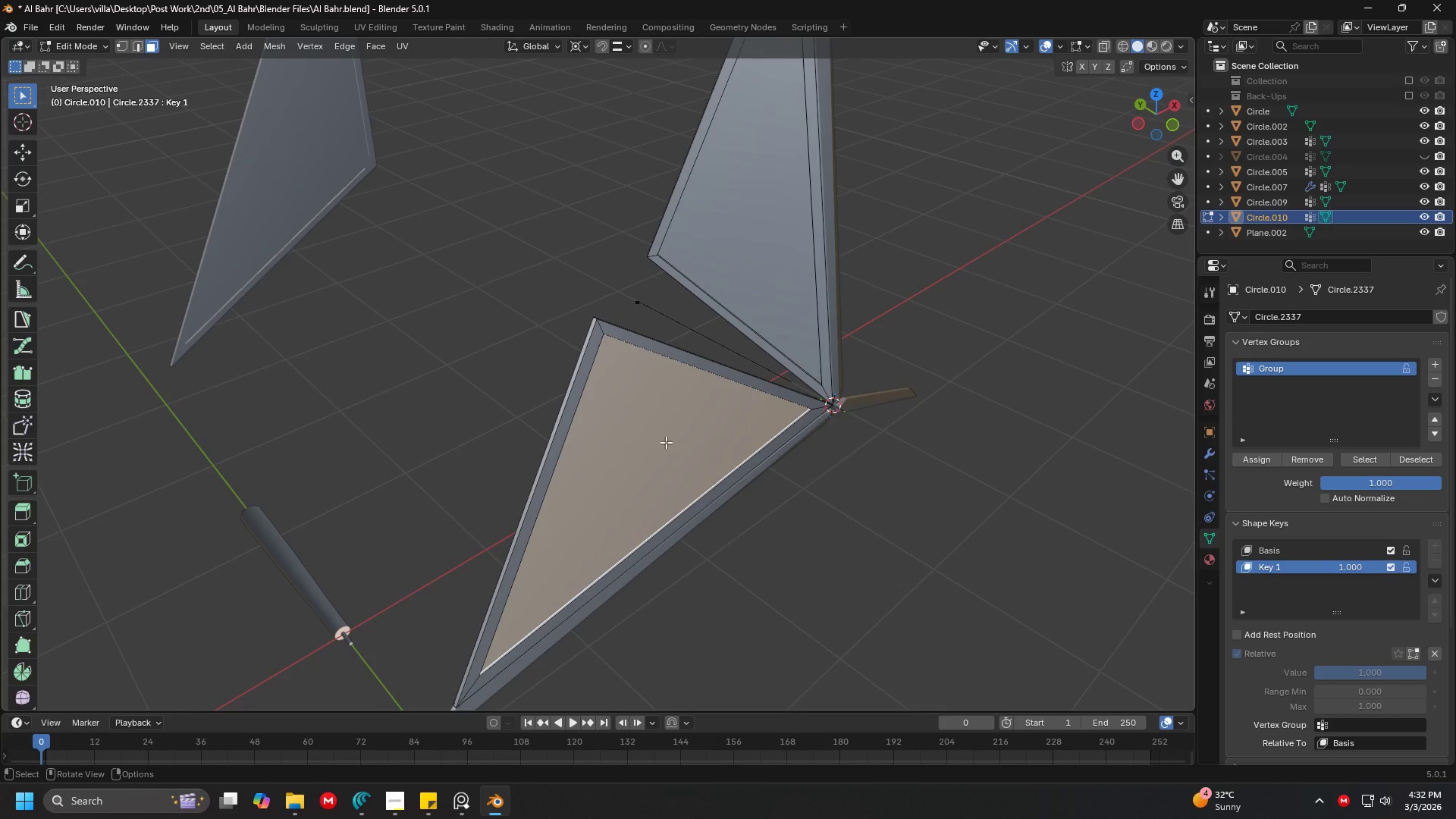 
scroll: coordinate [711, 476], scroll_direction: up, amount: 5.0
 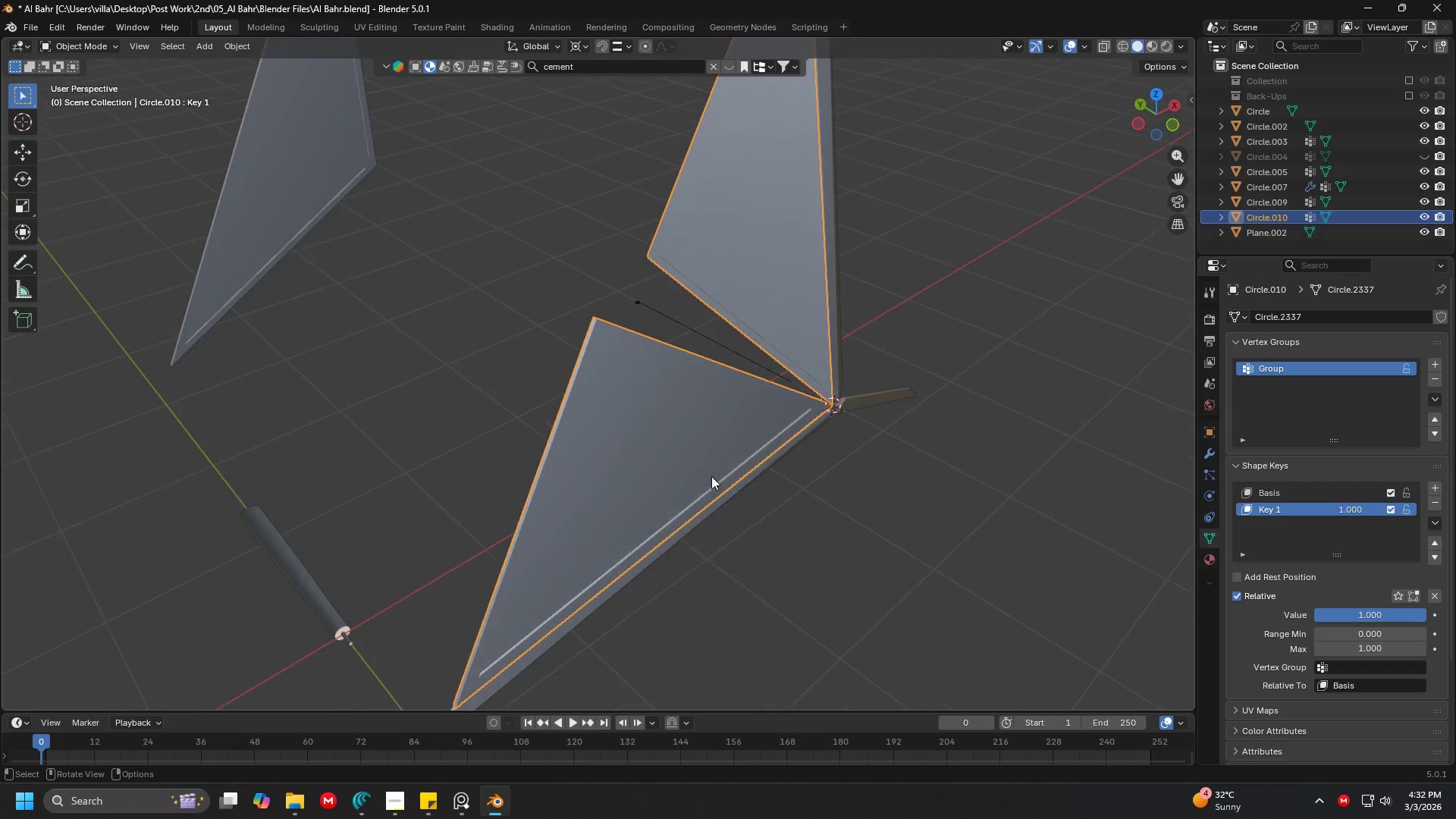 
key(L)
 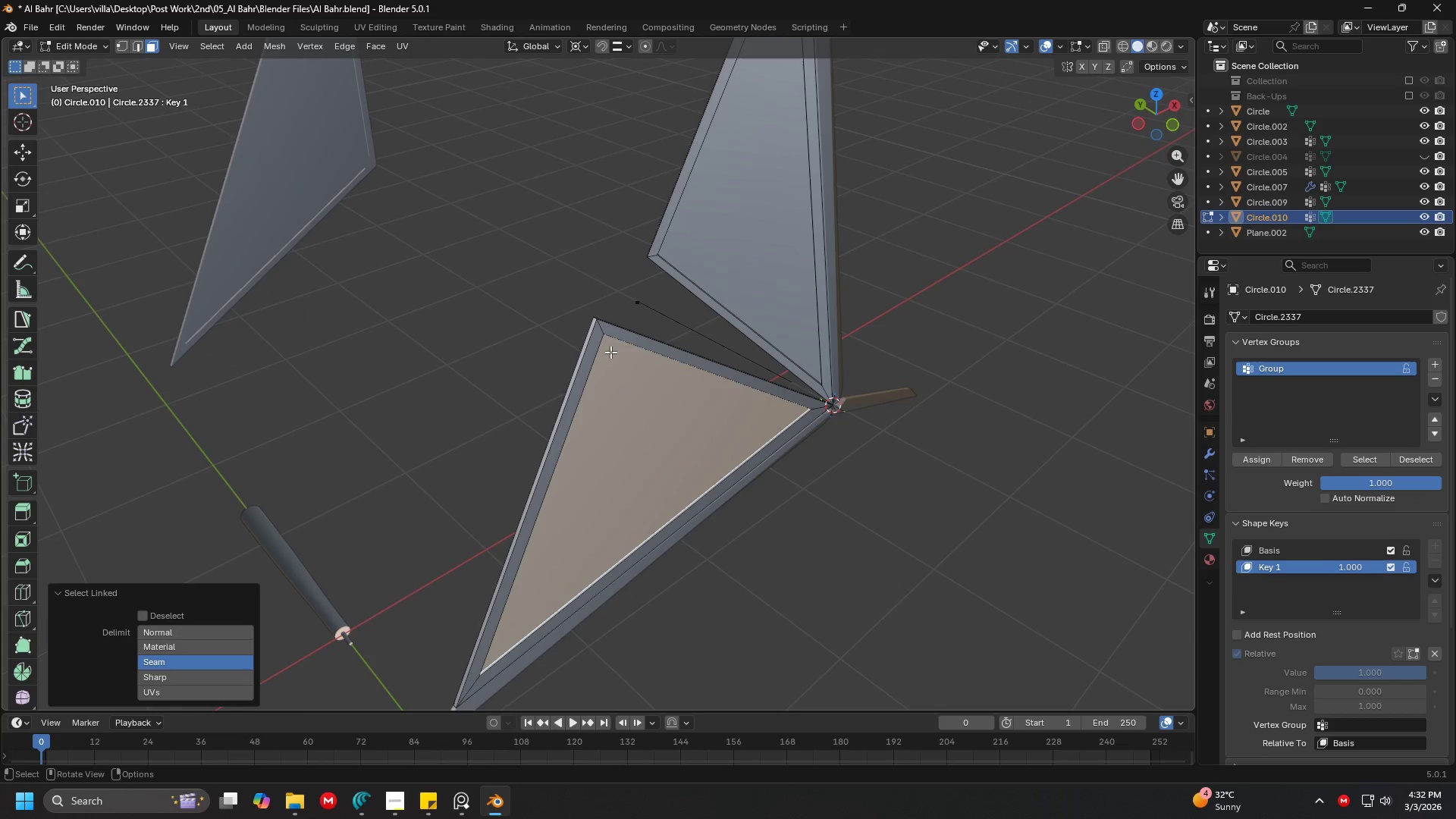 
type(ll)
 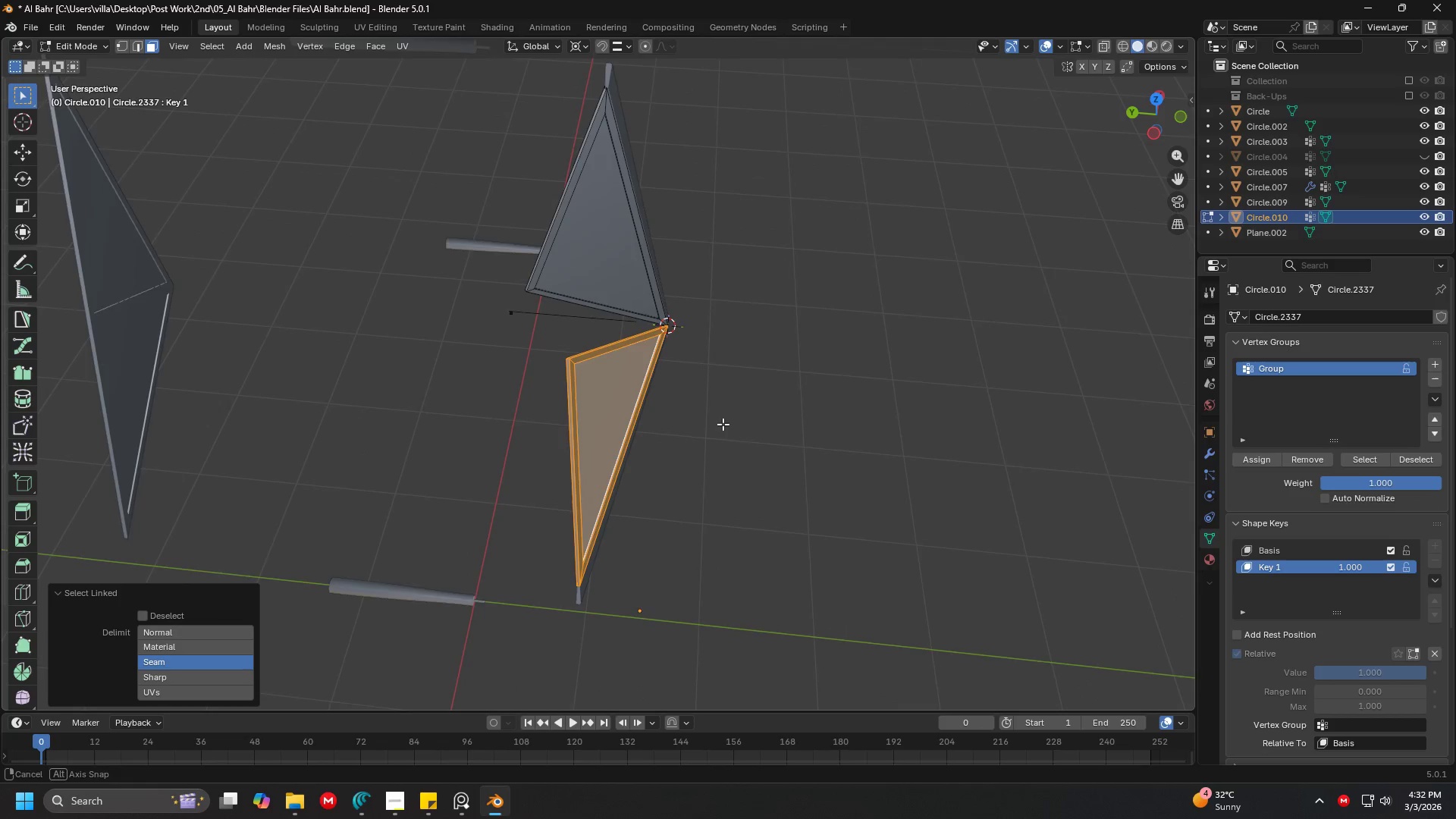 
scroll: coordinate [790, 423], scroll_direction: down, amount: 3.0
 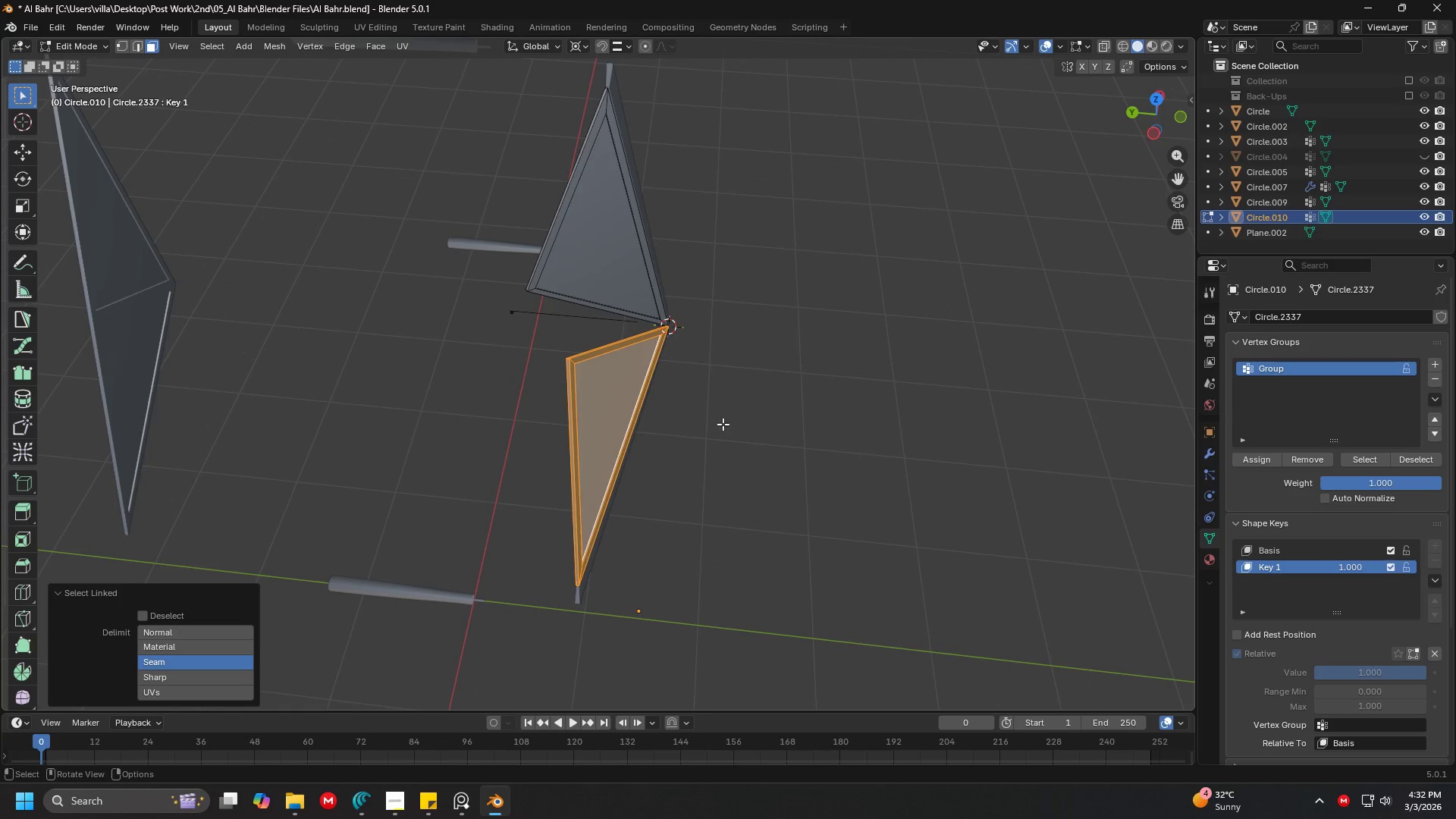 
key(7)
 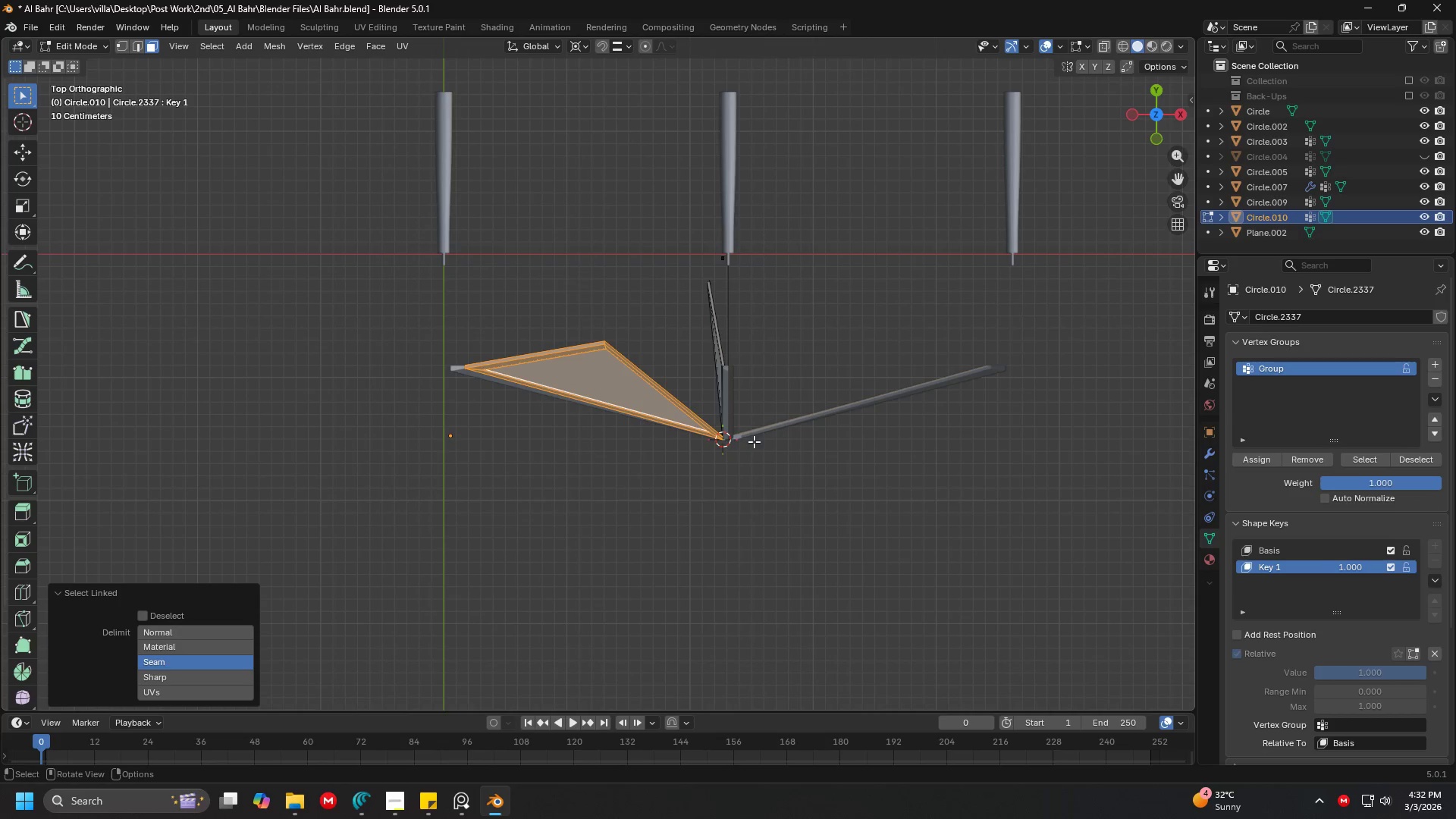 
hold_key(key=ShiftLeft, duration=0.33)
 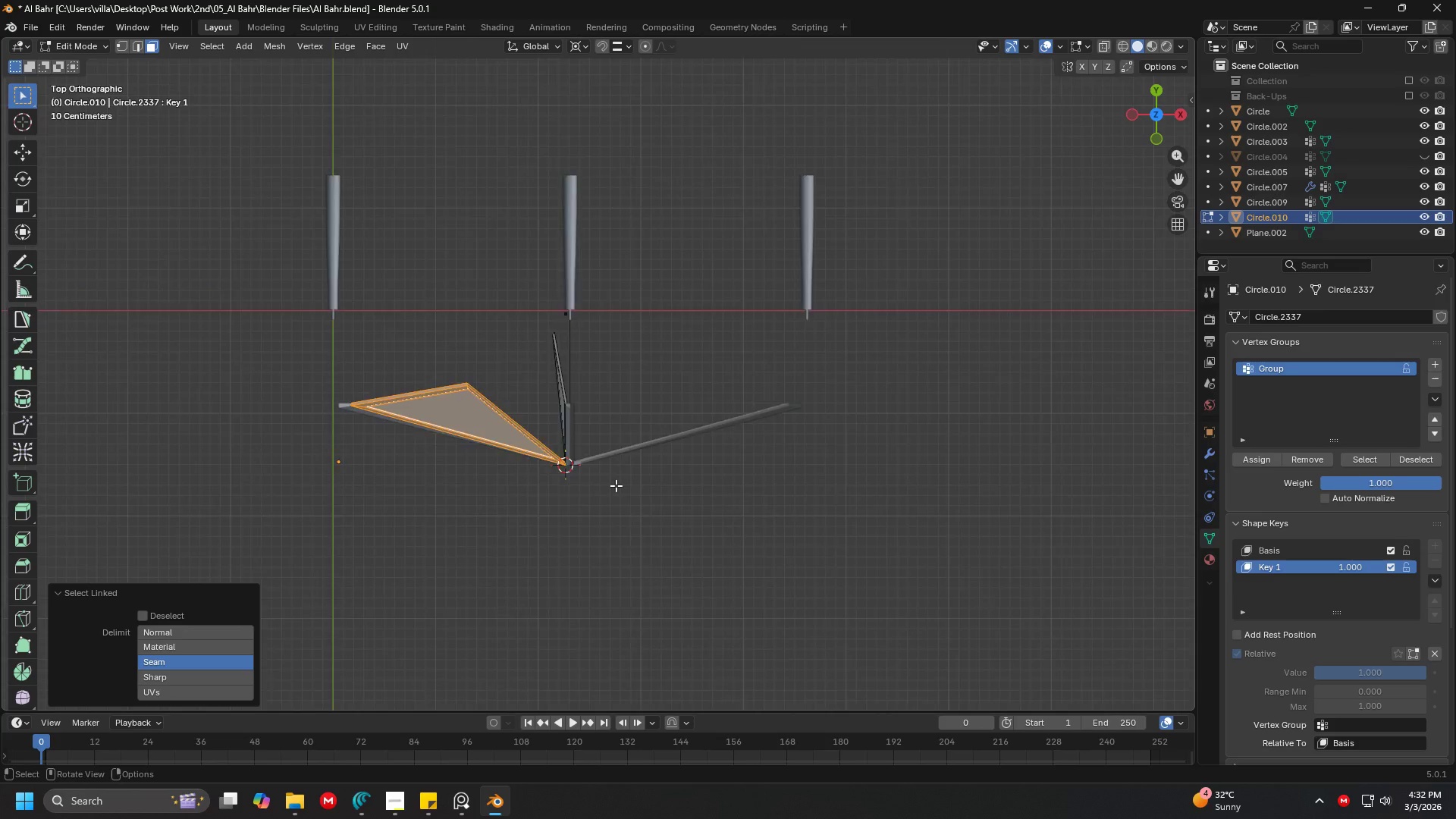 
scroll: coordinate [752, 460], scroll_direction: down, amount: 1.0
 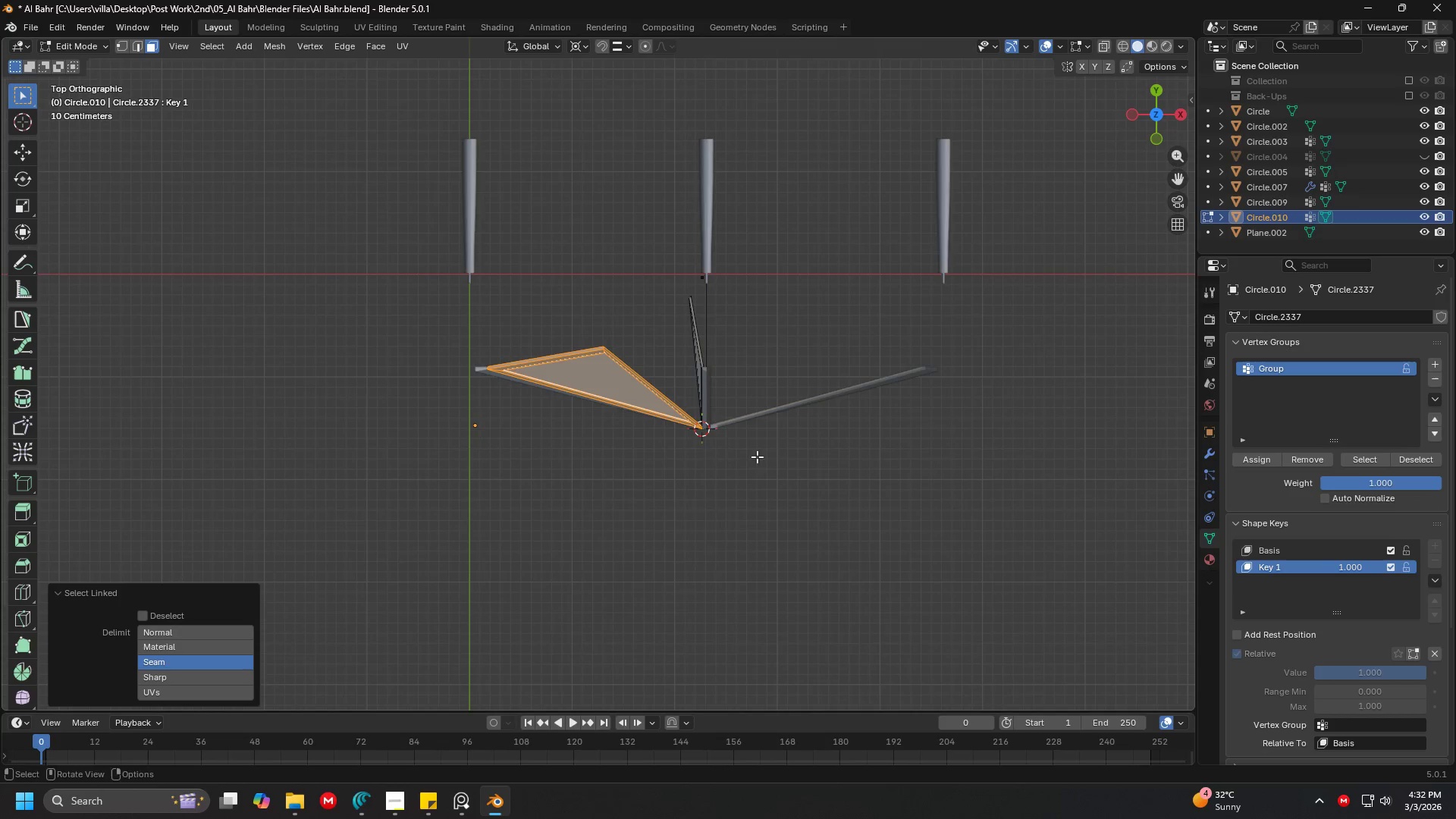 
scroll: coordinate [616, 485], scroll_direction: up, amount: 6.0
 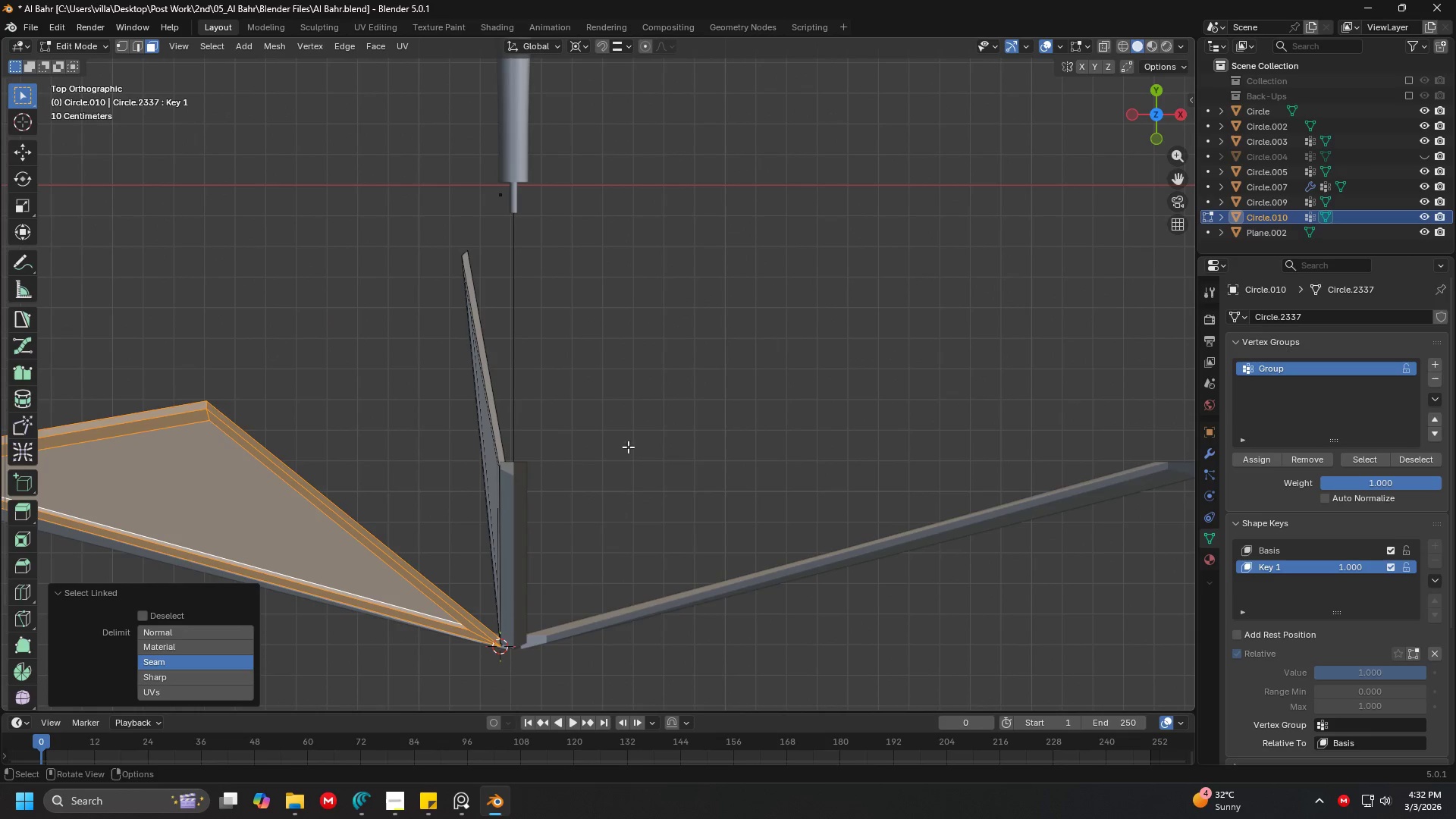 
key(R)
 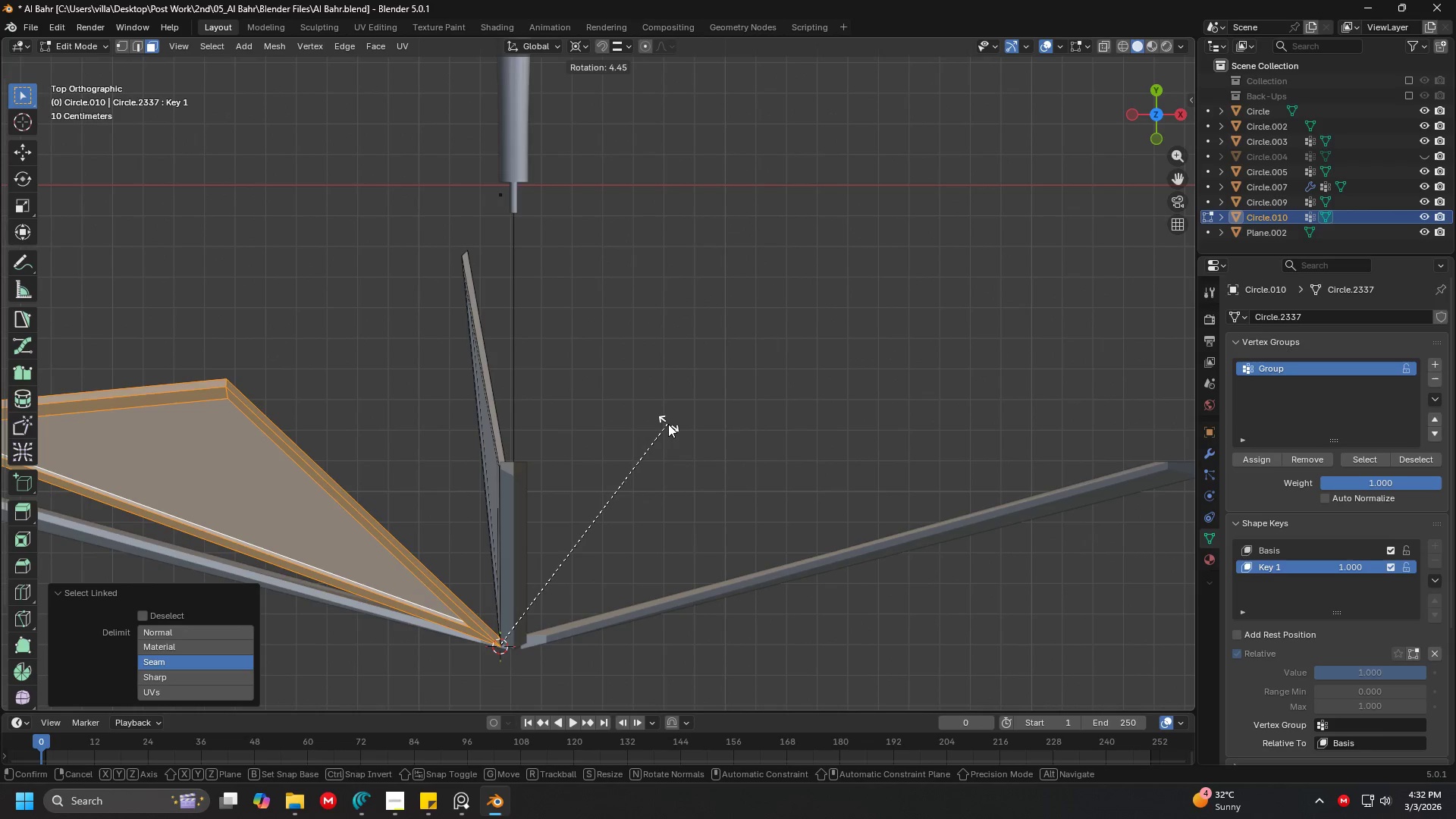 
key(Escape)
 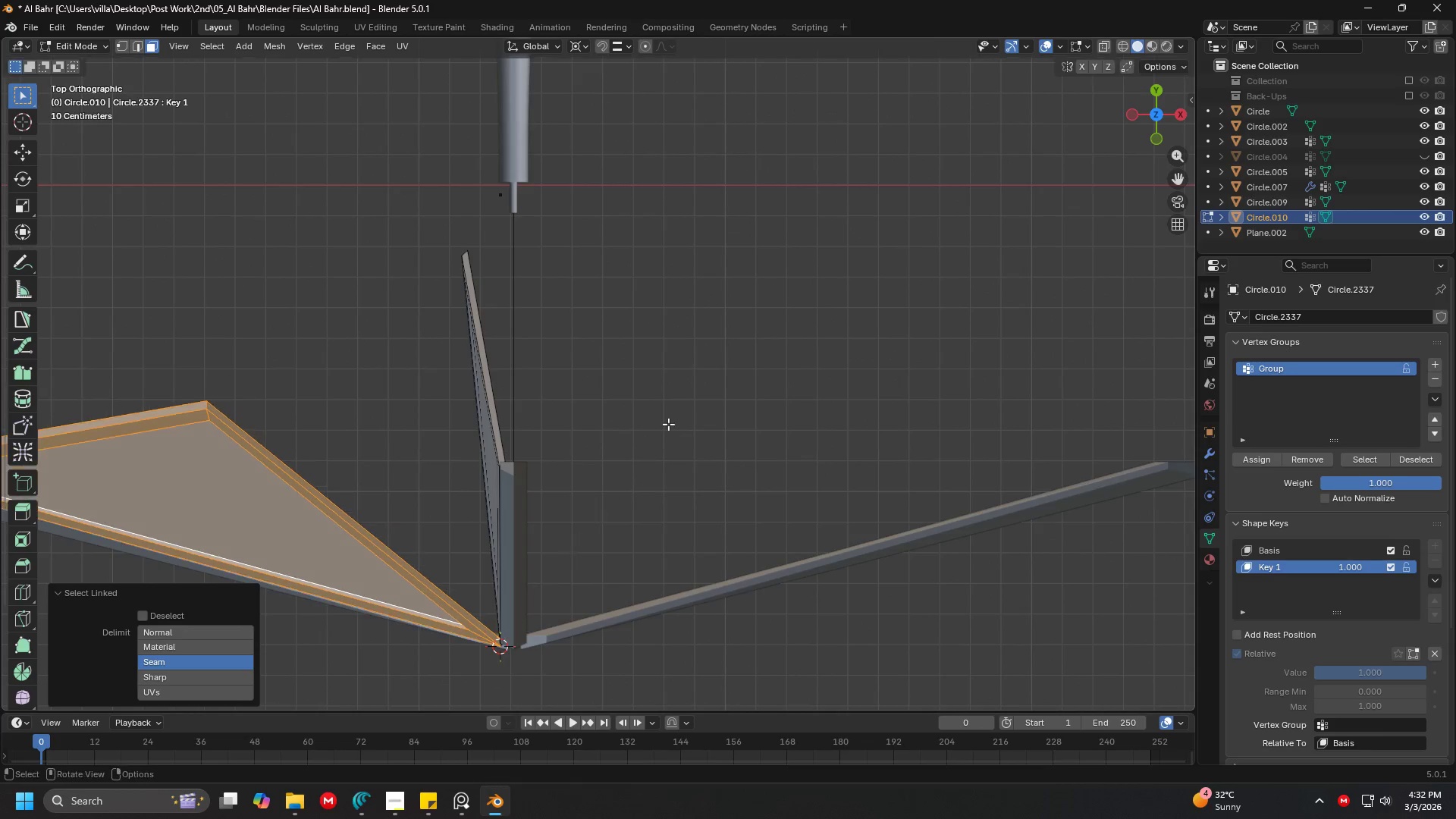 
scroll: coordinate [666, 448], scroll_direction: down, amount: 5.0
 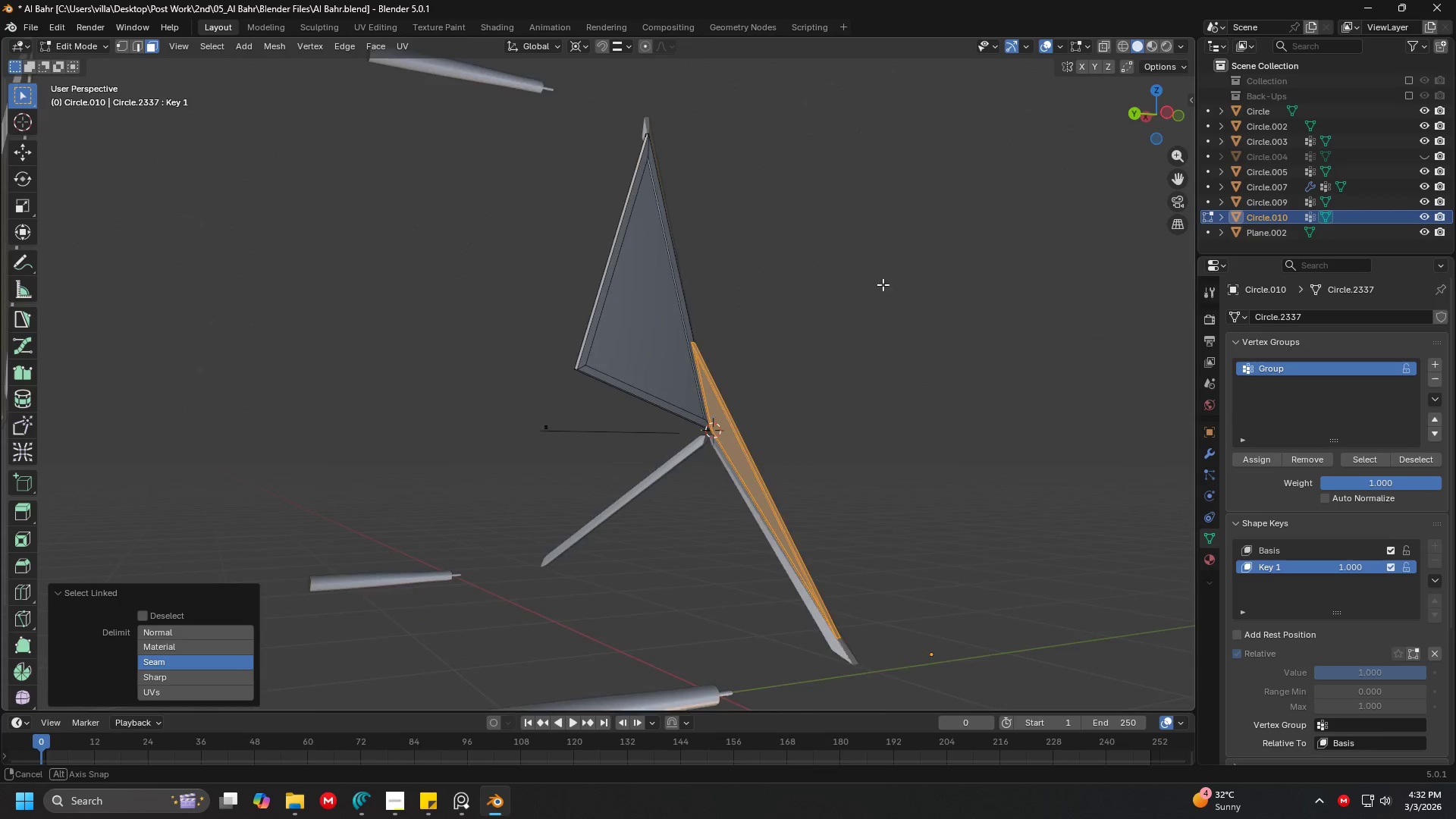 
type(13)
 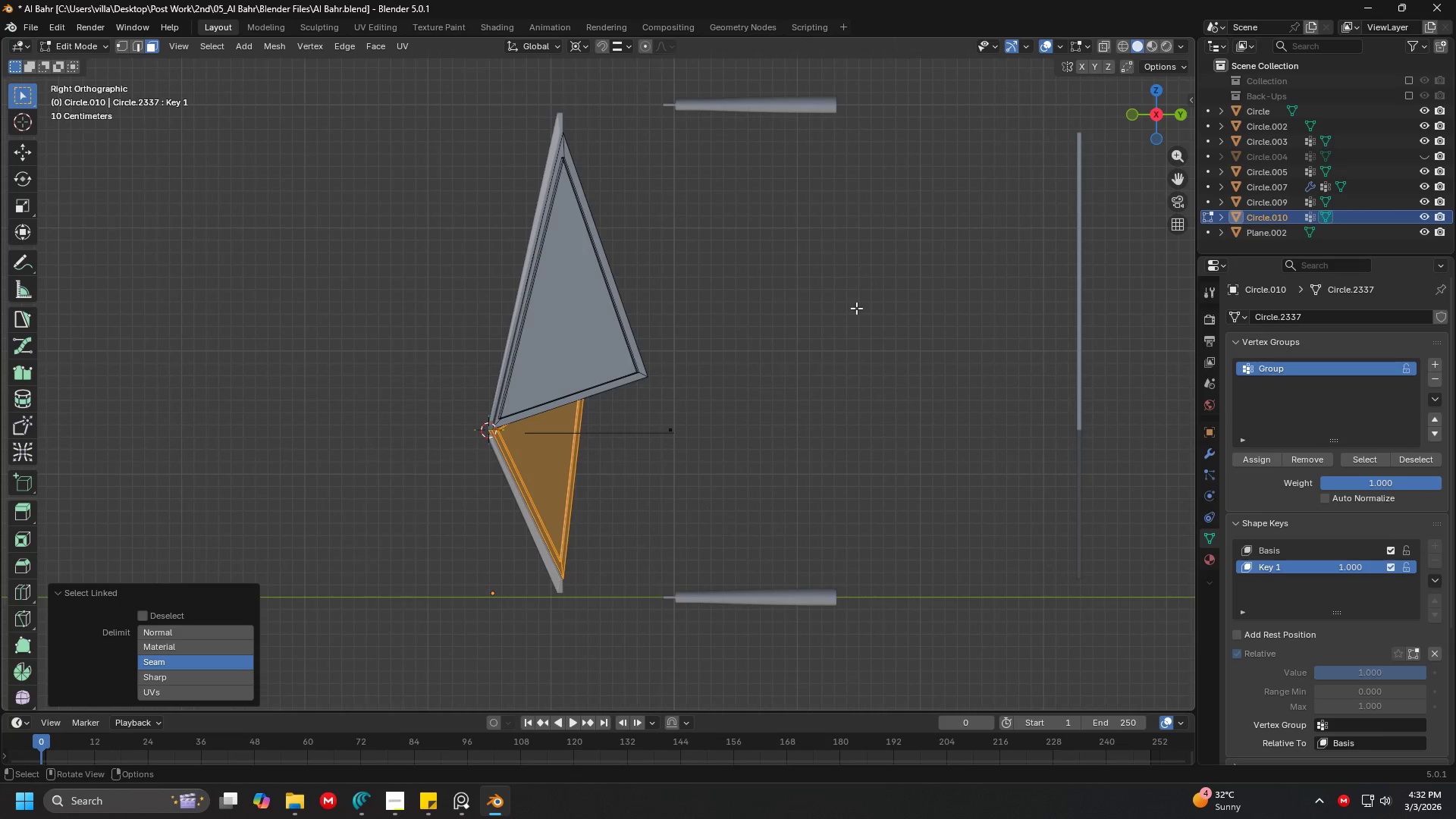 
key(Control+ControlLeft)
 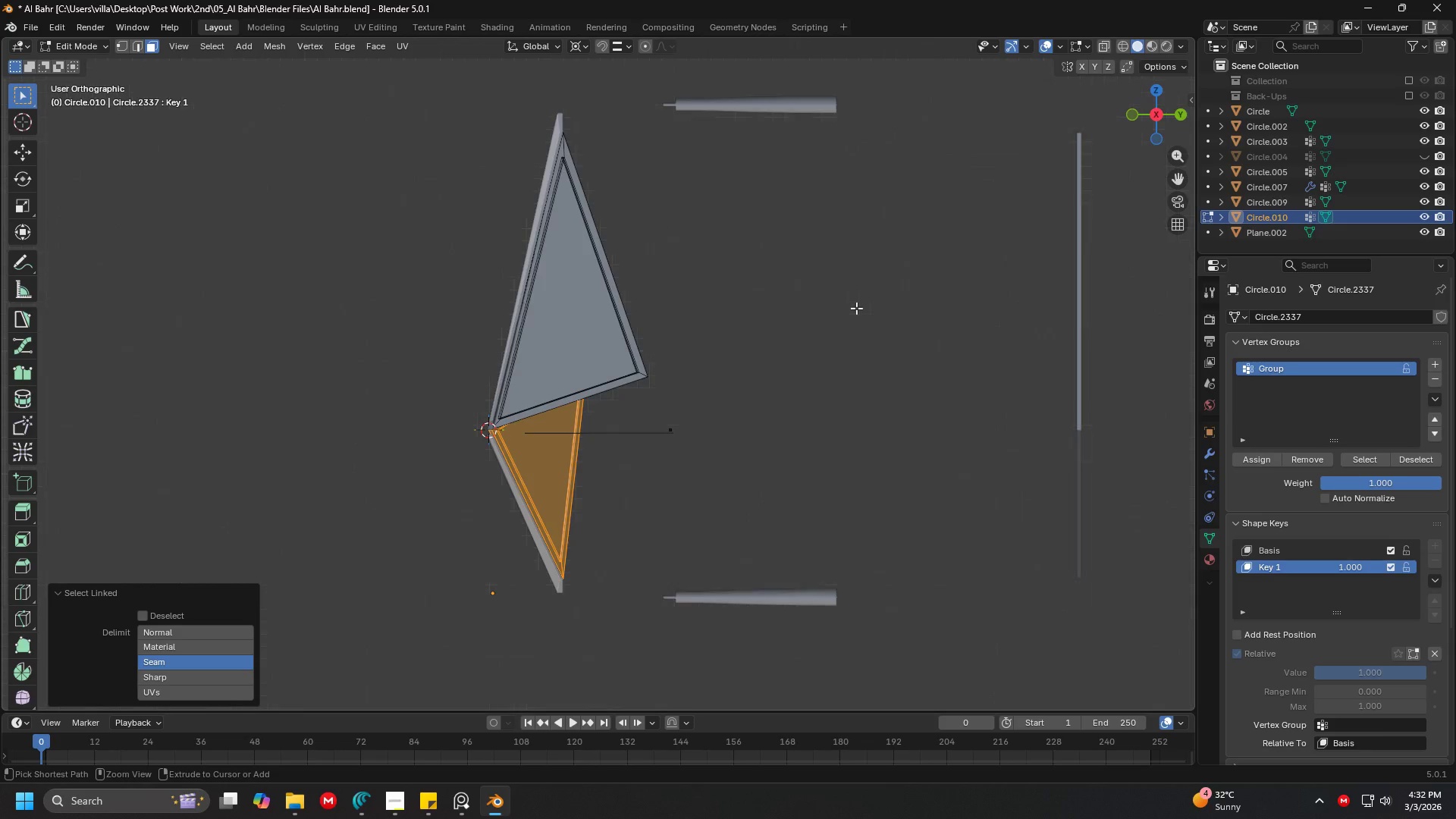 
key(Control+3)
 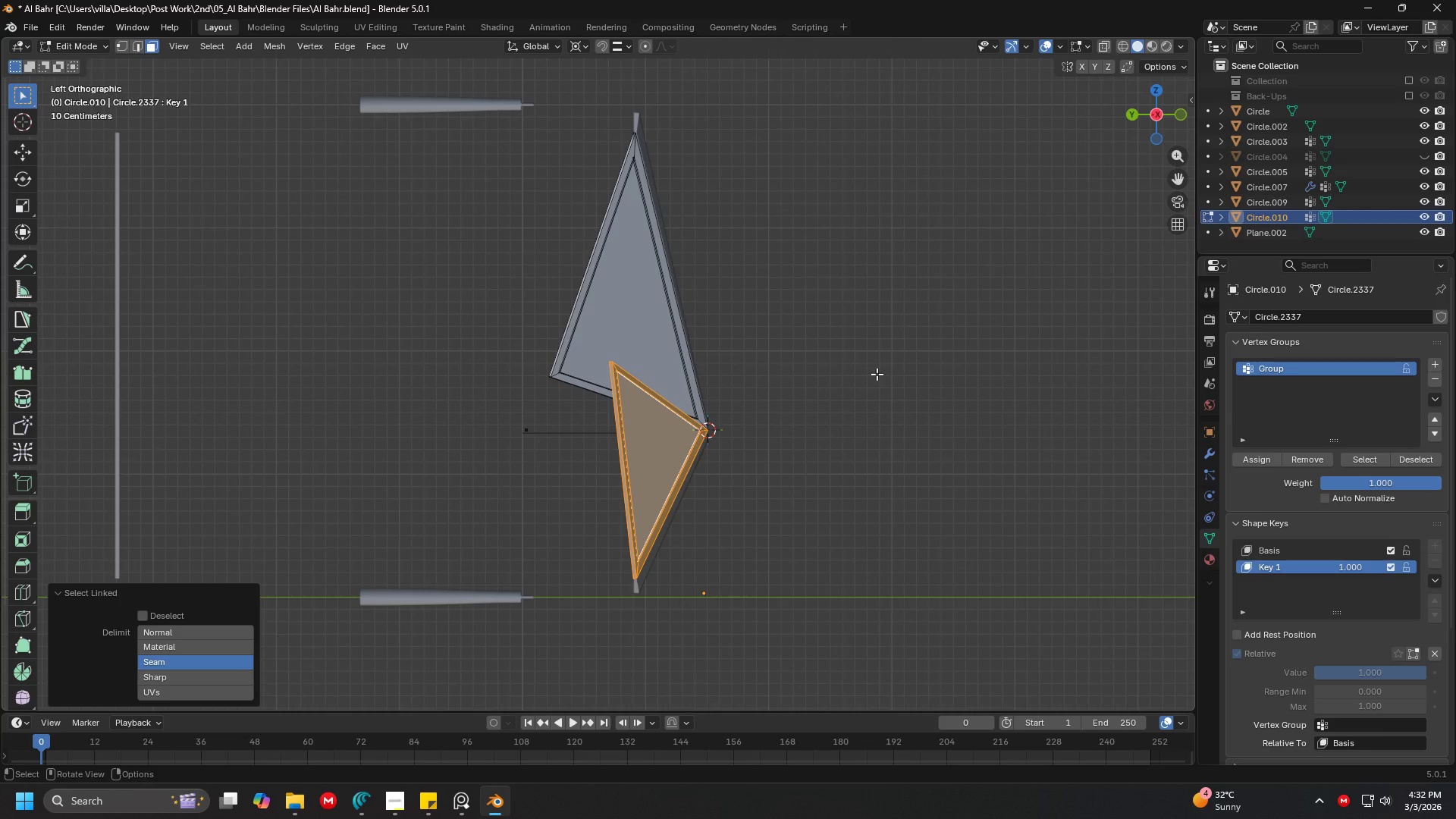 
type(rx)
 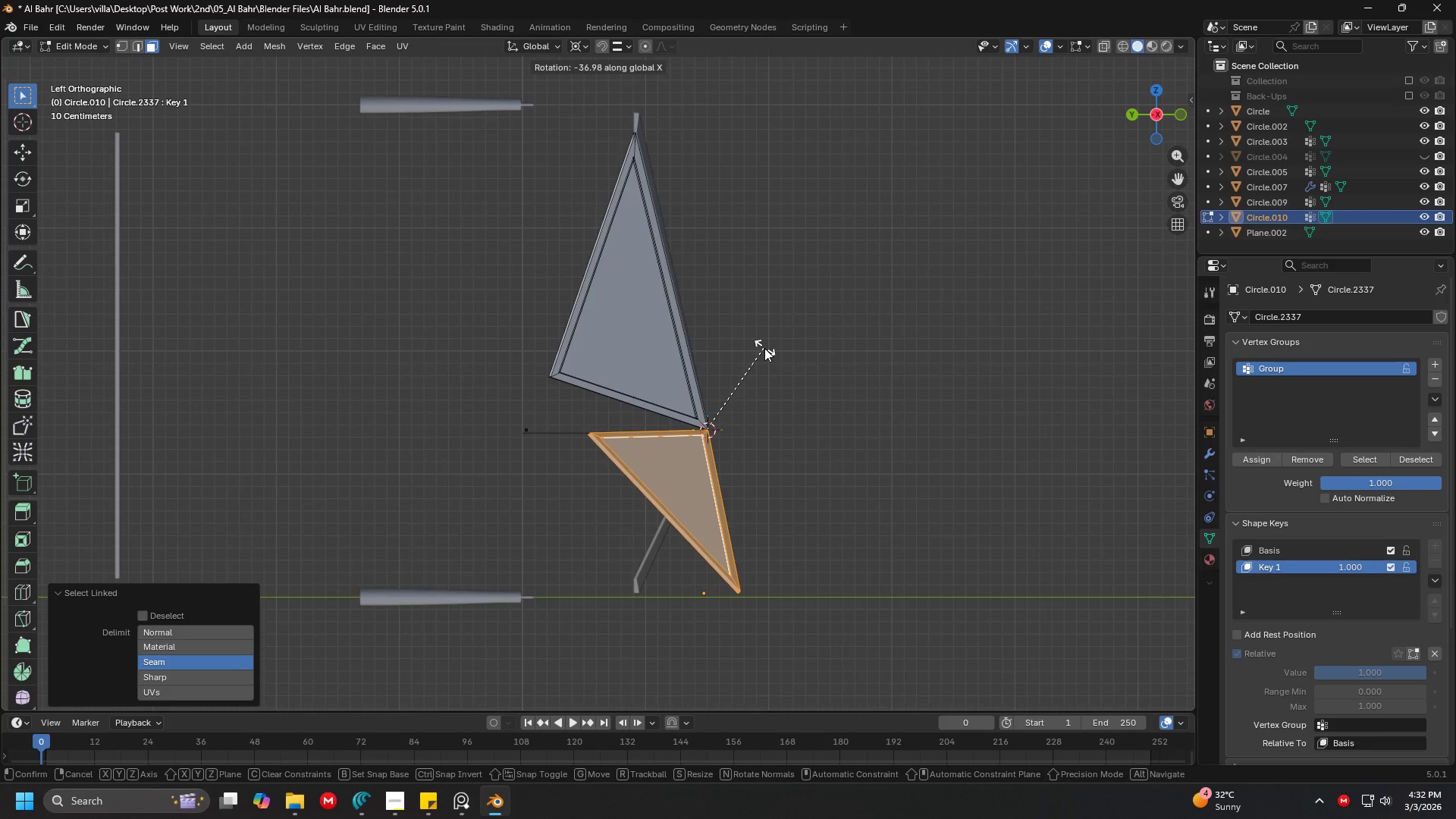 
wait(5.53)
 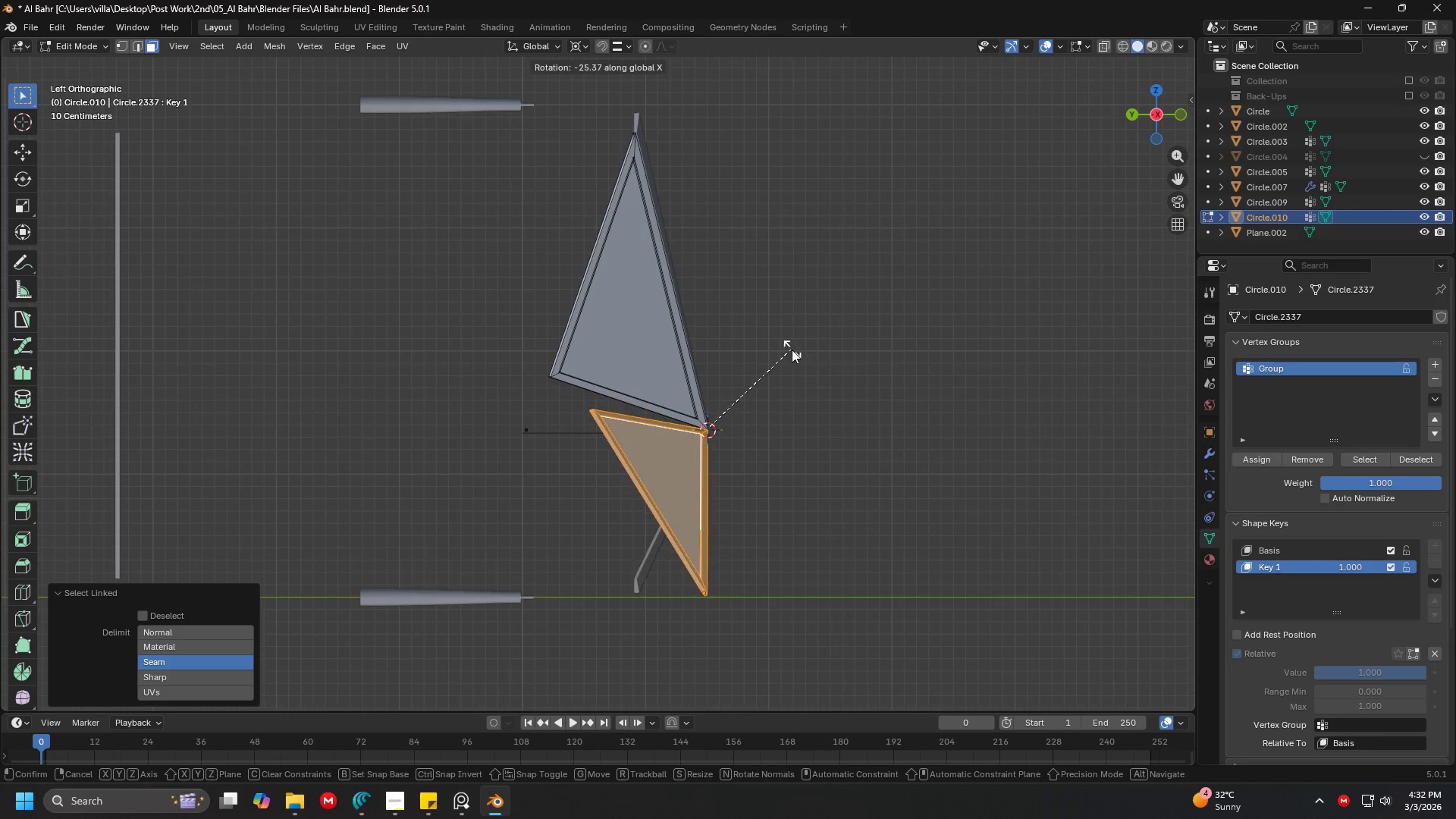 
key(Escape)
 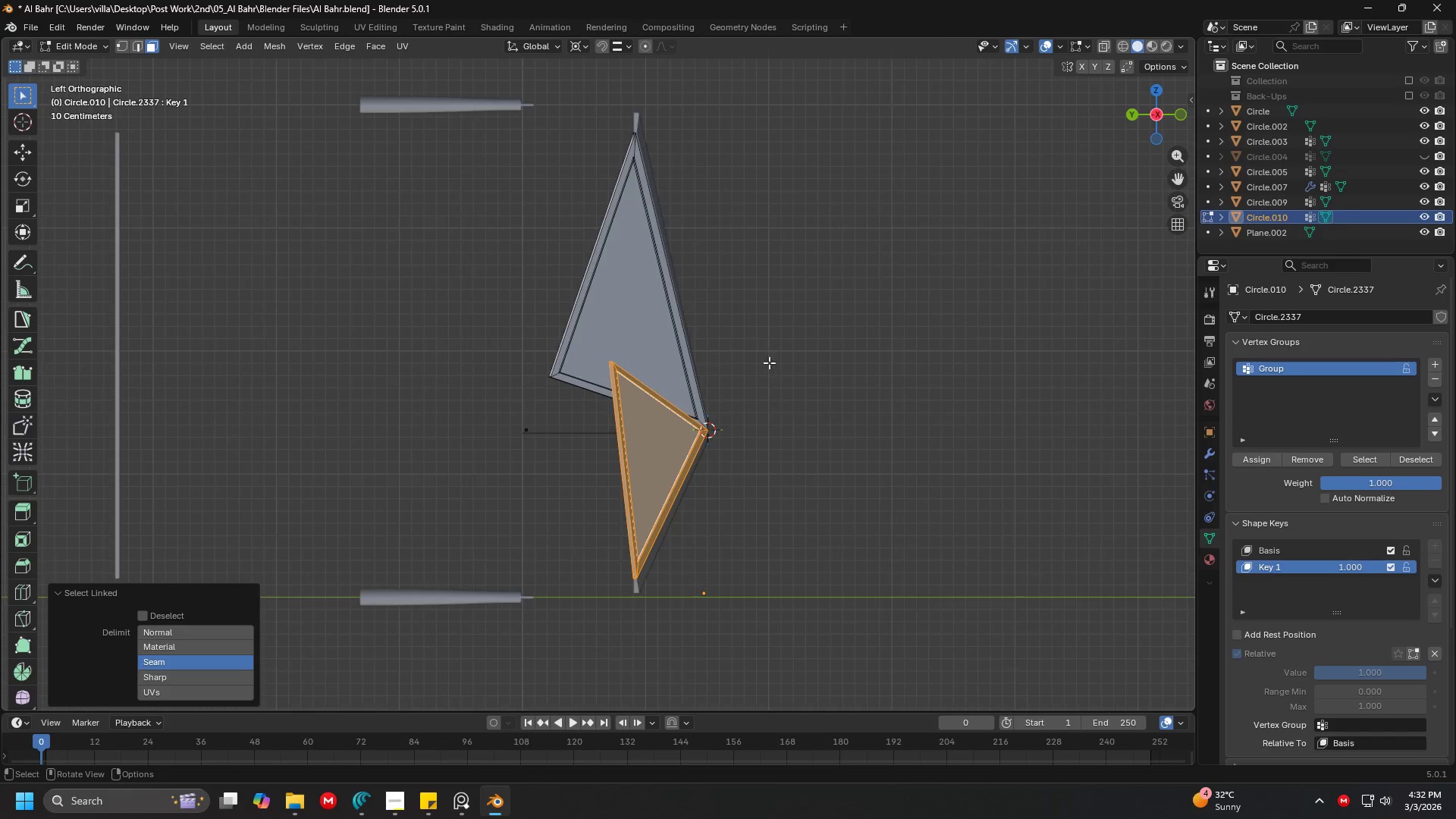 
key(Shift+ShiftLeft)
 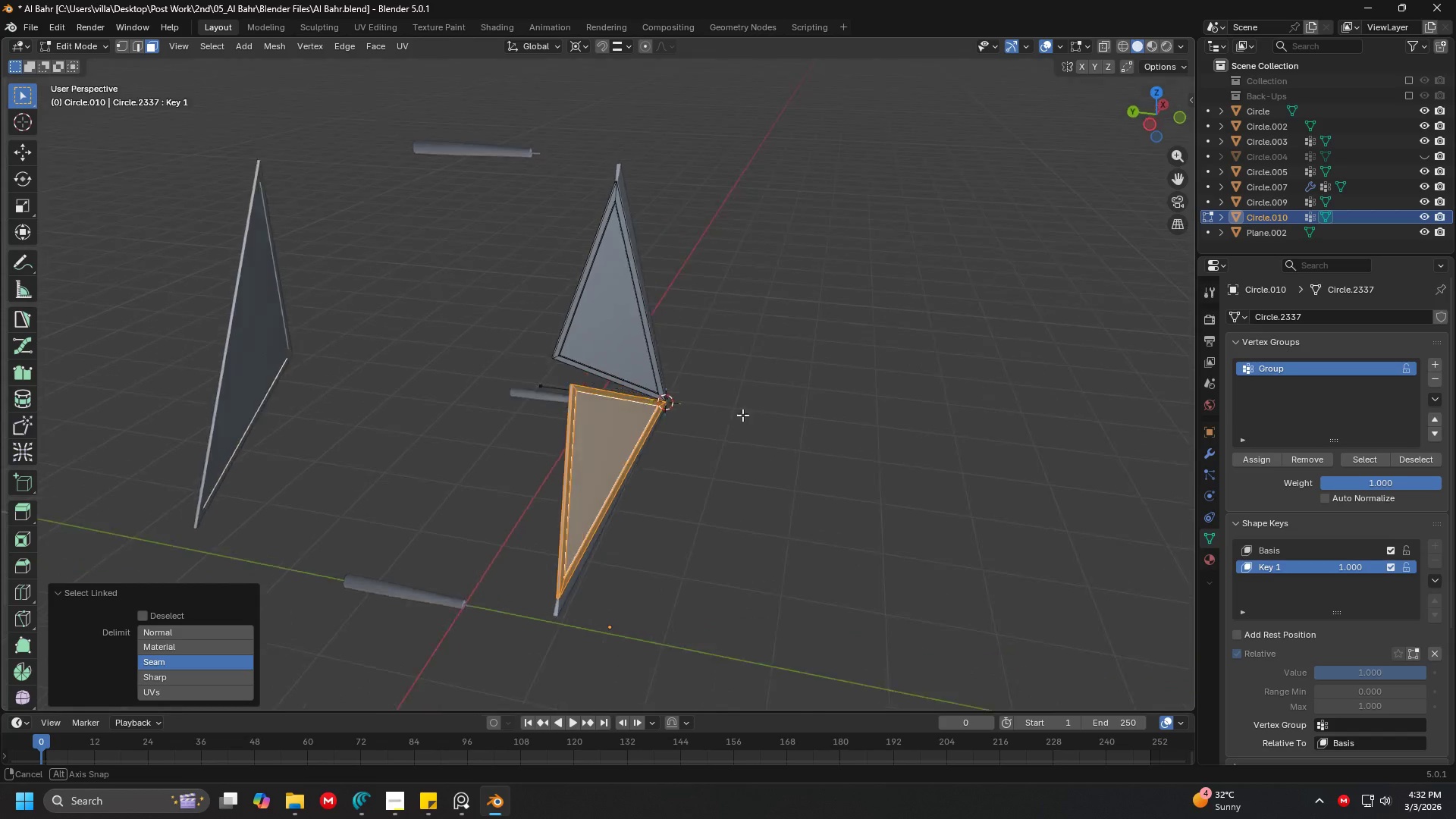 
scroll: coordinate [777, 391], scroll_direction: down, amount: 2.0
 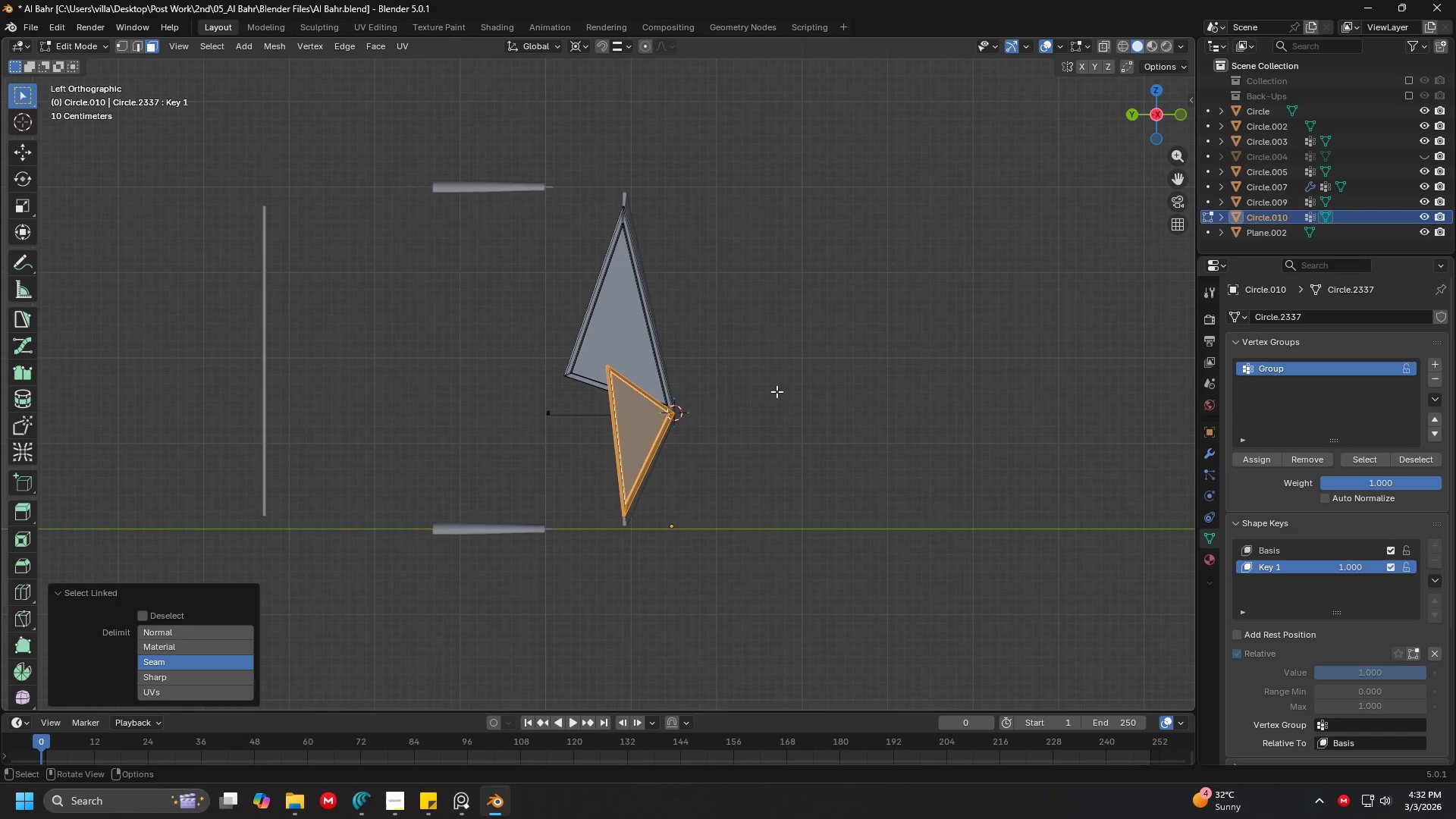 
key(Shift+ShiftLeft)
 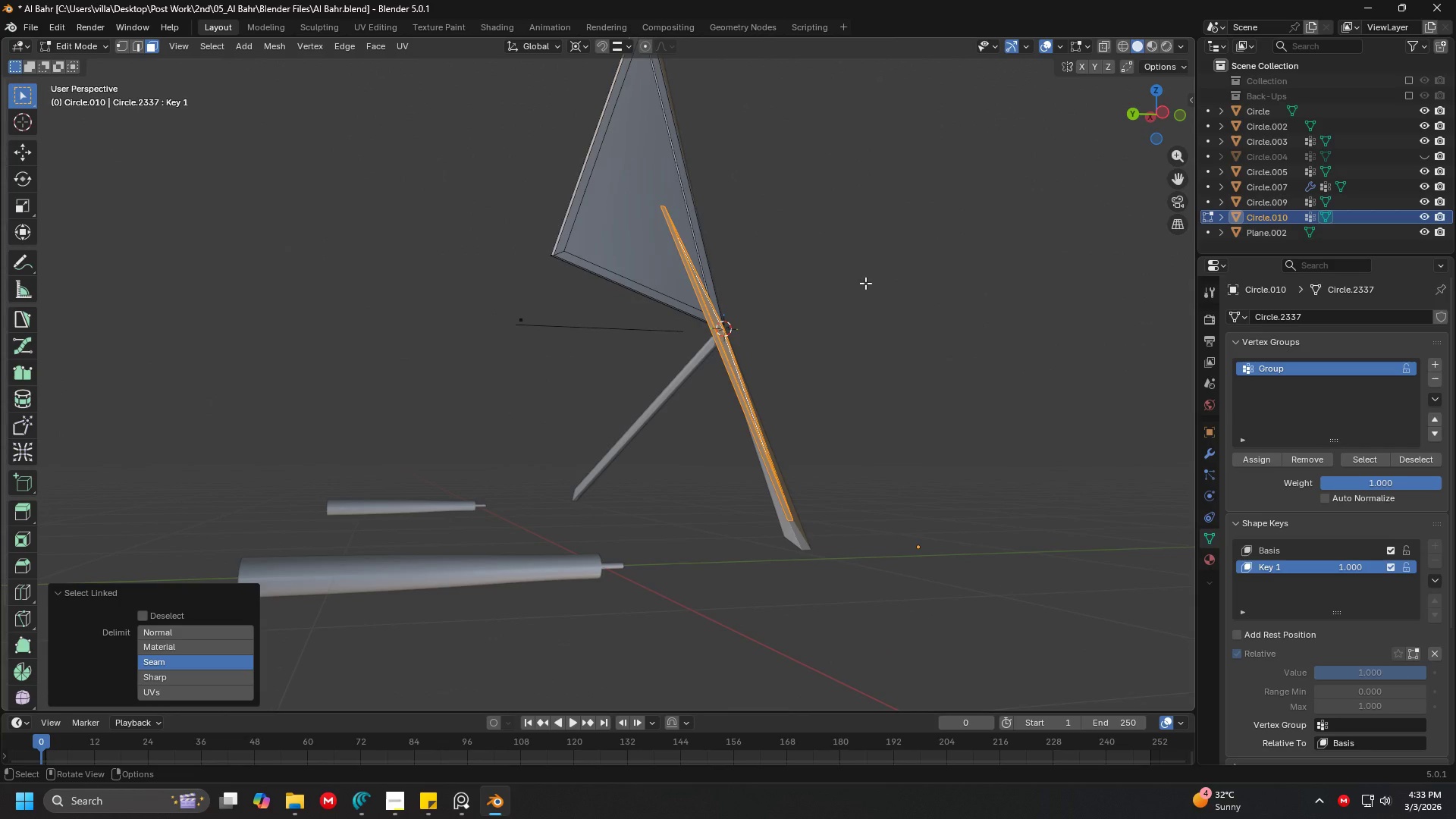 
scroll: coordinate [690, 420], scroll_direction: up, amount: 3.0
 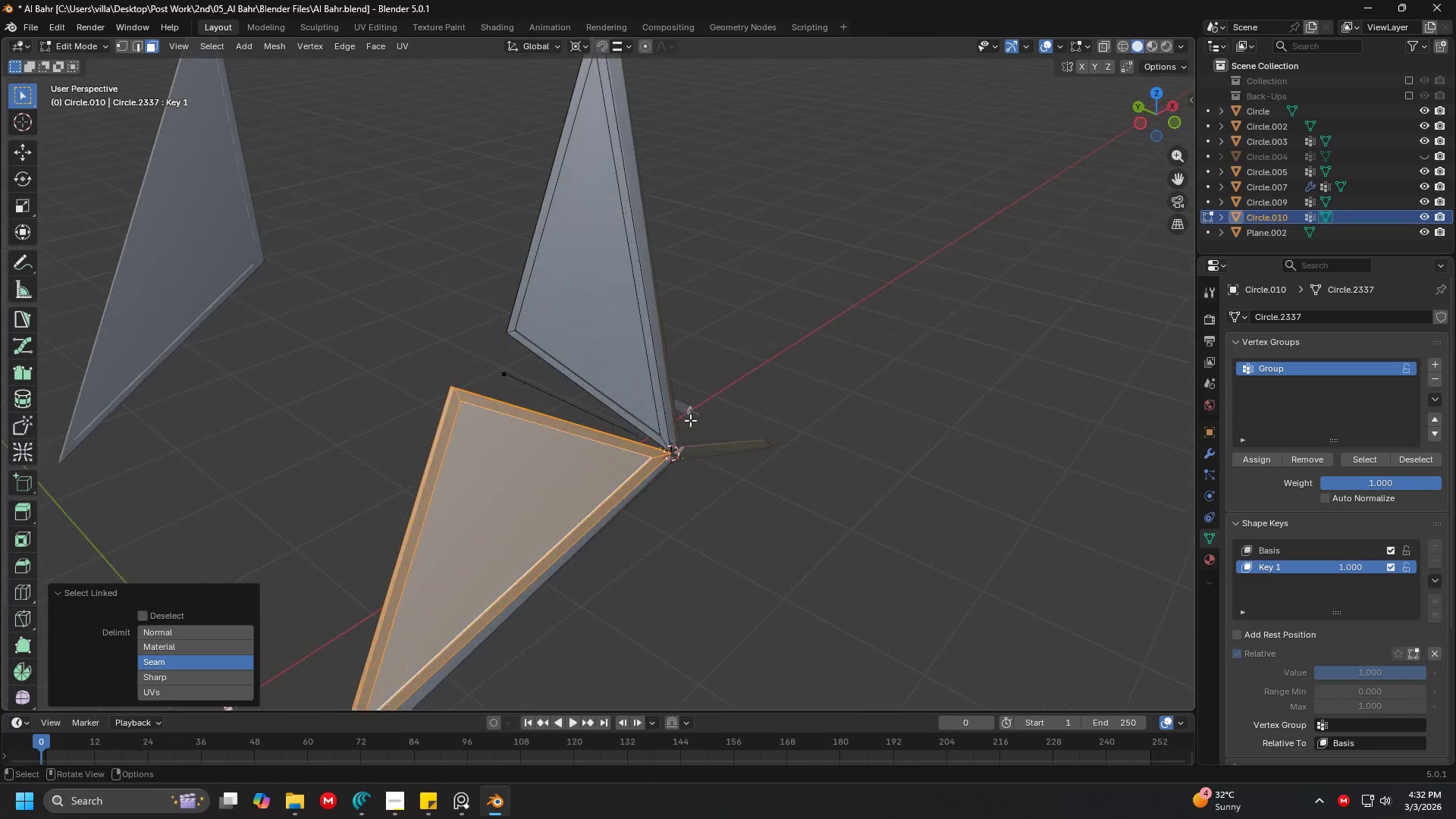 
wait(6.66)
 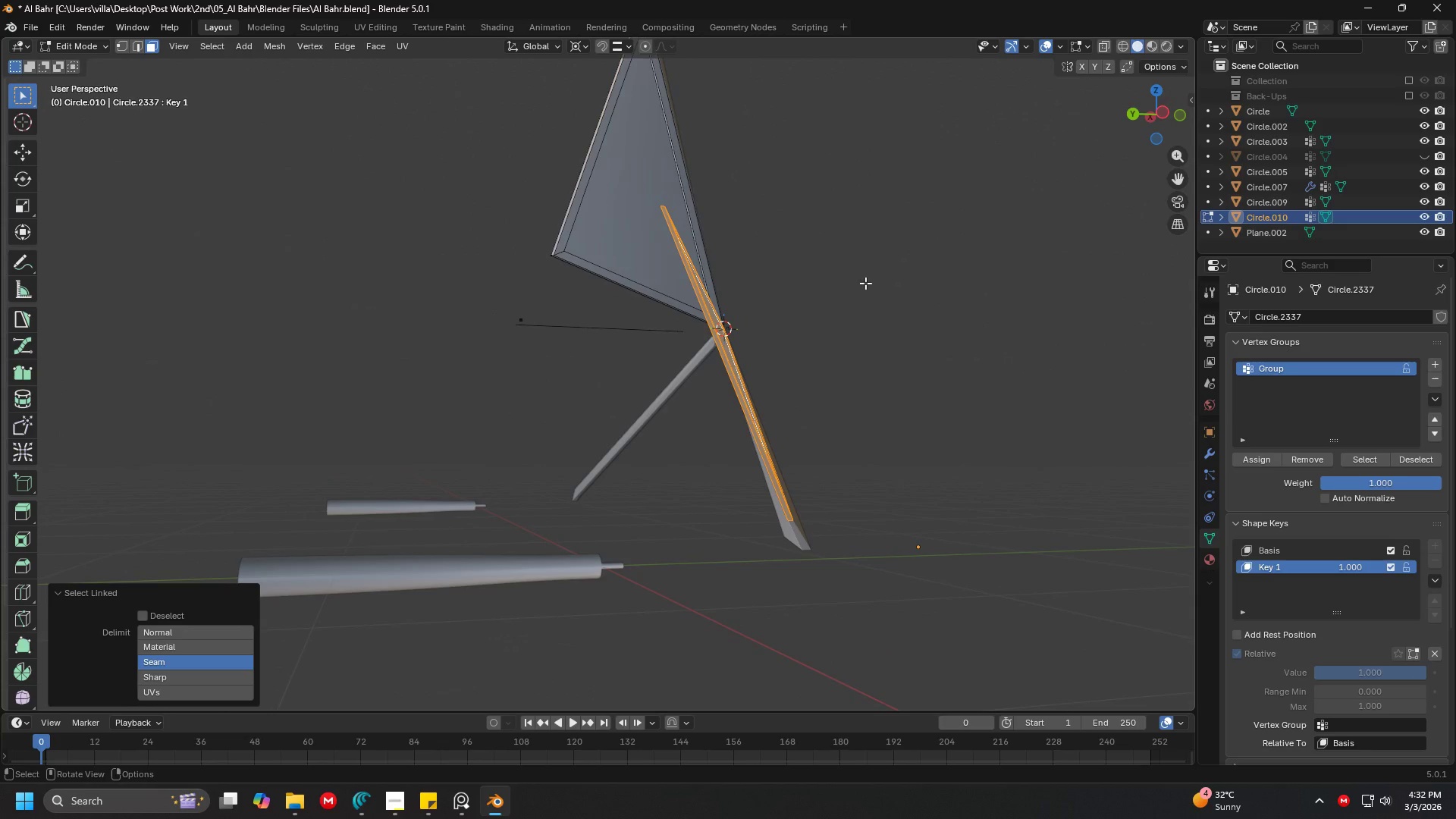 
hold_key(key=ShiftLeft, duration=1.42)
 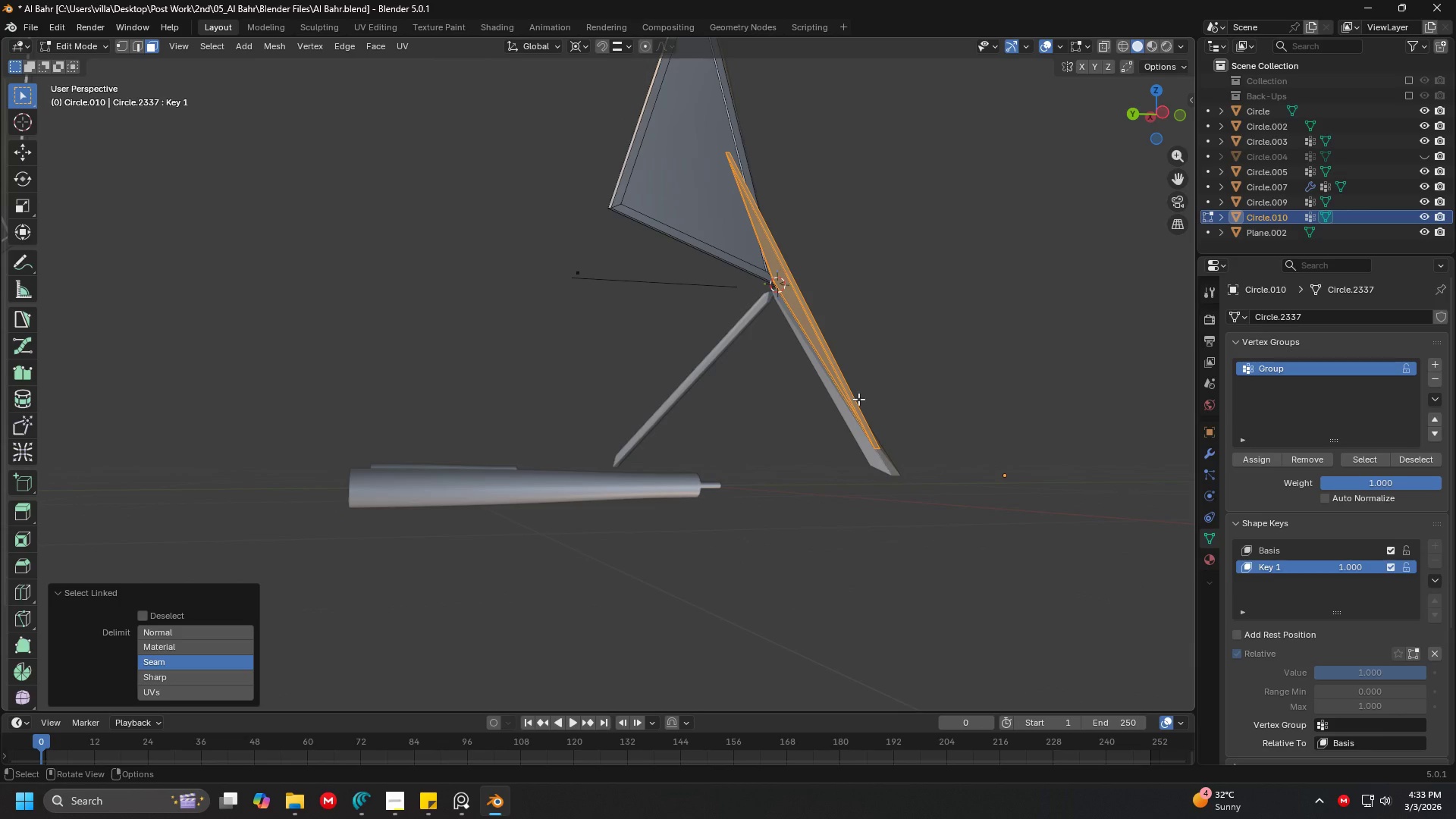 
type(131)
 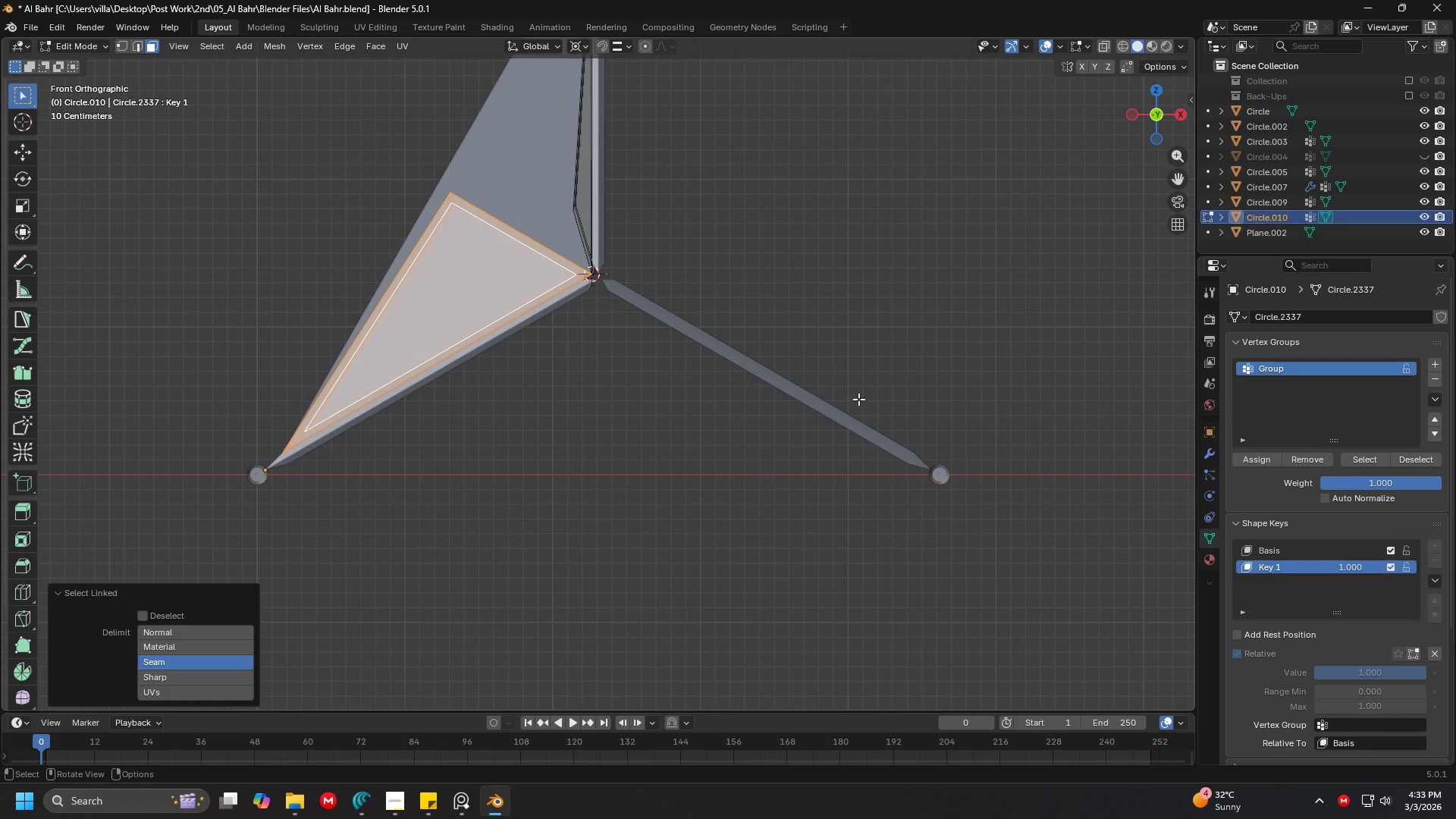 
hold_key(key=ShiftLeft, duration=0.38)
 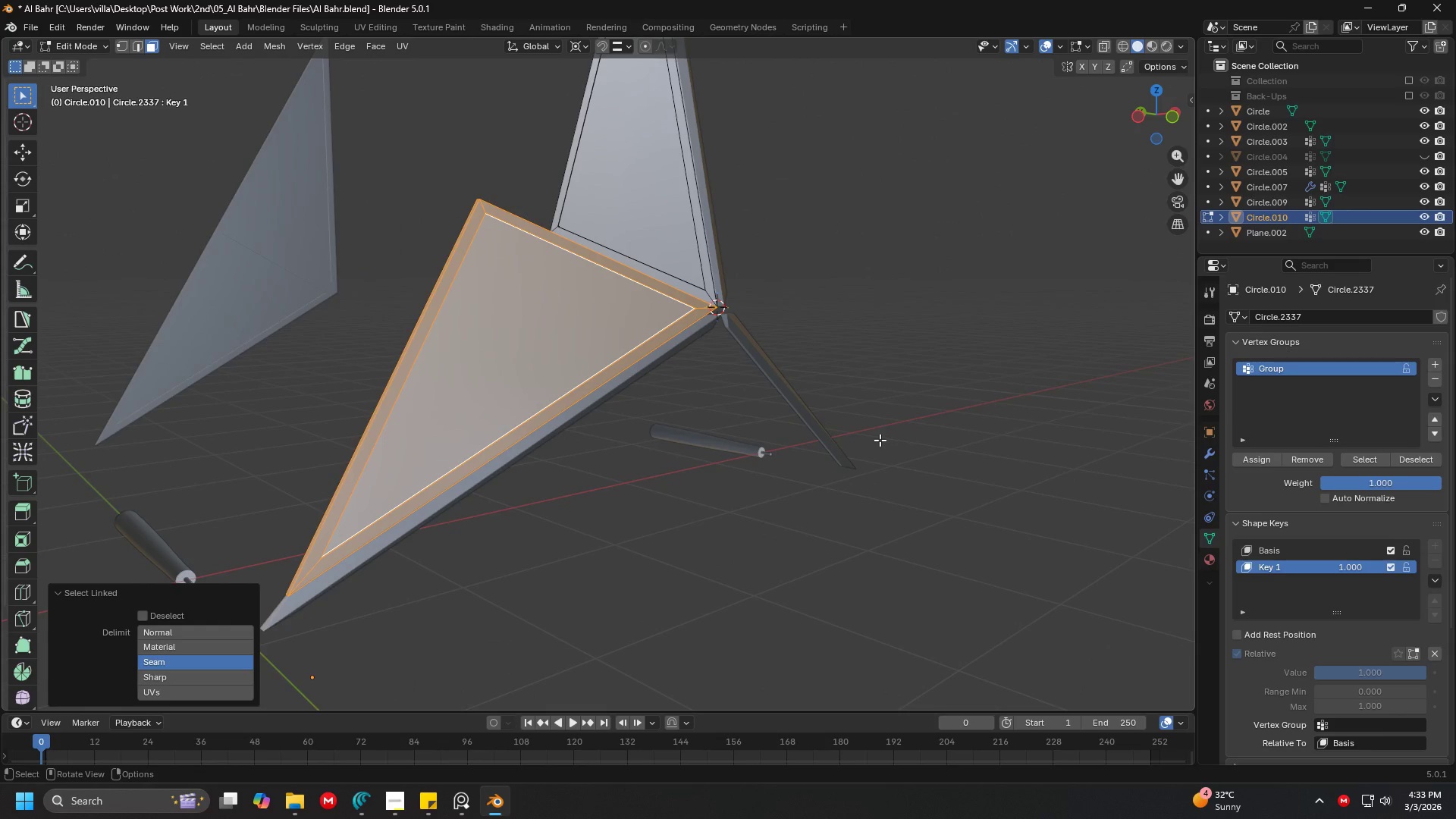 
key(Control+1)
 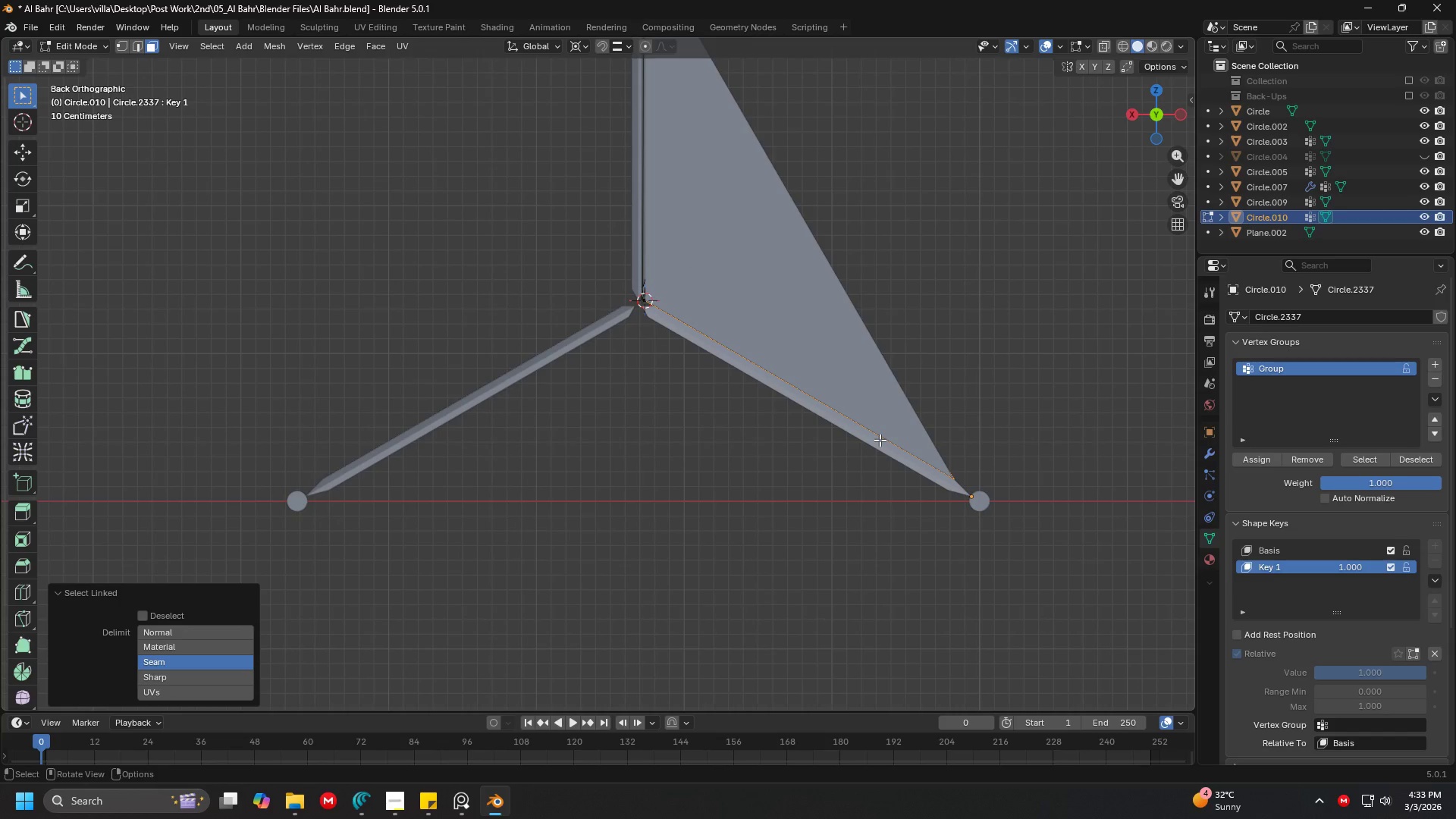 
hold_key(key=ShiftLeft, duration=0.41)
 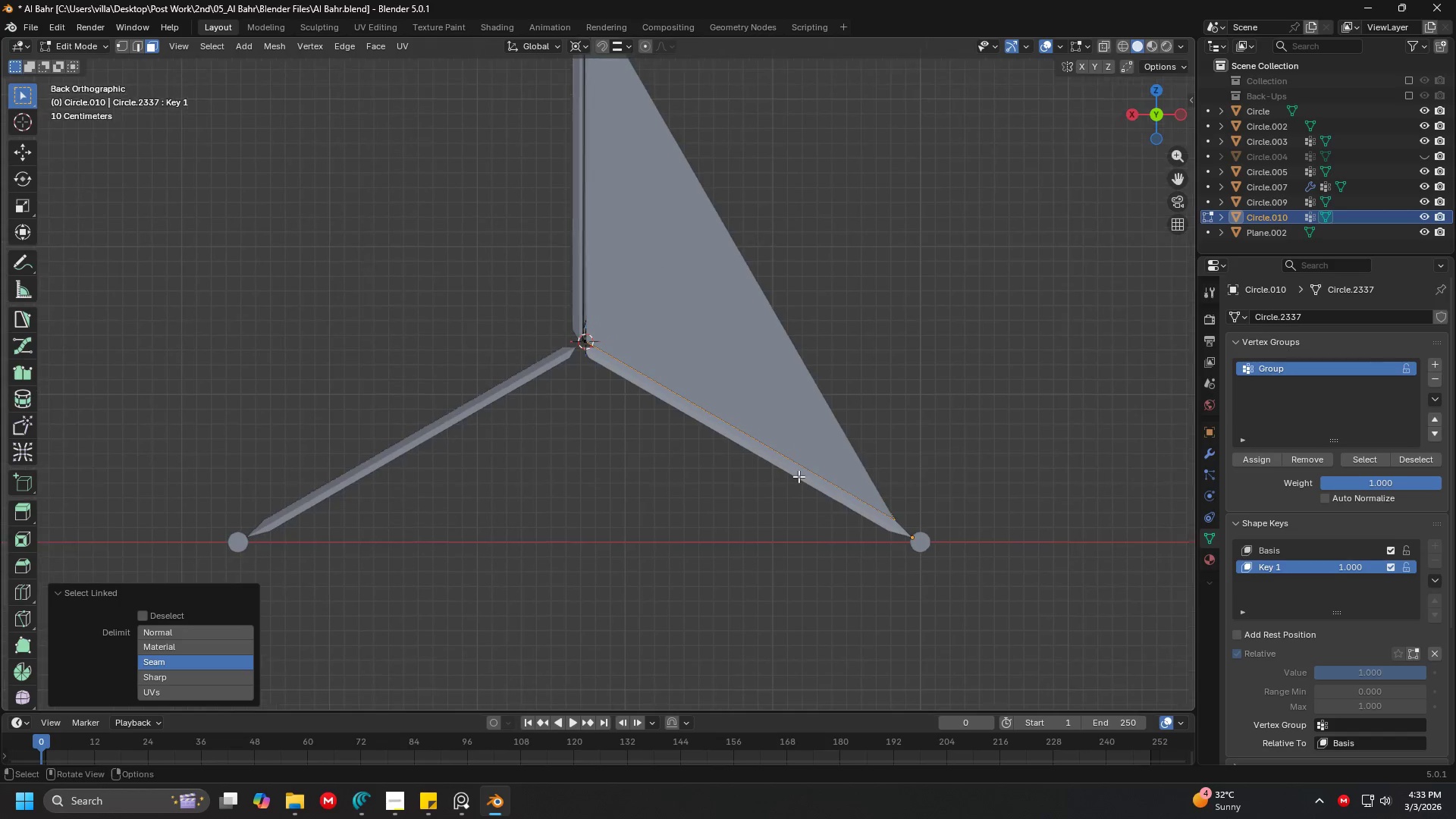 
scroll: coordinate [799, 476], scroll_direction: down, amount: 3.0
 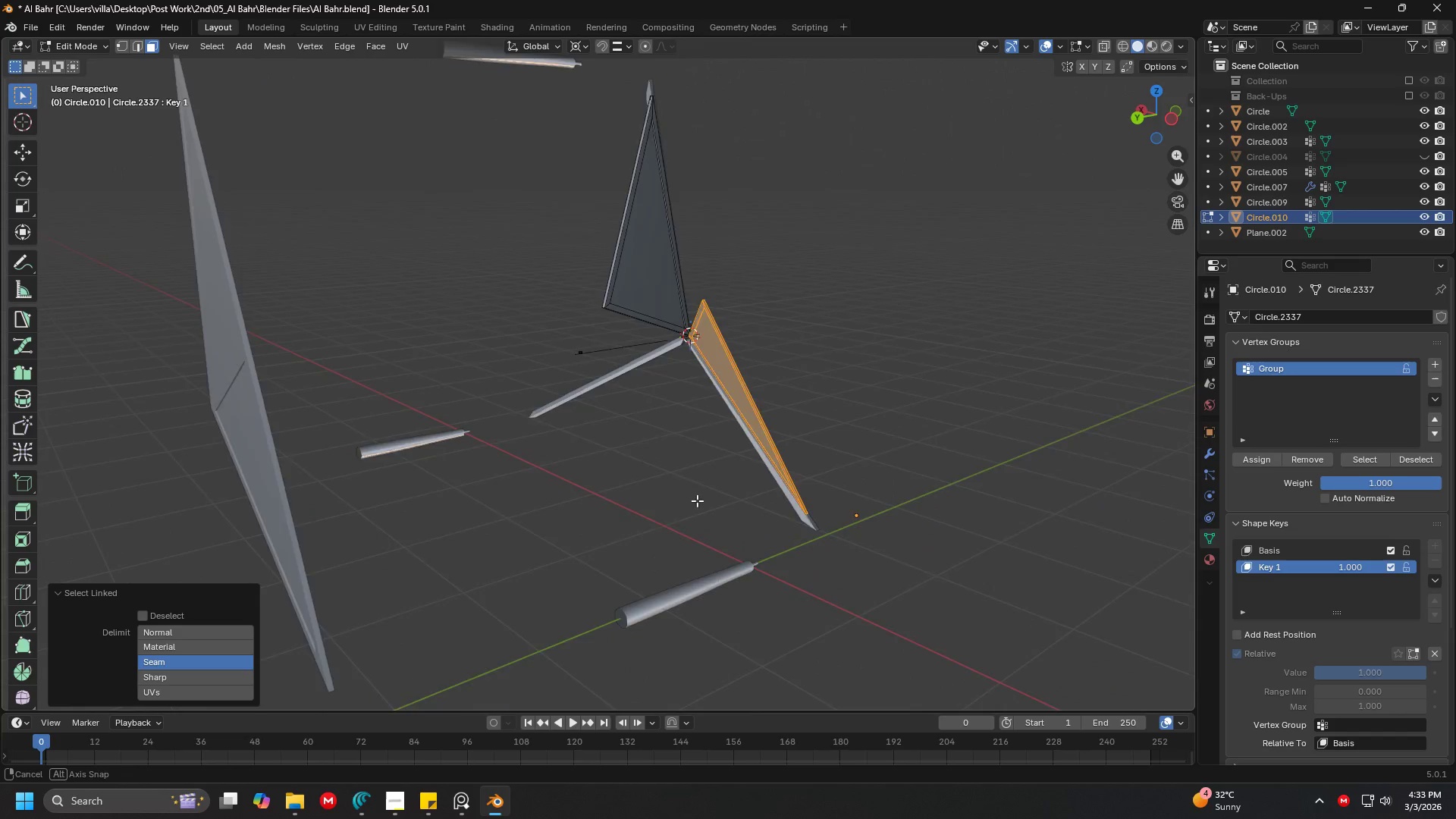 
key(Shift+ShiftLeft)
 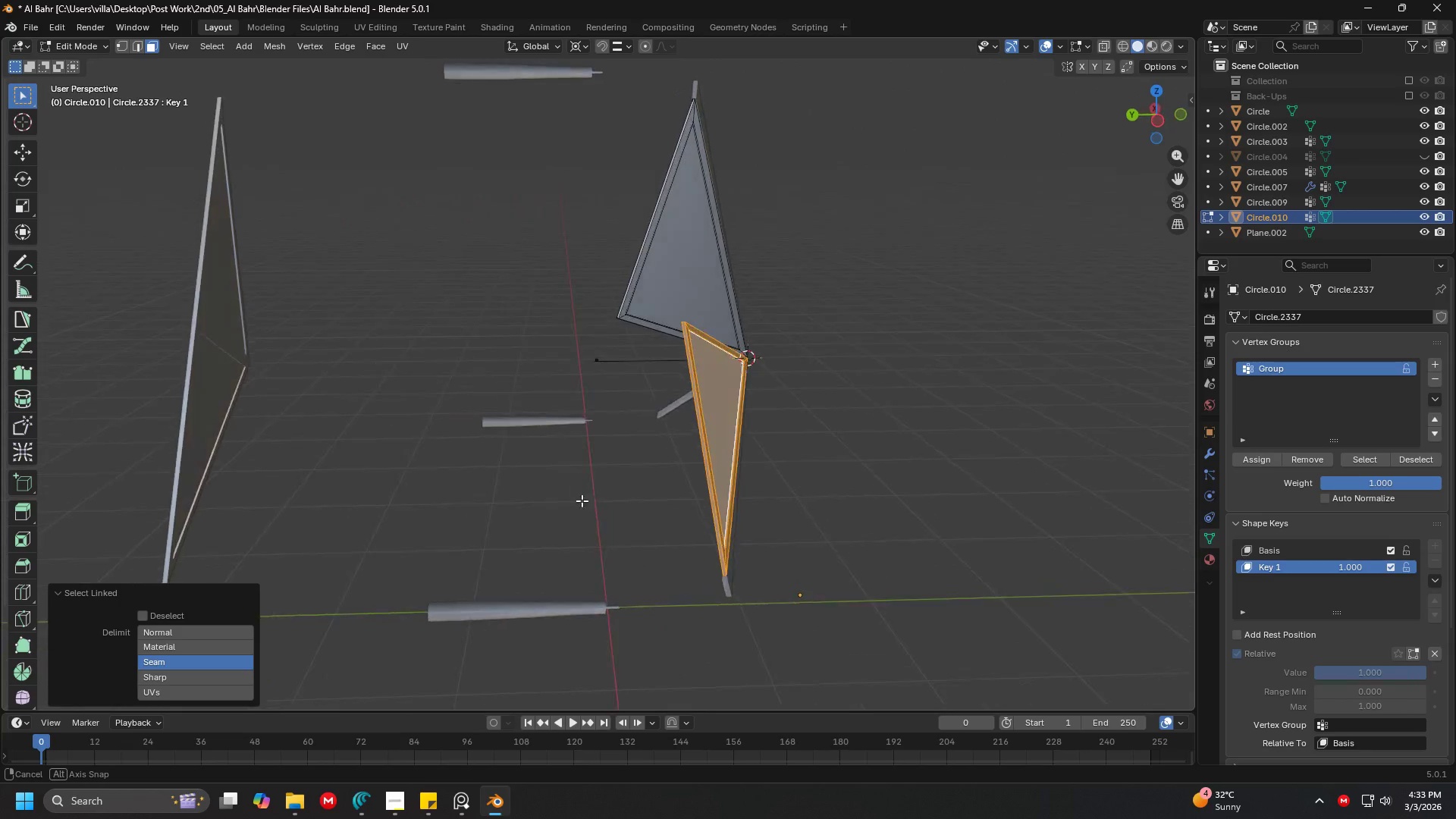 
key(Shift+ShiftLeft)
 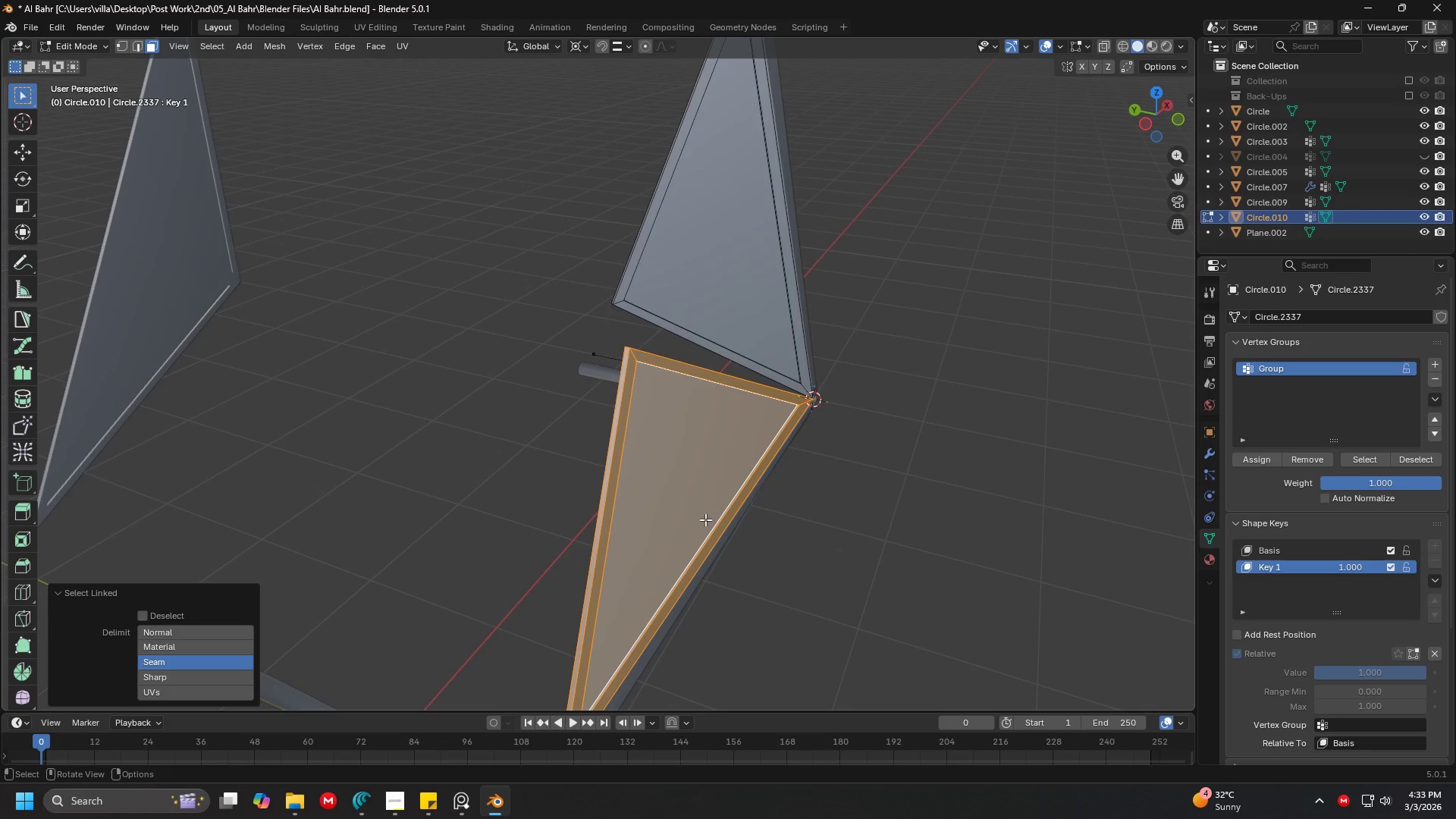 
scroll: coordinate [572, 502], scroll_direction: up, amount: 2.0
 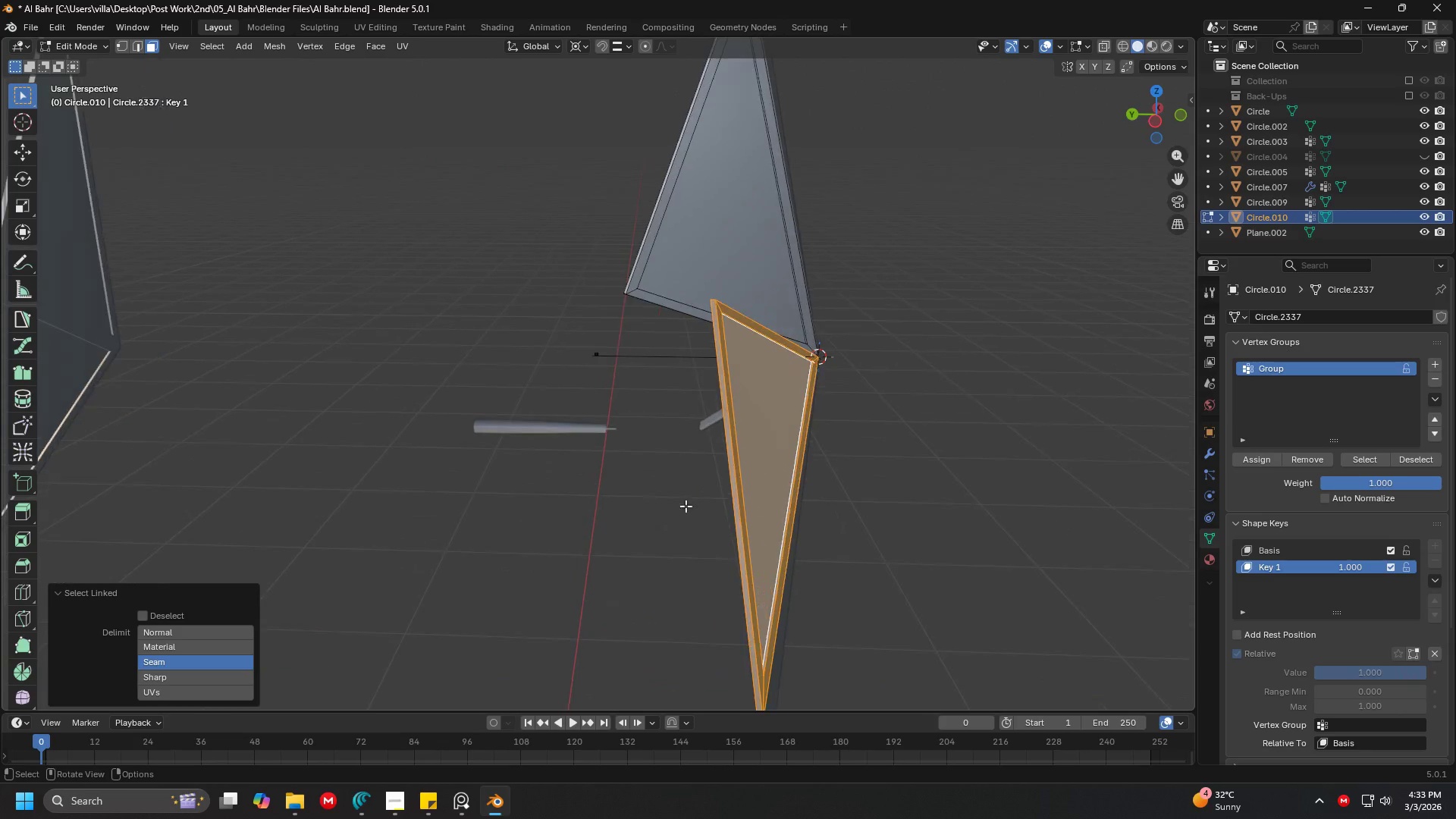 
type(rx)
 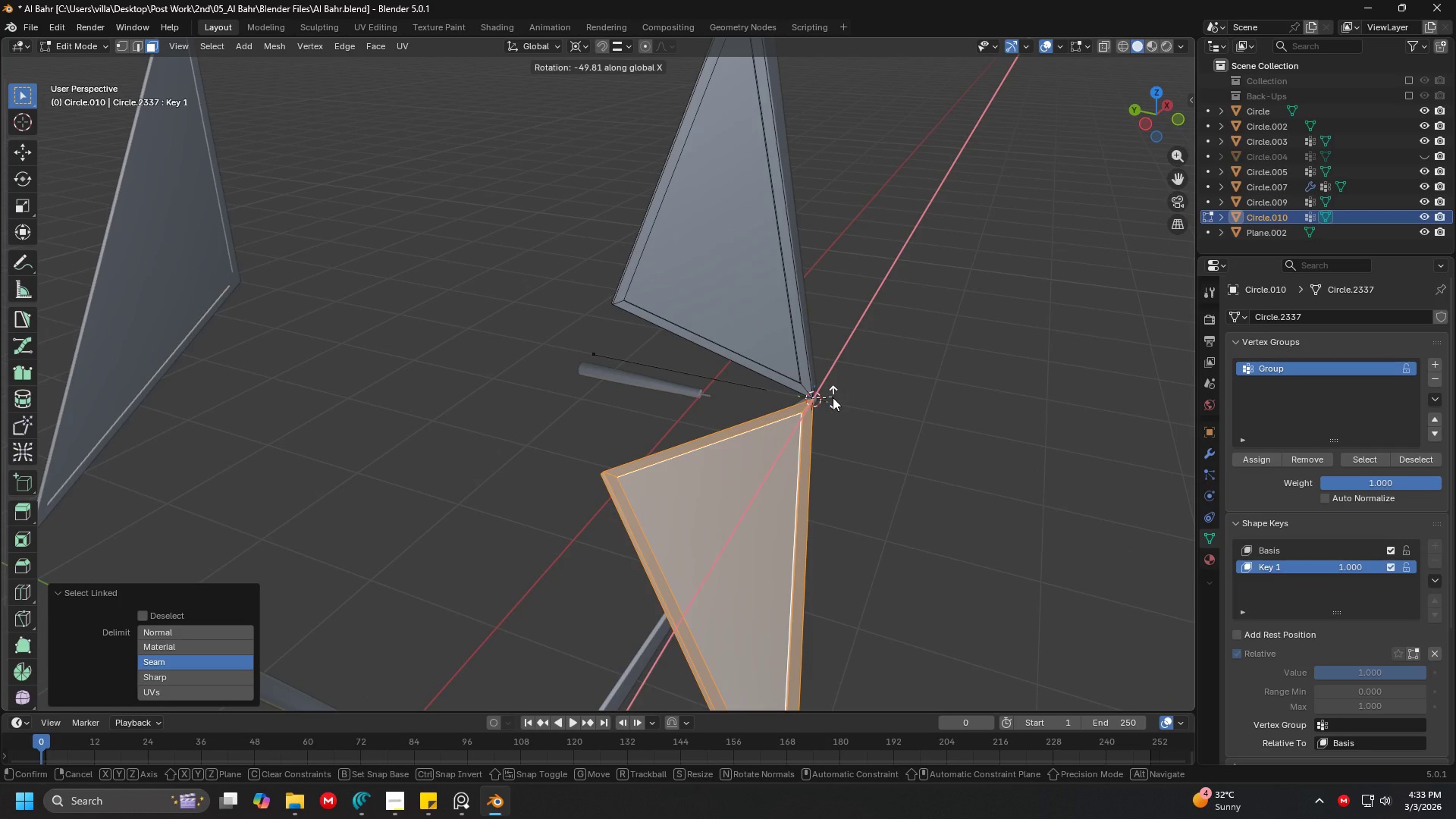 
left_click([833, 397])
 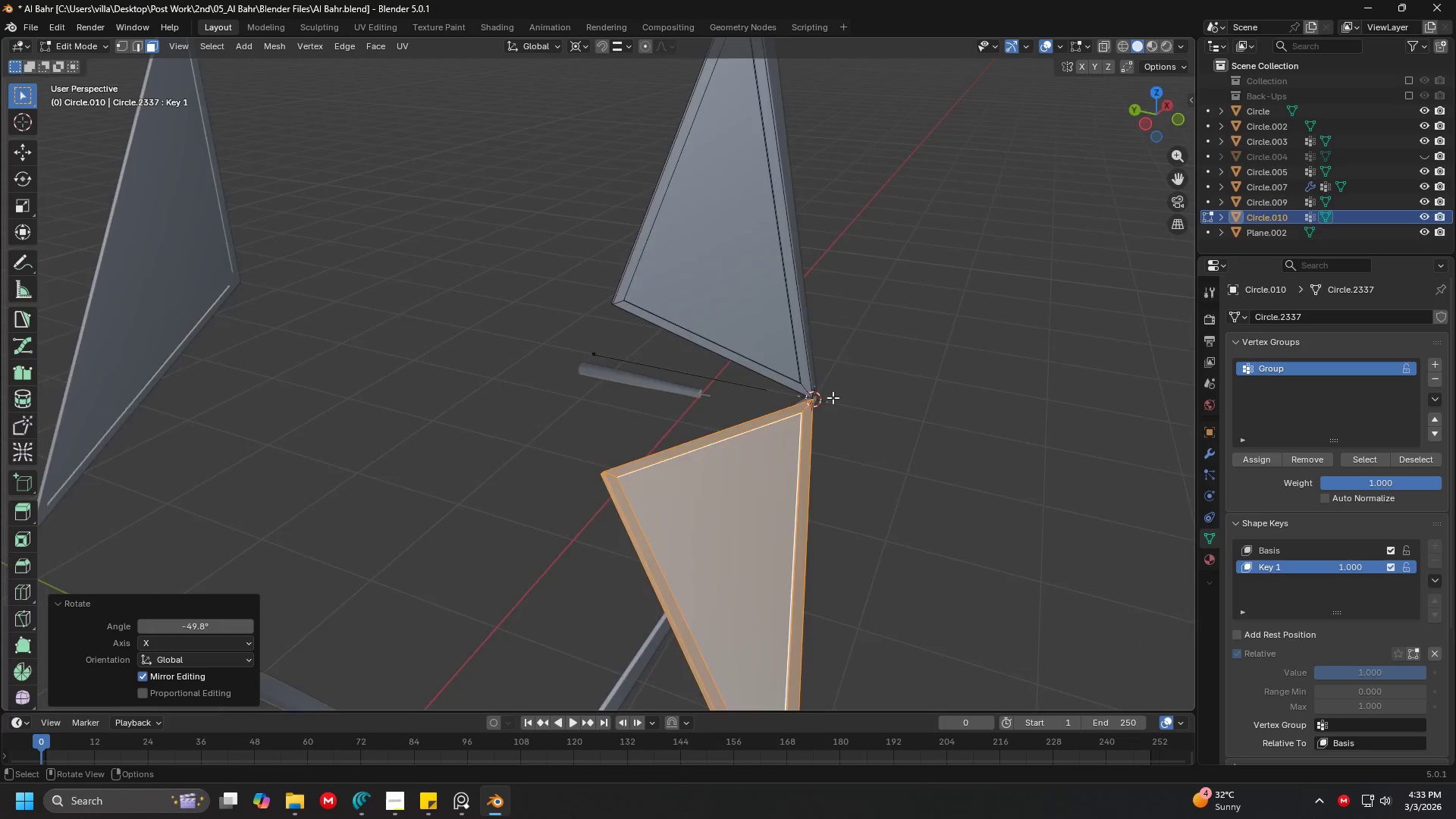 
type(13)
 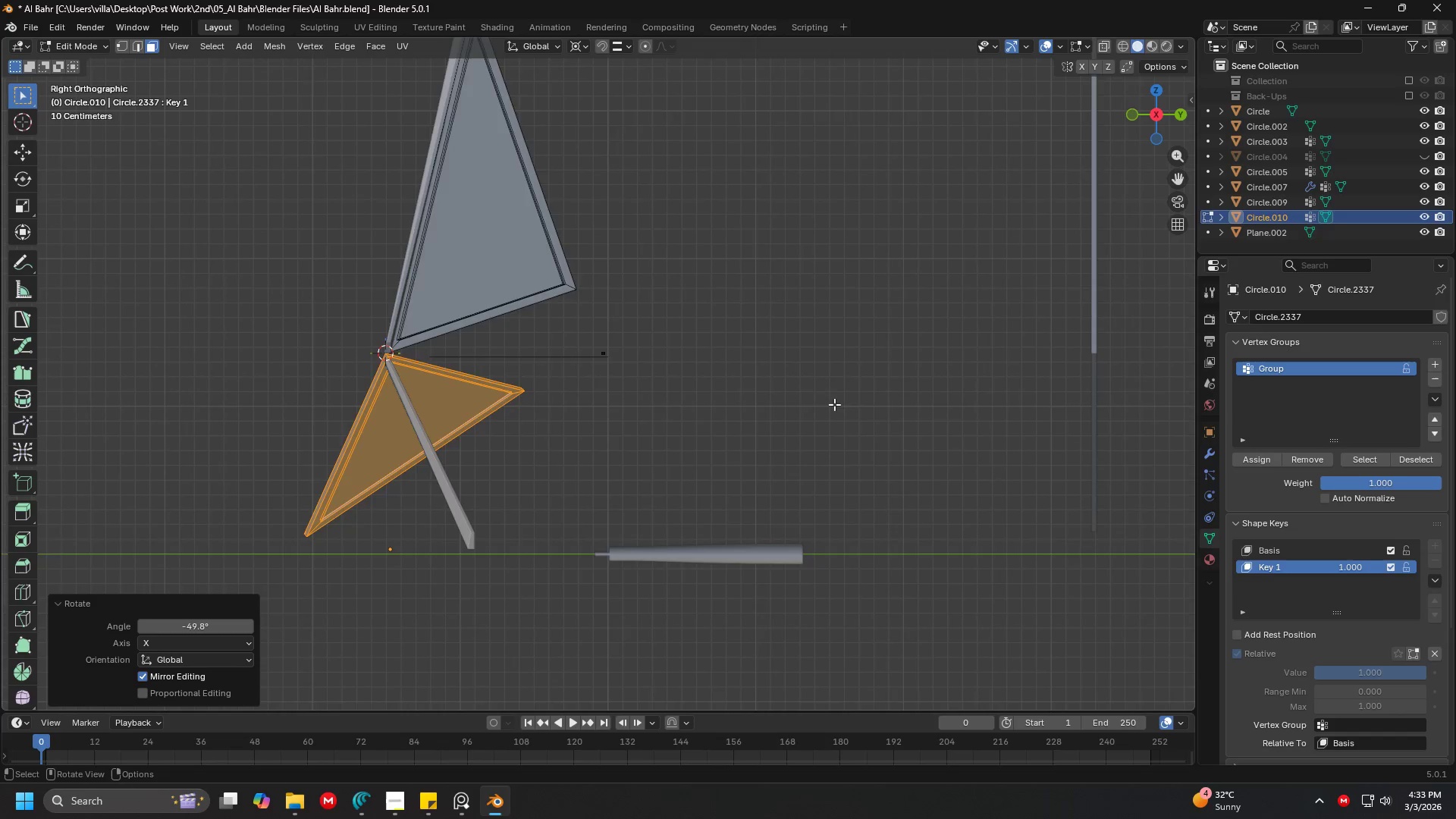 
scroll: coordinate [830, 411], scroll_direction: up, amount: 2.0
 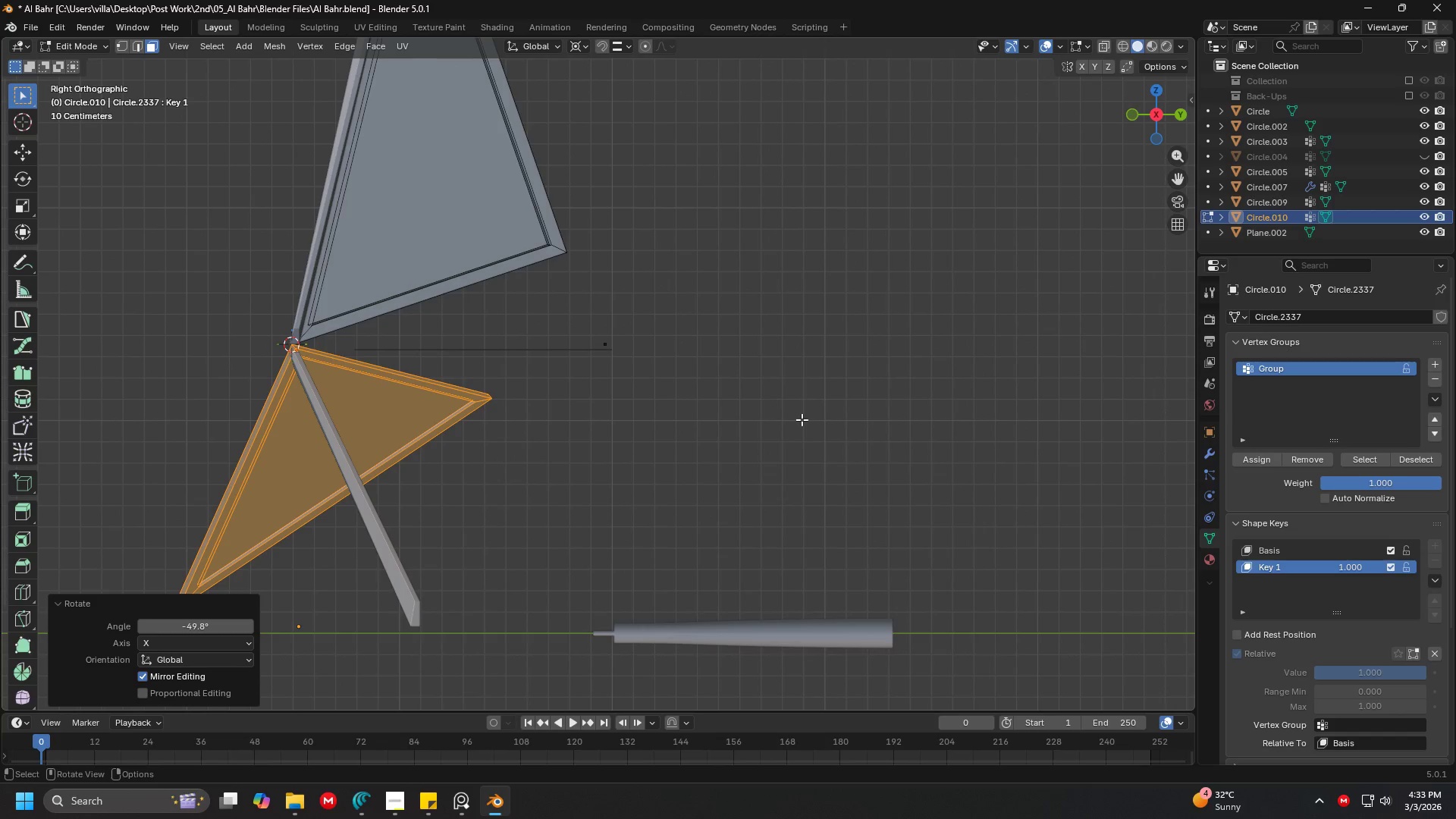 
key(Control+3)
 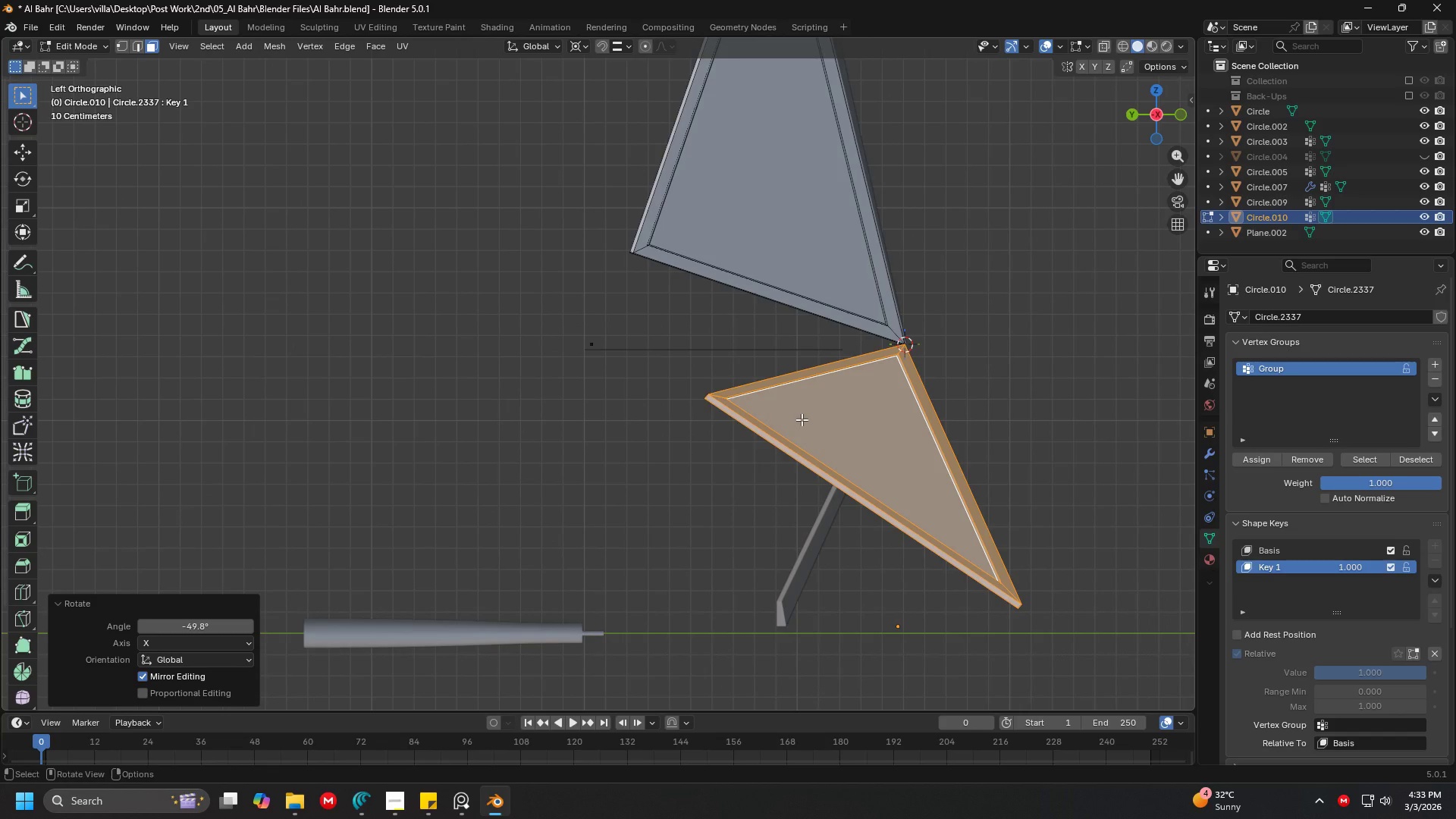 
type(ryx)
 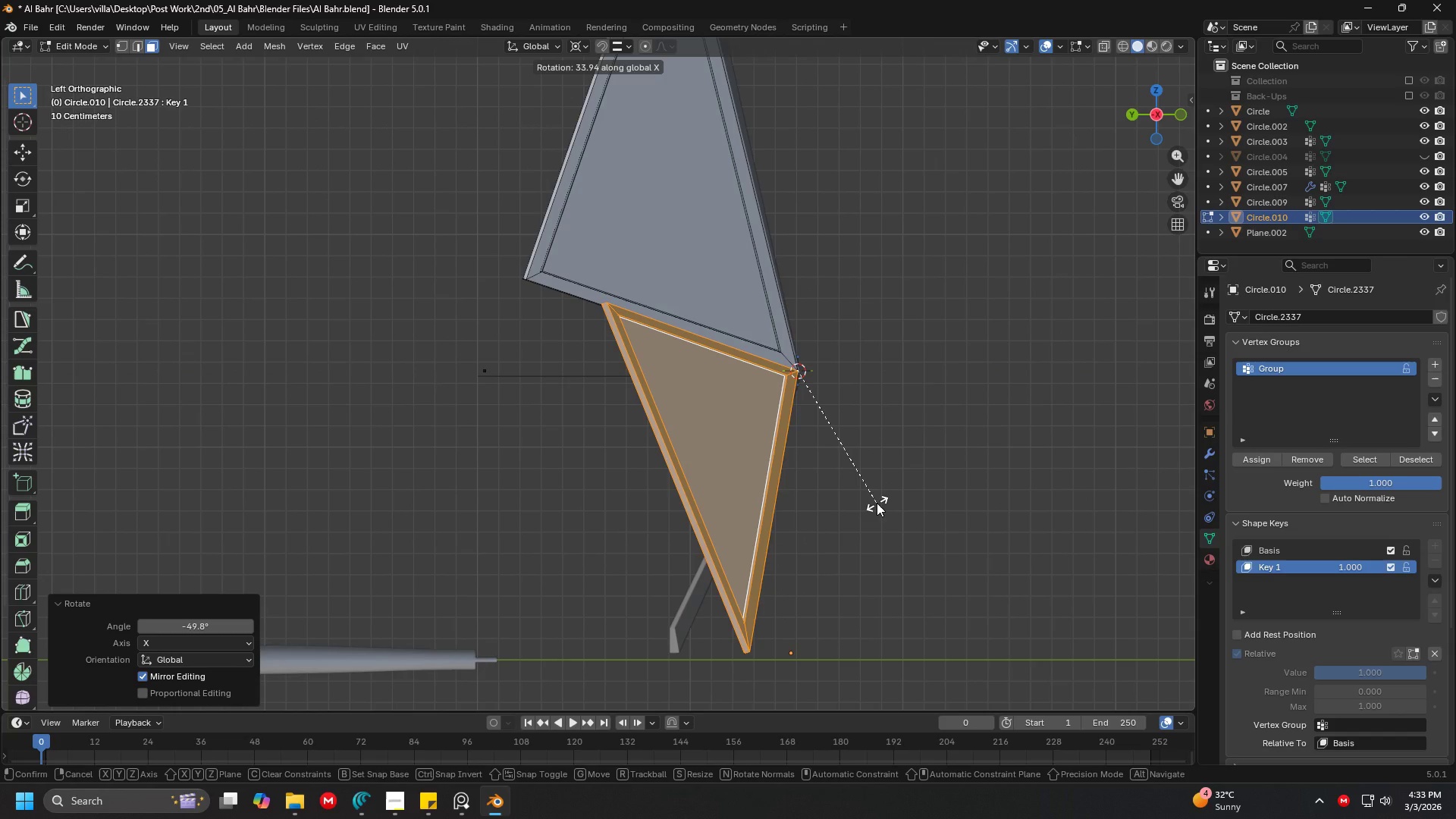 
left_click([877, 503])
 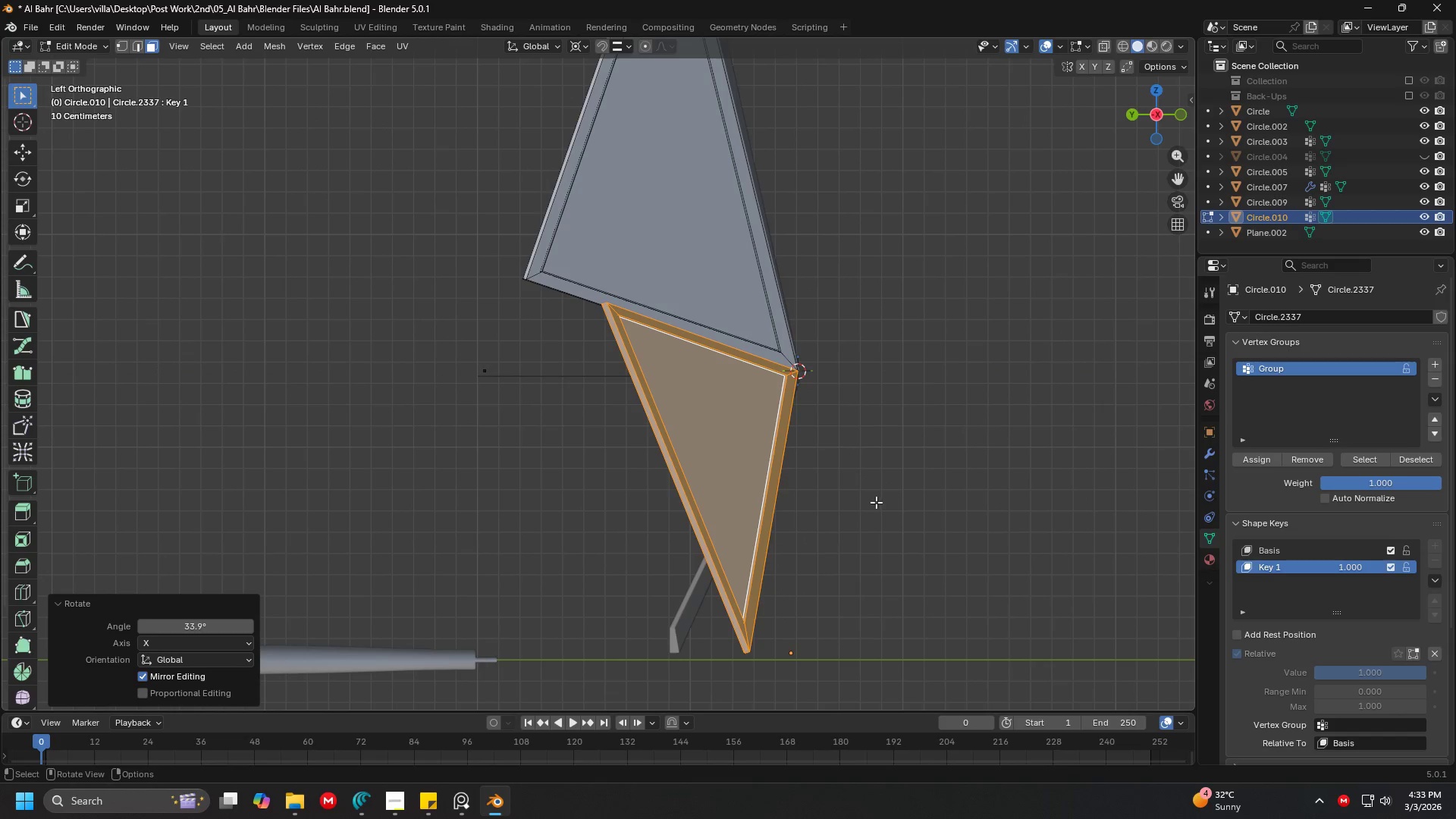 
scroll: coordinate [875, 503], scroll_direction: down, amount: 1.0
 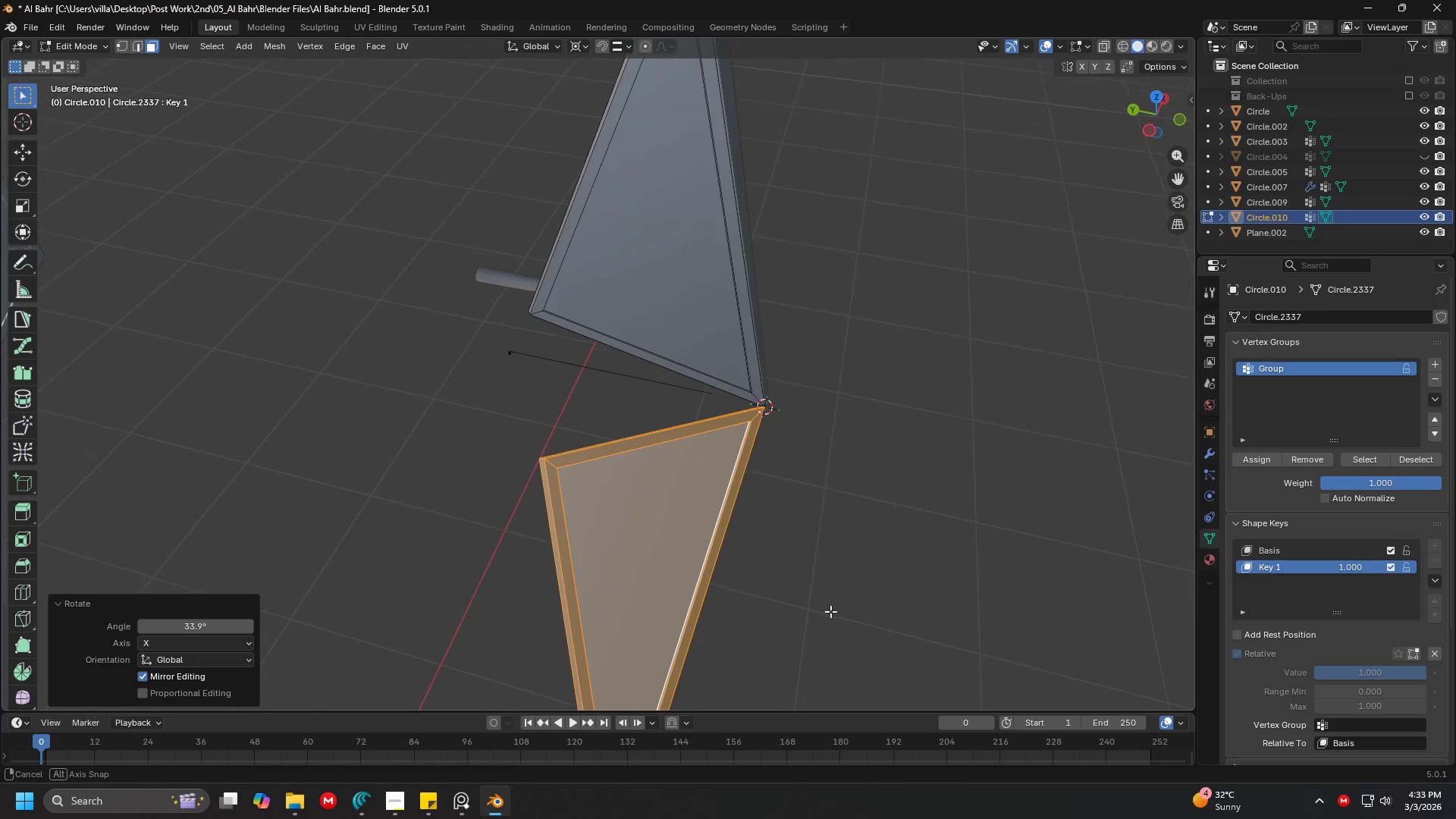 
type(rz)
 